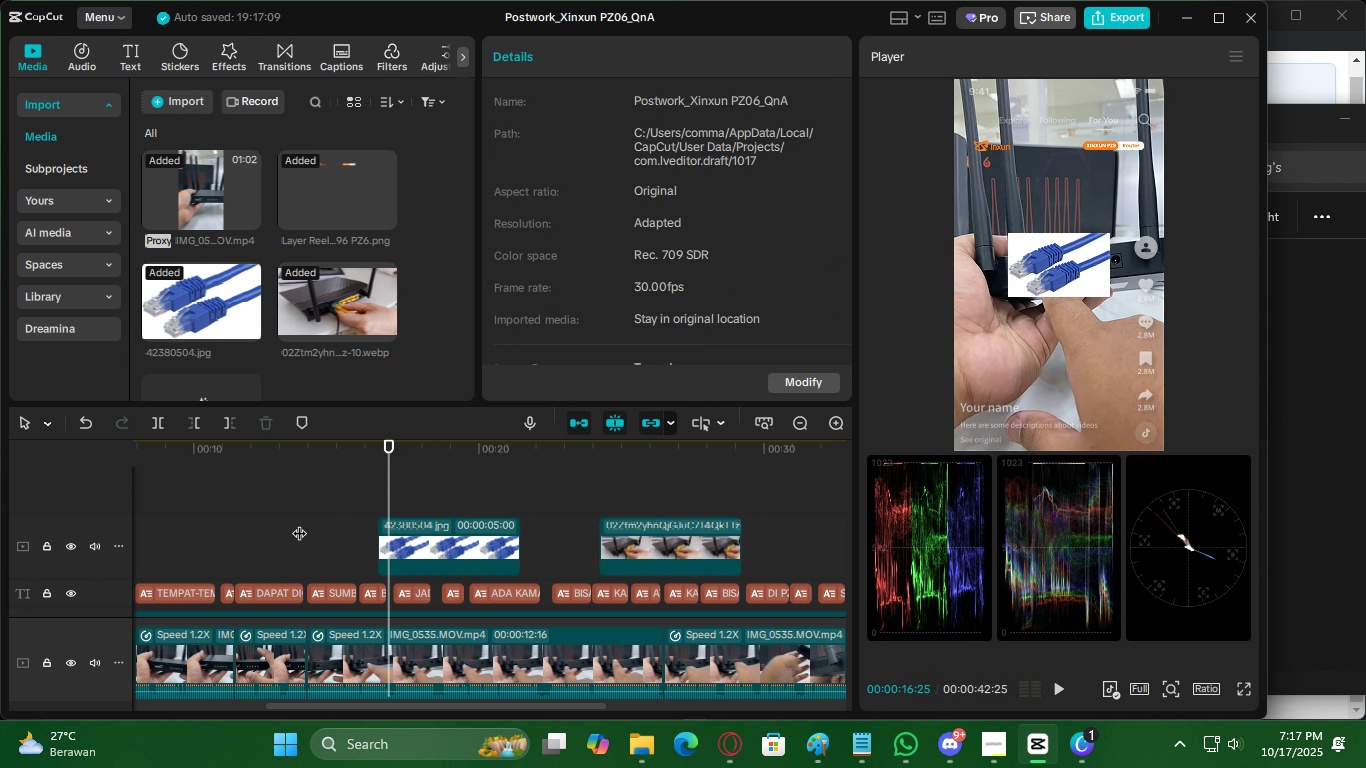 
left_click([299, 523])
 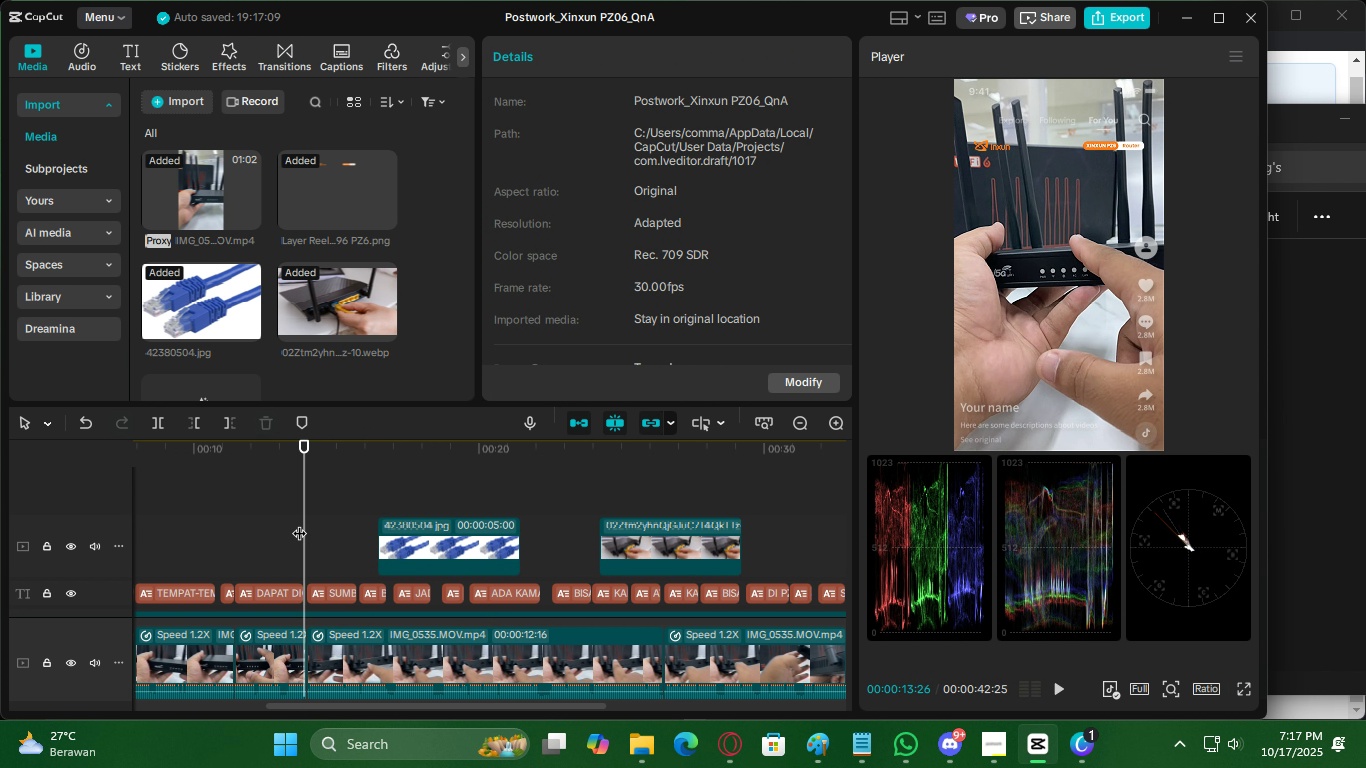 
key(Space)
 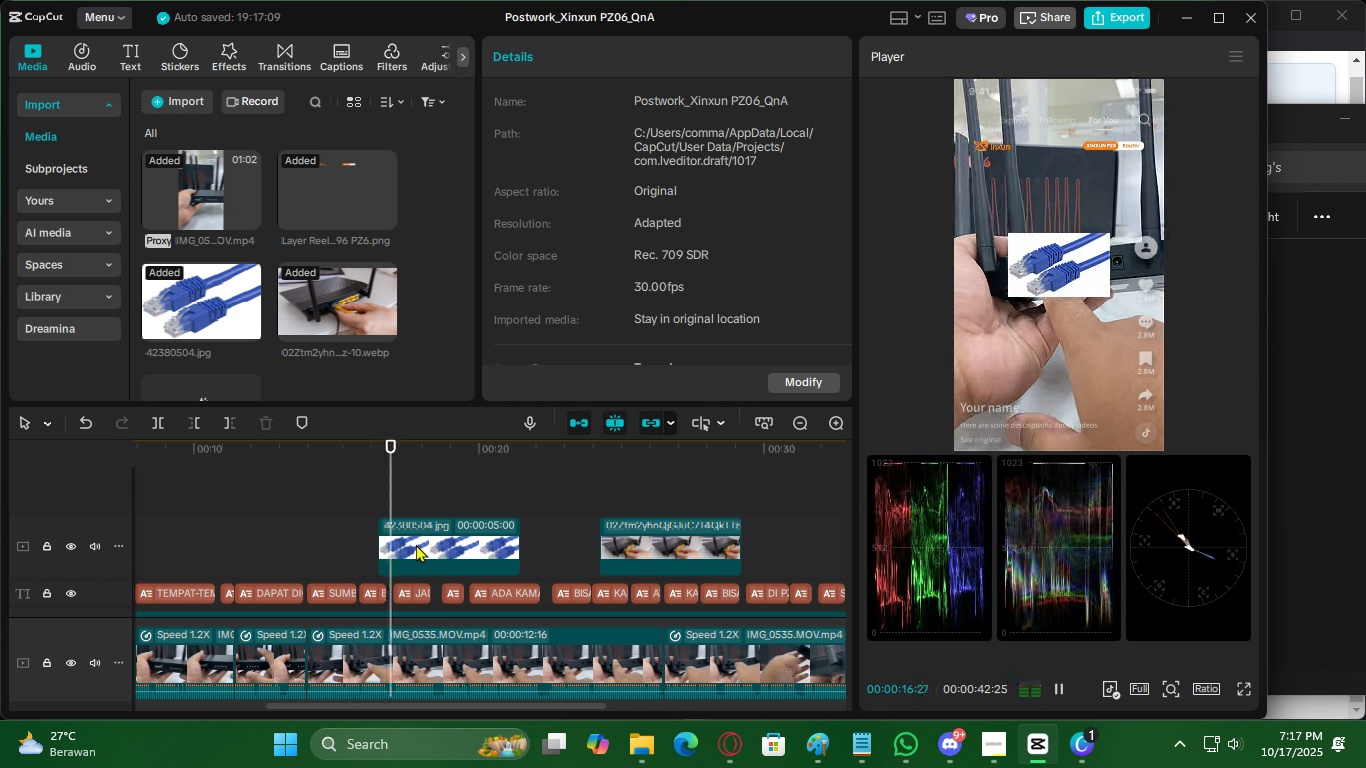 
key(Space)
 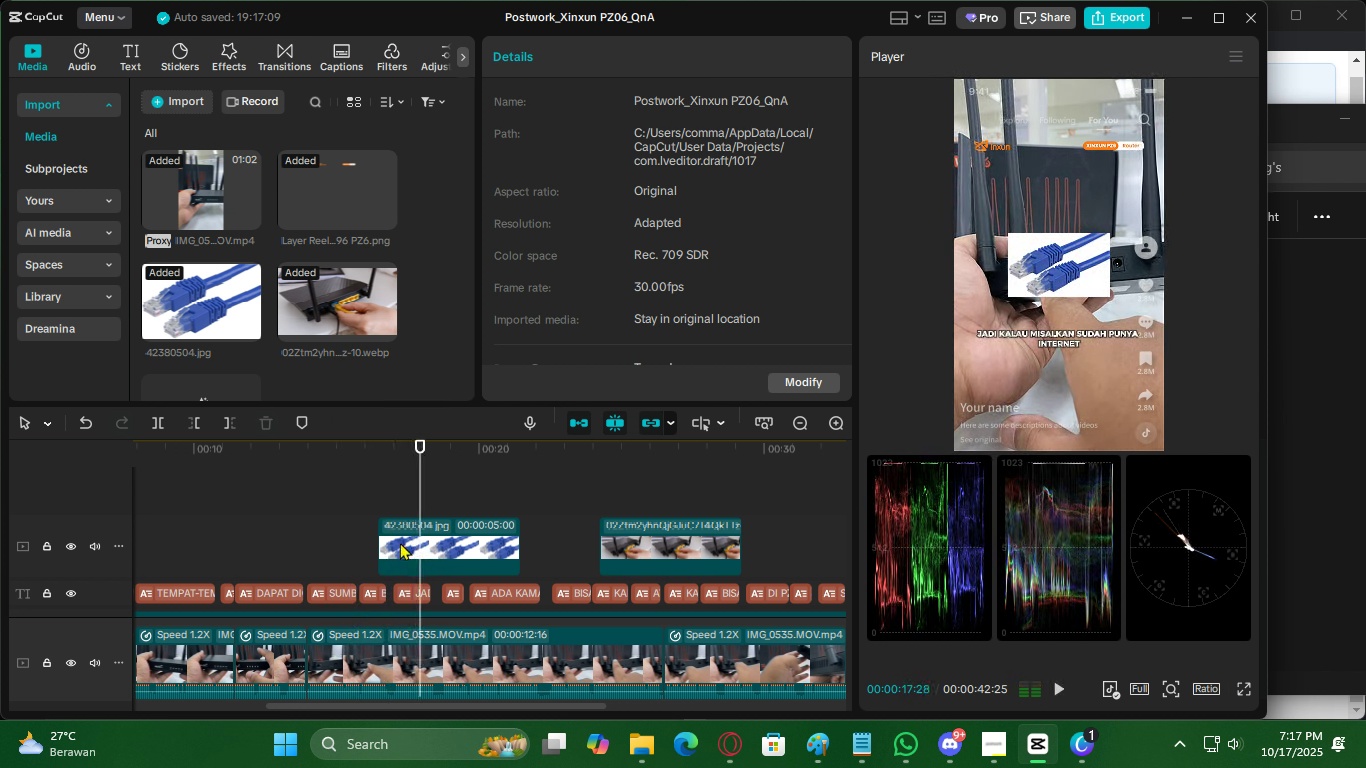 
left_click_drag(start_coordinate=[400, 542], to_coordinate=[411, 546])
 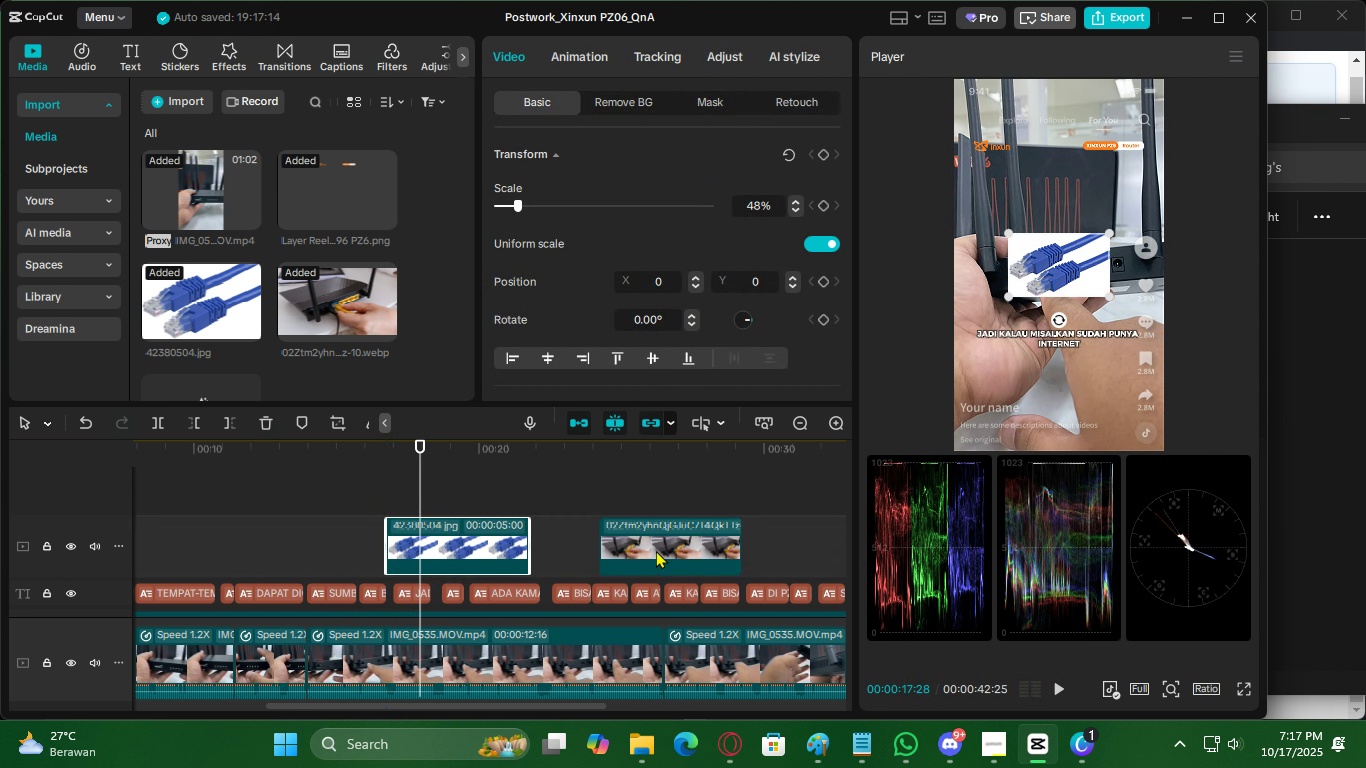 
left_click_drag(start_coordinate=[656, 550], to_coordinate=[588, 552])
 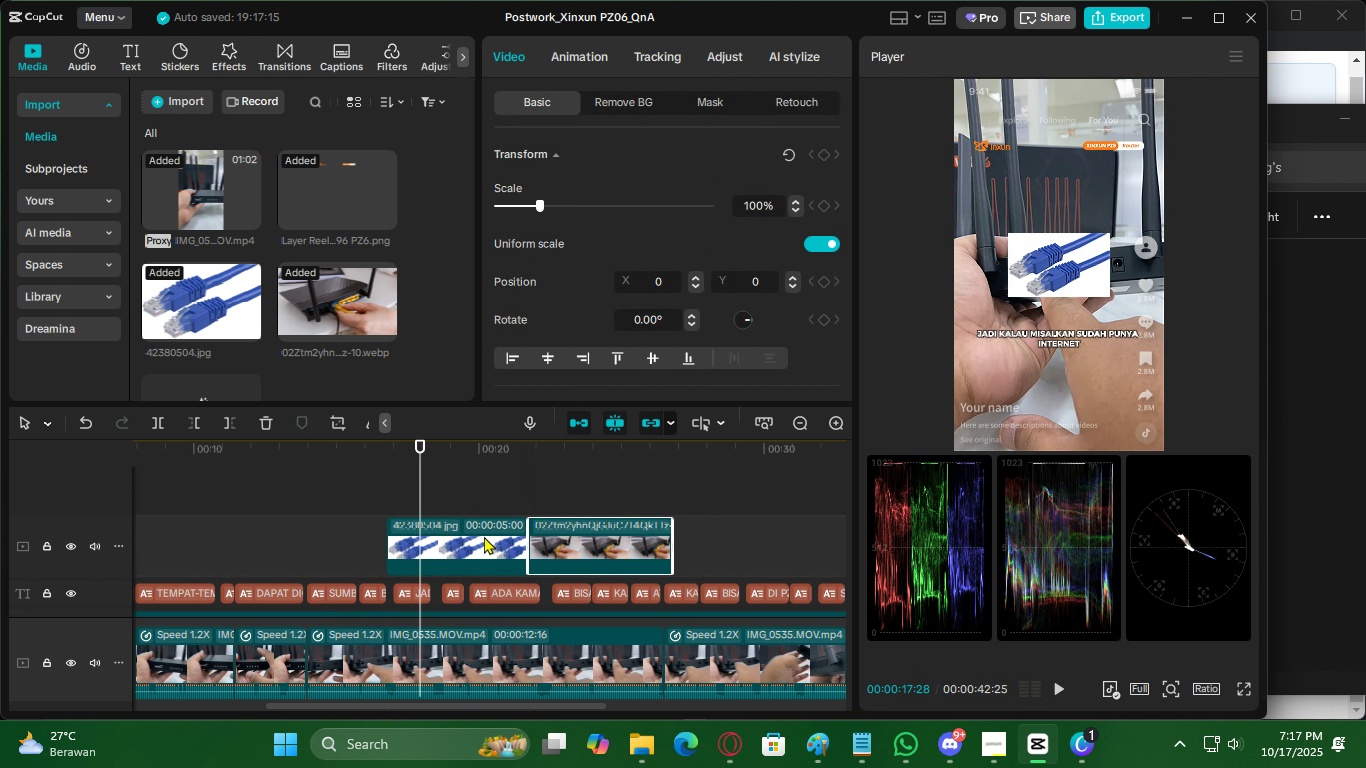 
left_click([484, 536])
 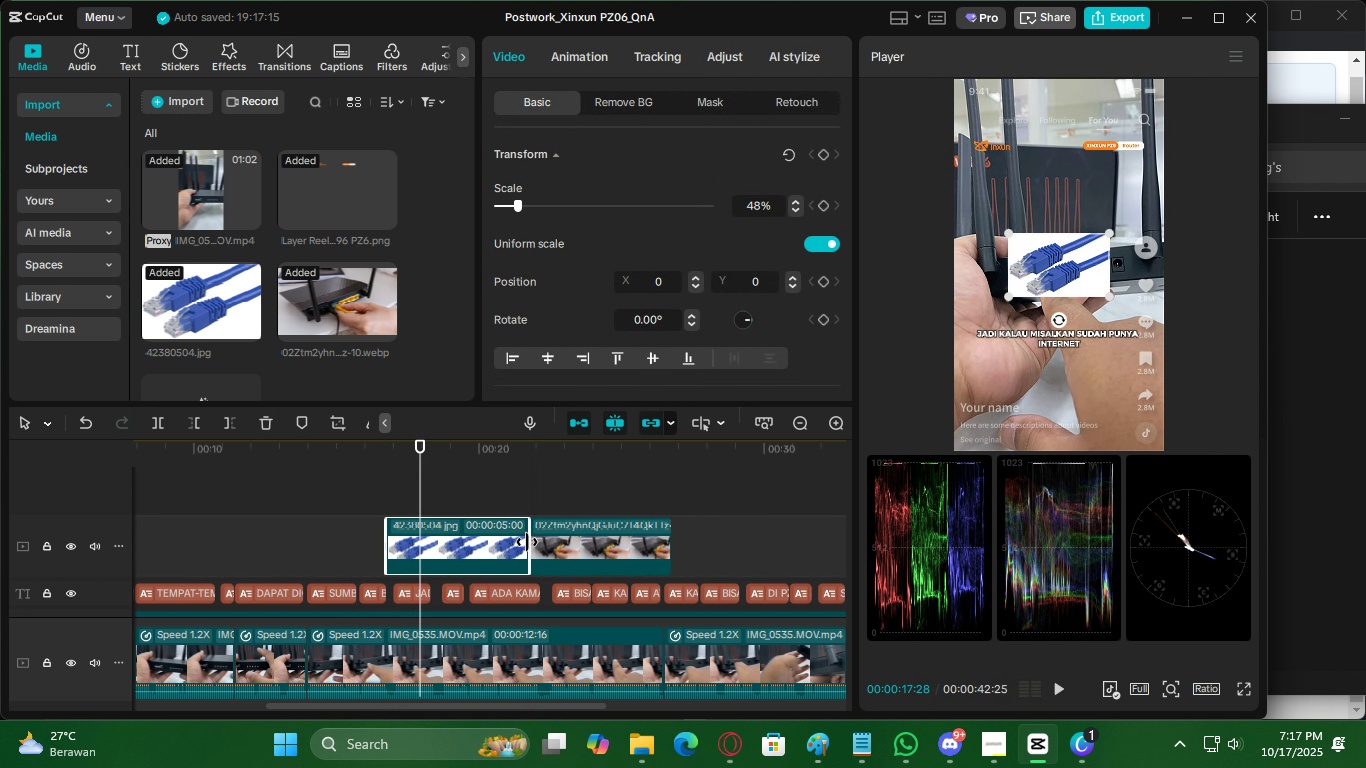 
left_click_drag(start_coordinate=[527, 542], to_coordinate=[453, 539])
 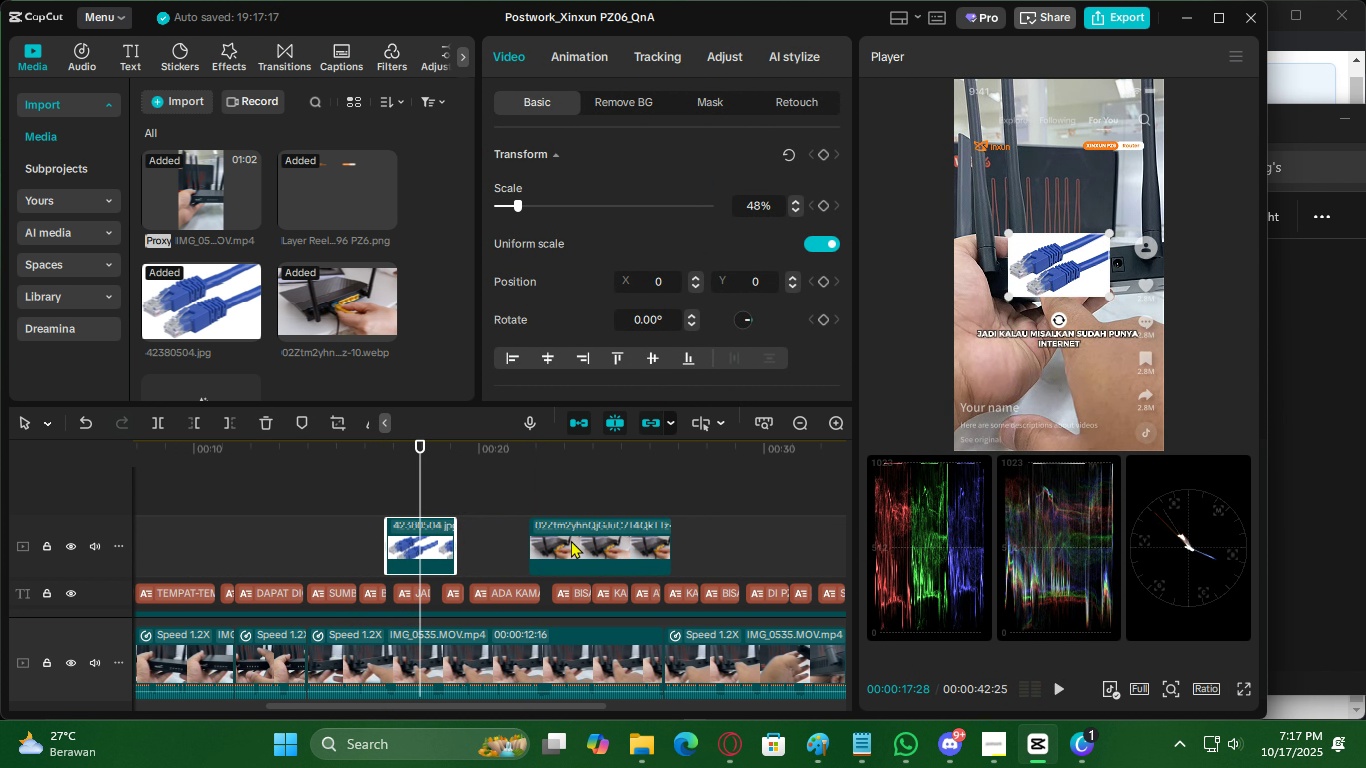 
left_click_drag(start_coordinate=[571, 540], to_coordinate=[423, 488])
 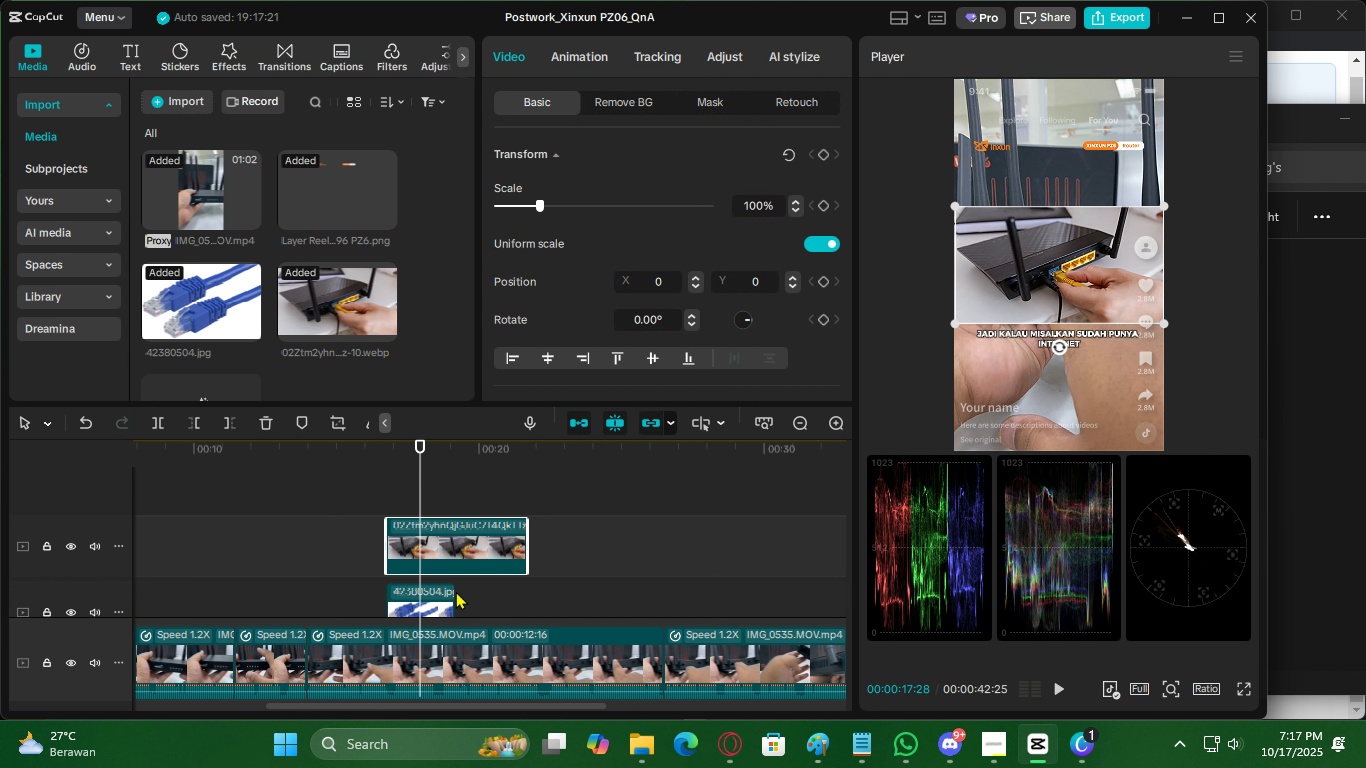 
double_click([452, 591])
 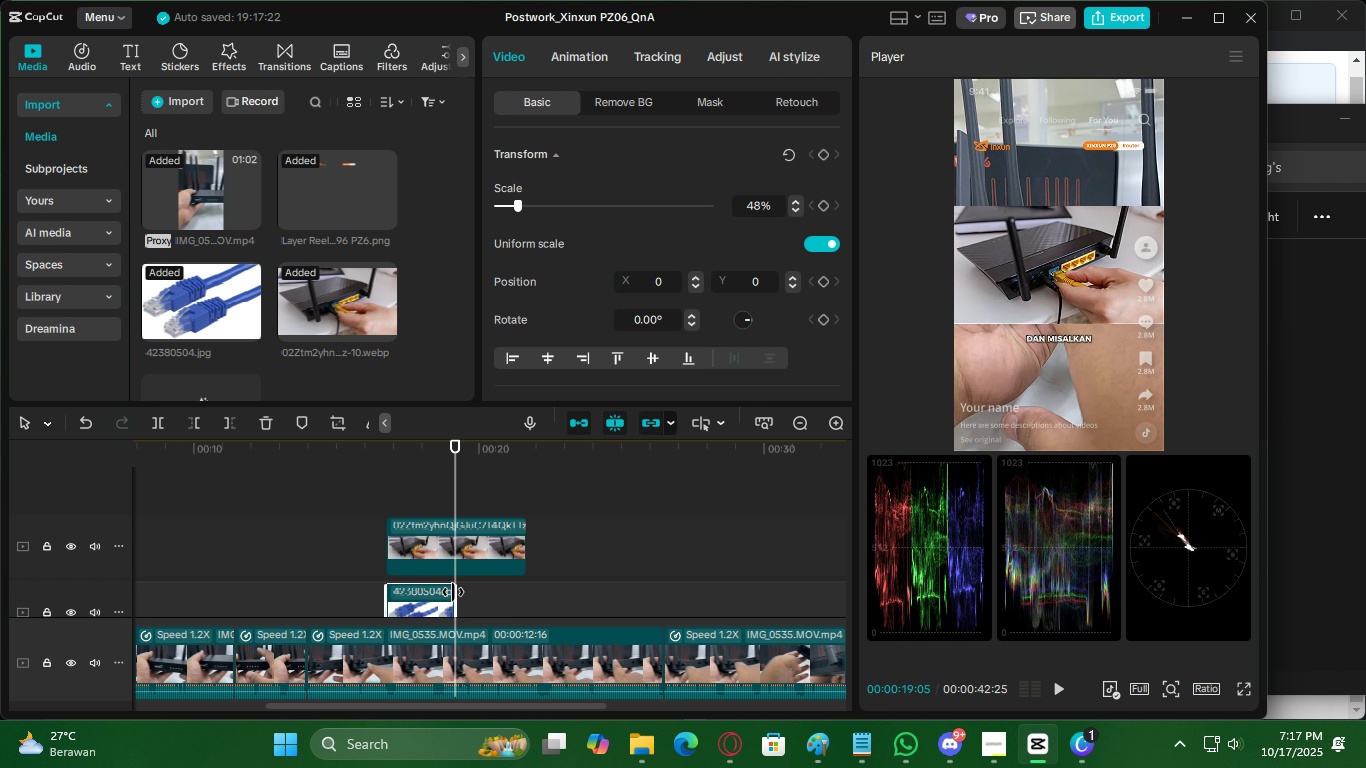 
left_click_drag(start_coordinate=[453, 592], to_coordinate=[520, 587])
 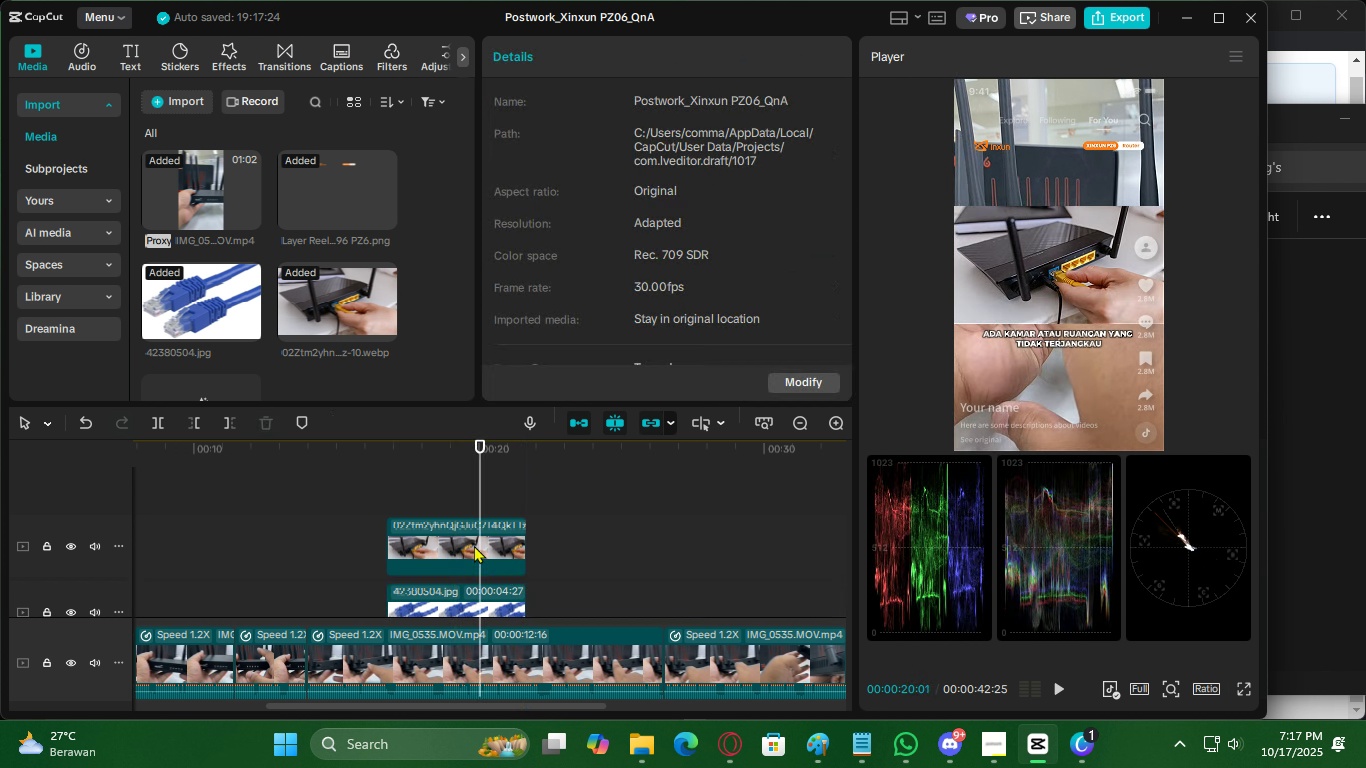 
double_click([474, 545])
 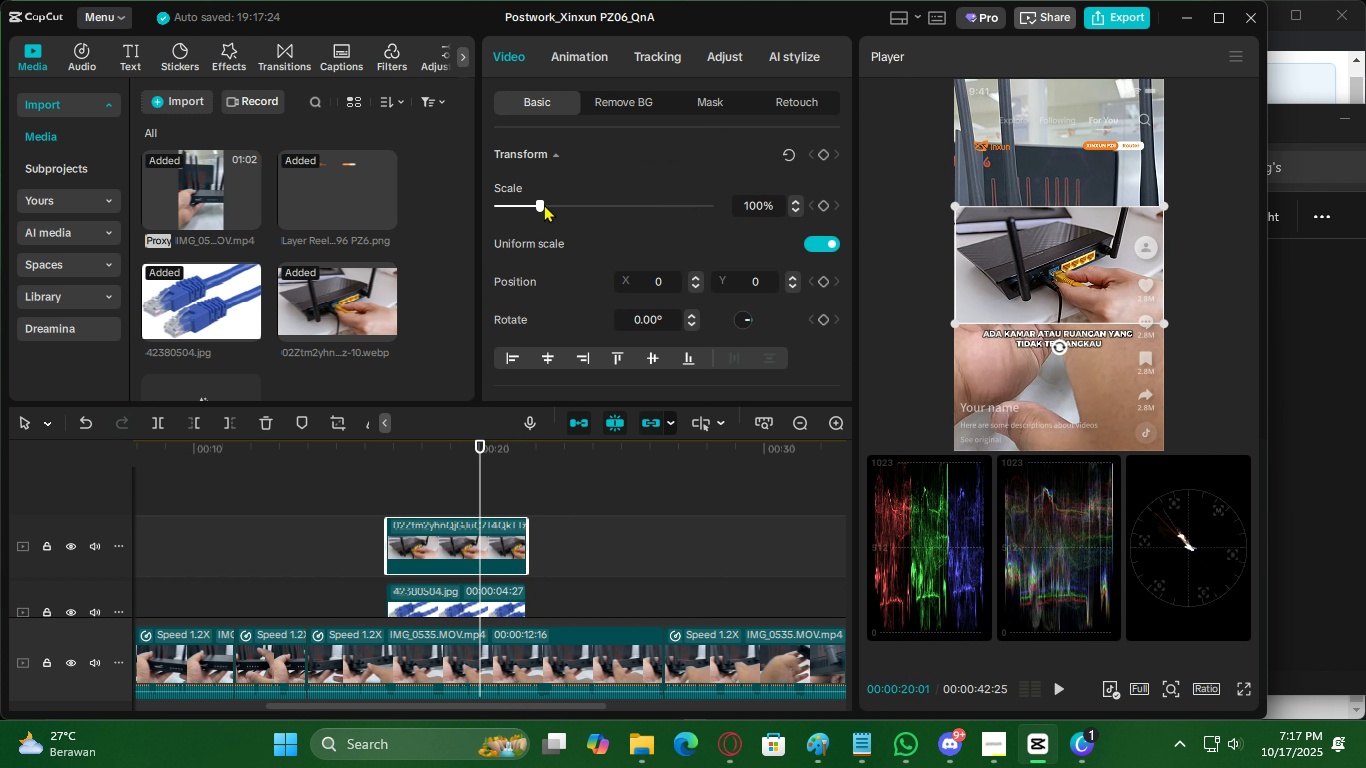 
left_click_drag(start_coordinate=[544, 208], to_coordinate=[524, 206])
 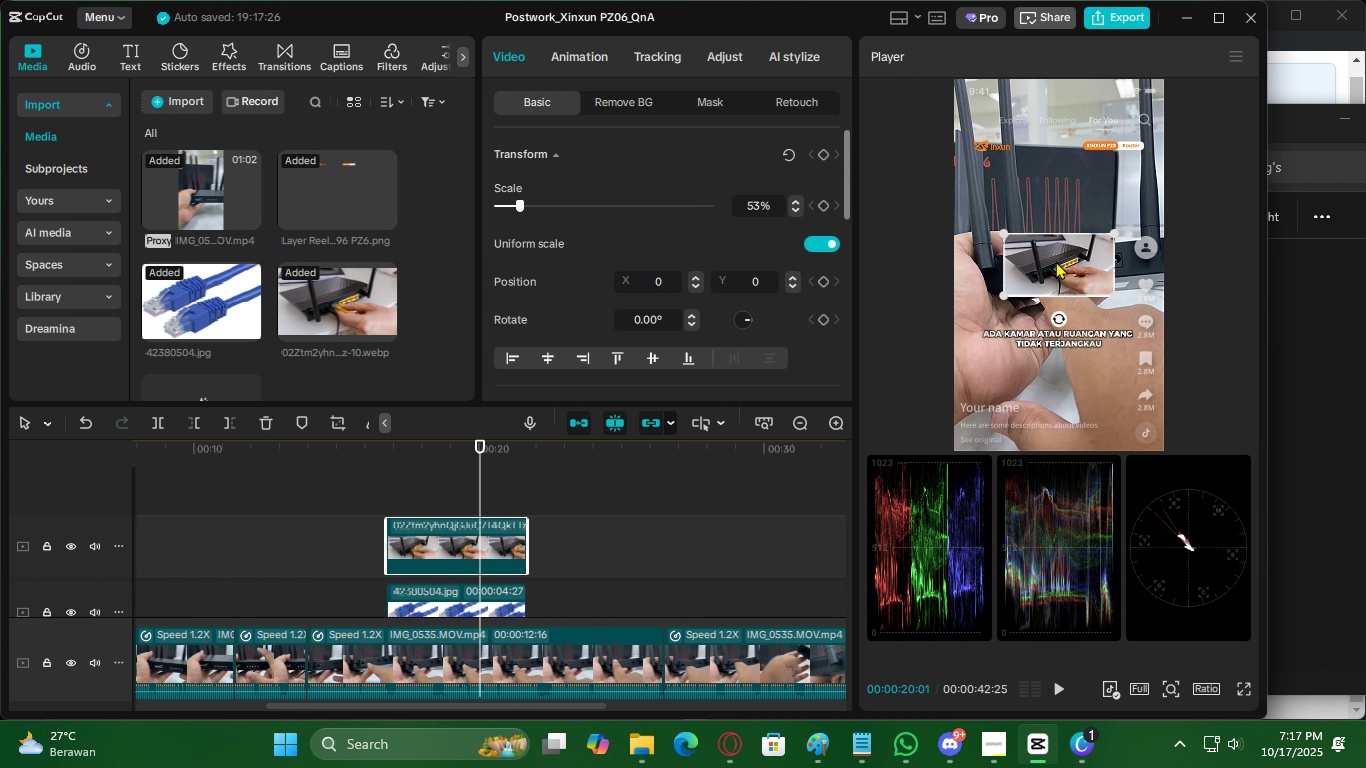 
left_click_drag(start_coordinate=[1060, 258], to_coordinate=[1023, 205])
 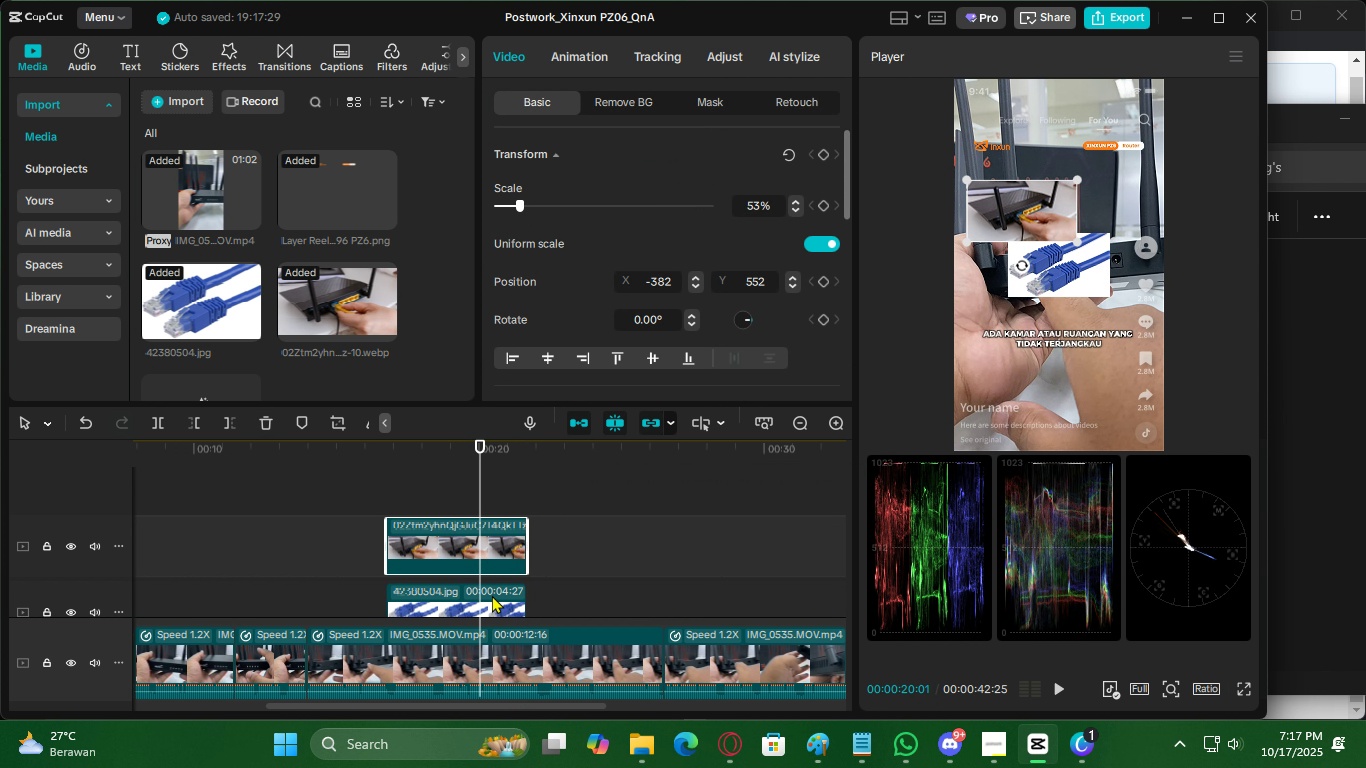 
left_click([492, 595])
 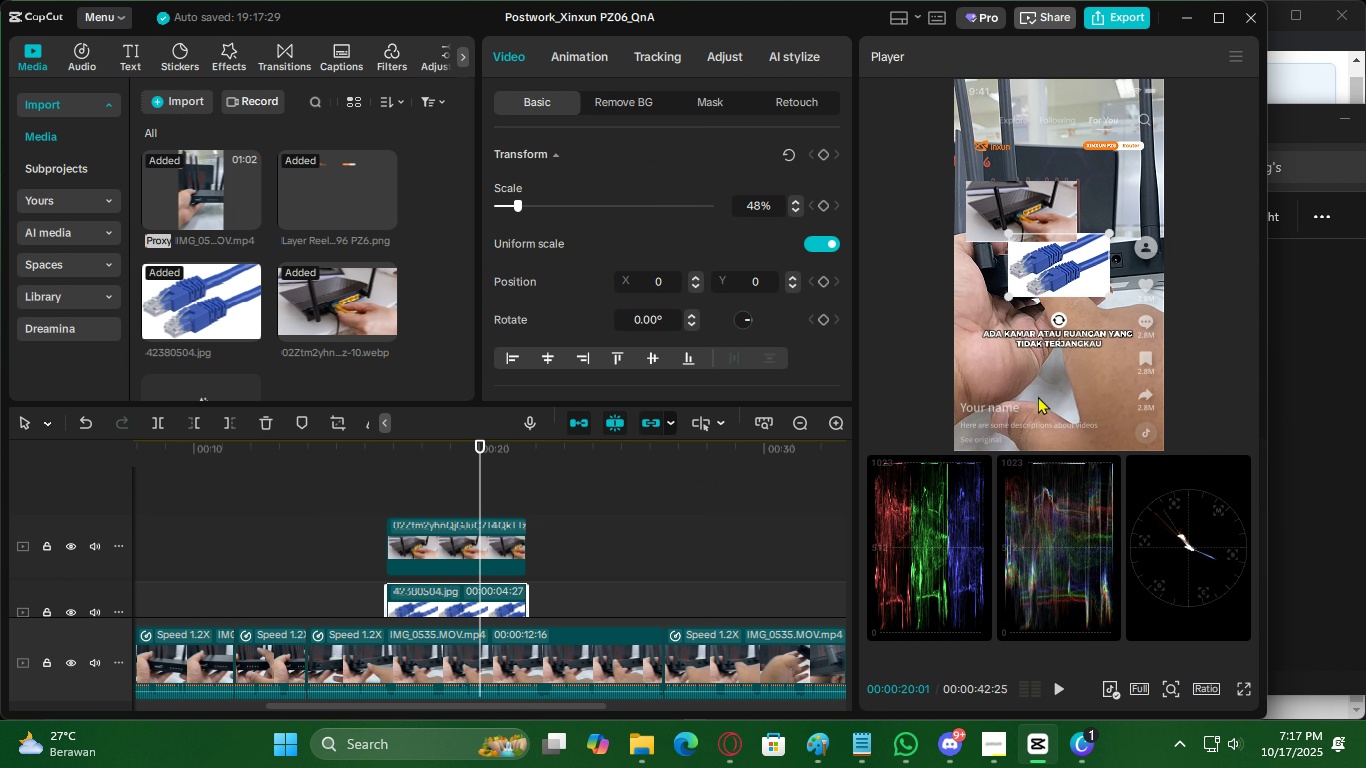 
left_click_drag(start_coordinate=[1059, 263], to_coordinate=[1125, 205])
 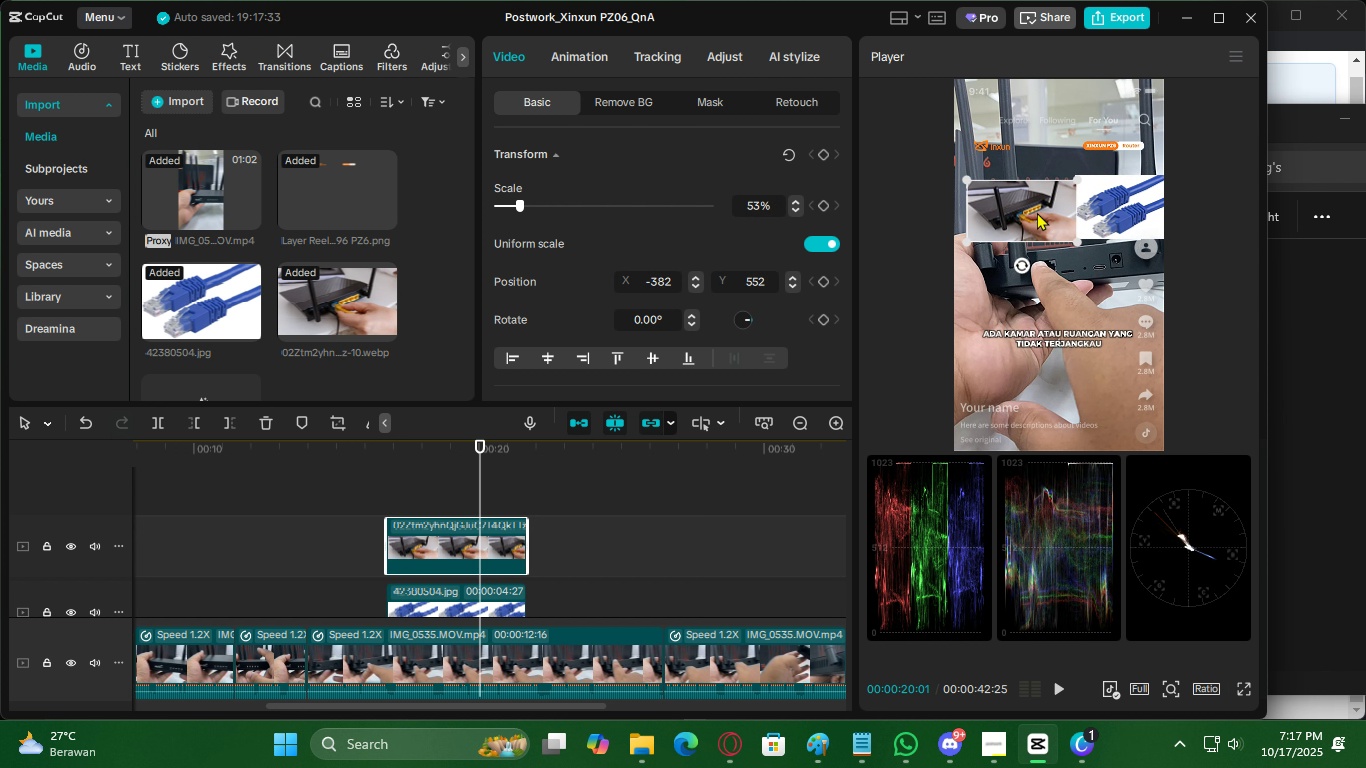 
left_click([1037, 212])
 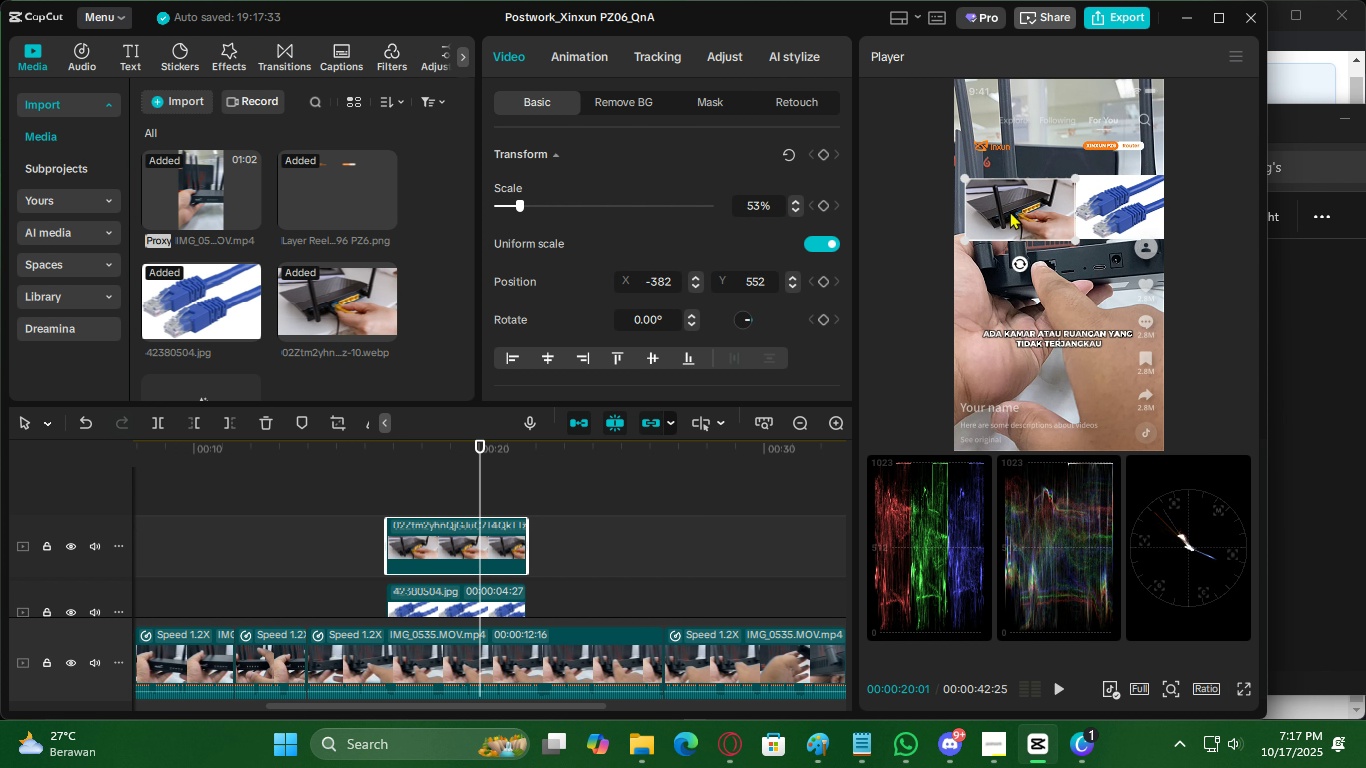 
left_click_drag(start_coordinate=[1018, 212], to_coordinate=[1006, 210])
 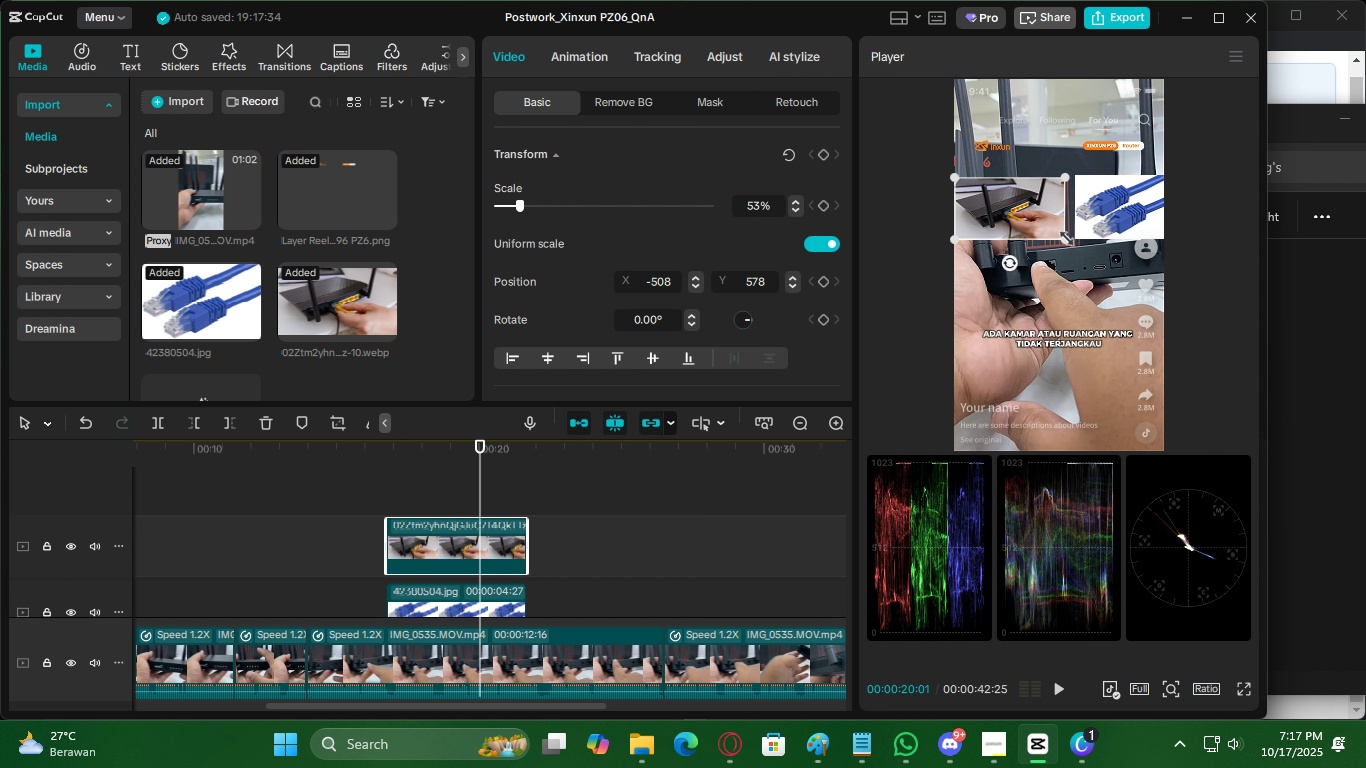 
left_click_drag(start_coordinate=[1062, 236], to_coordinate=[1050, 230])
 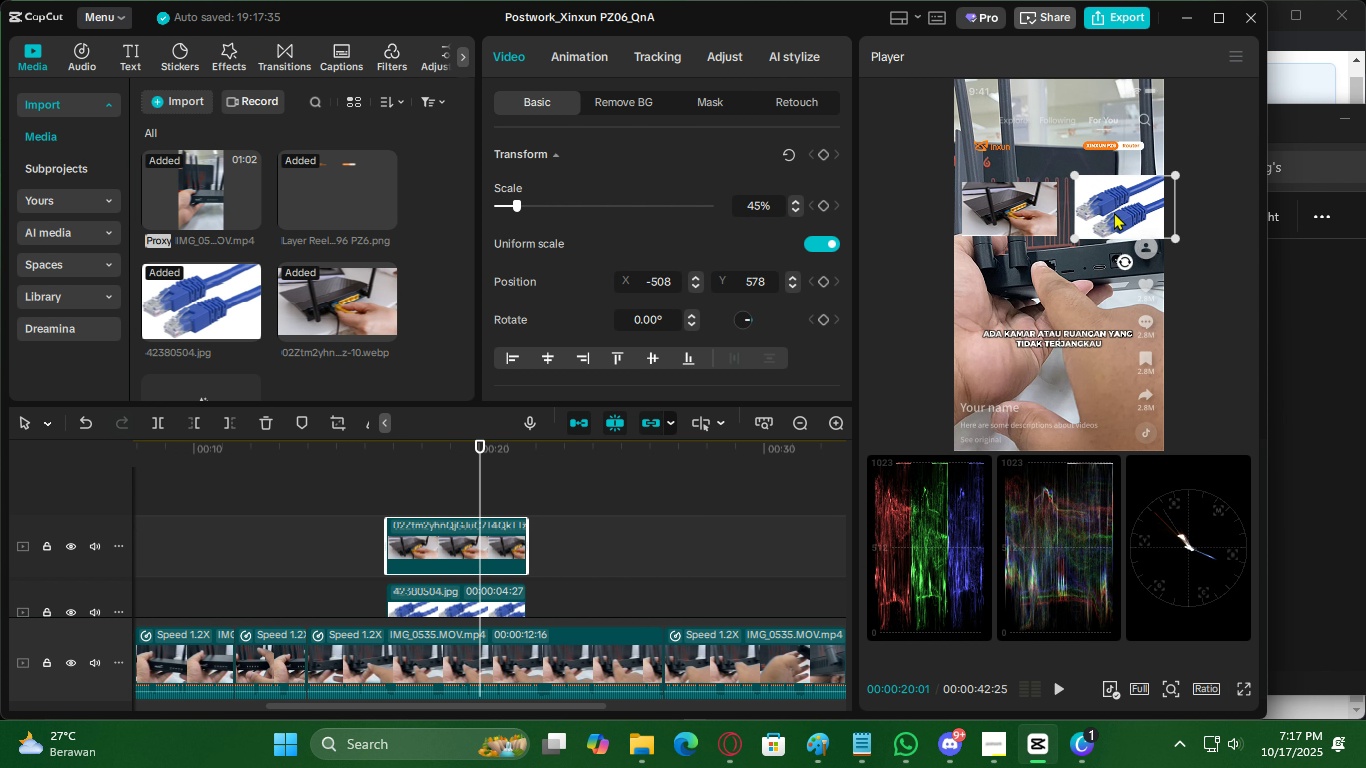 
left_click([1114, 212])
 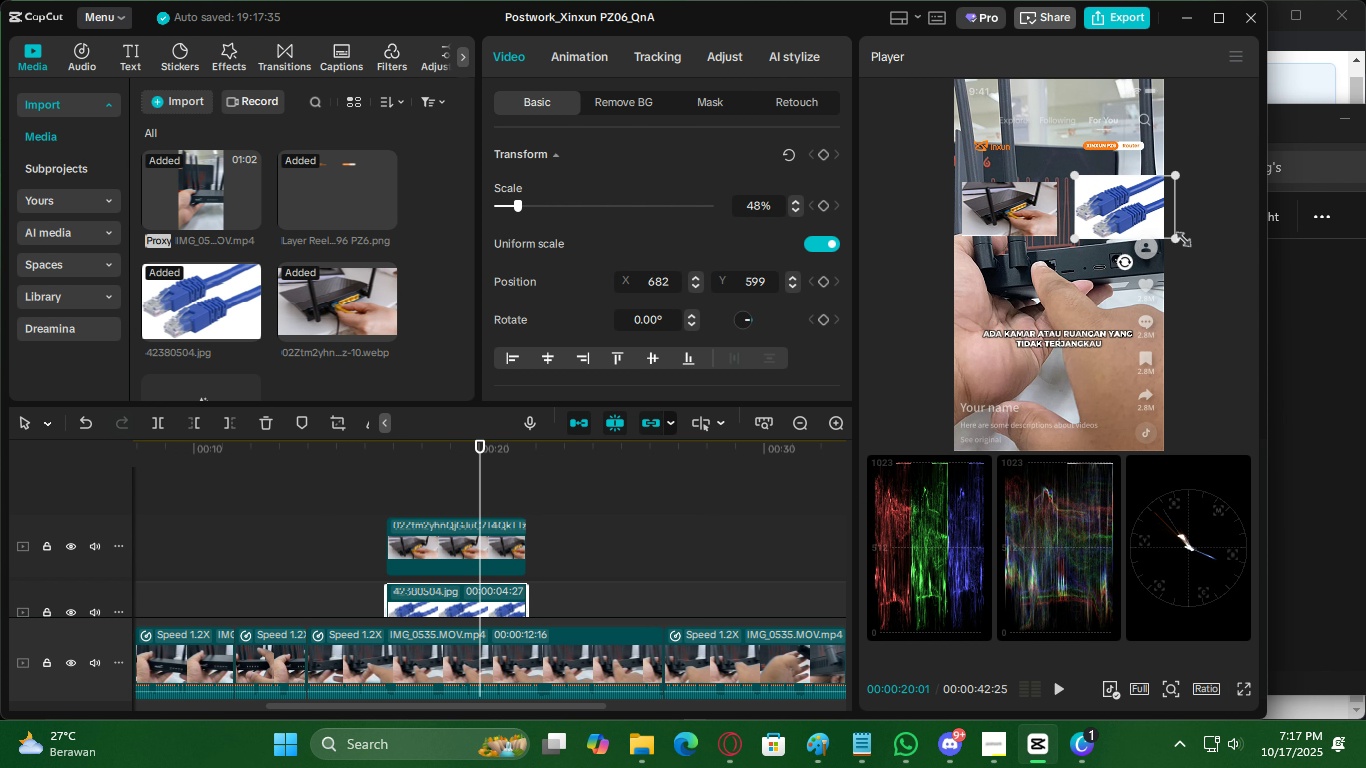 
left_click_drag(start_coordinate=[1179, 236], to_coordinate=[1162, 227])
 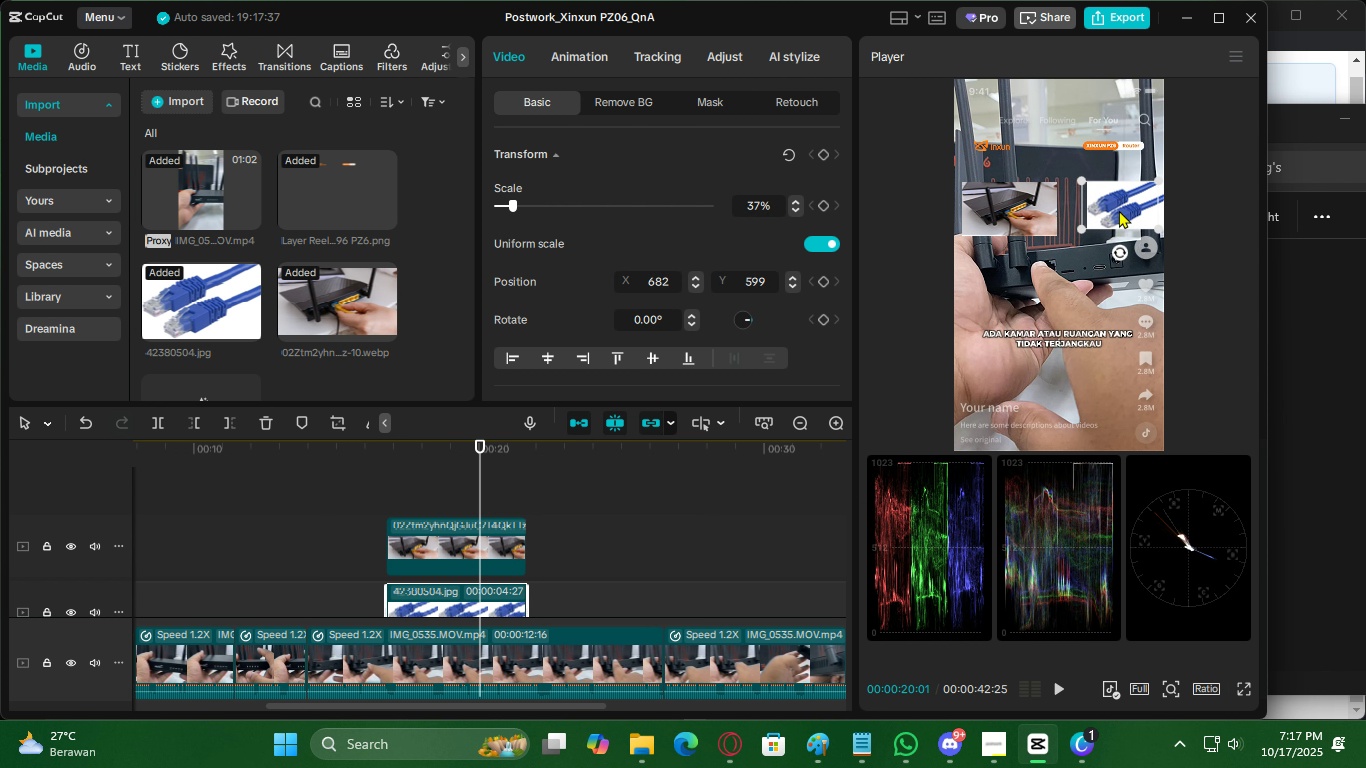 
left_click_drag(start_coordinate=[1131, 211], to_coordinate=[1113, 214])
 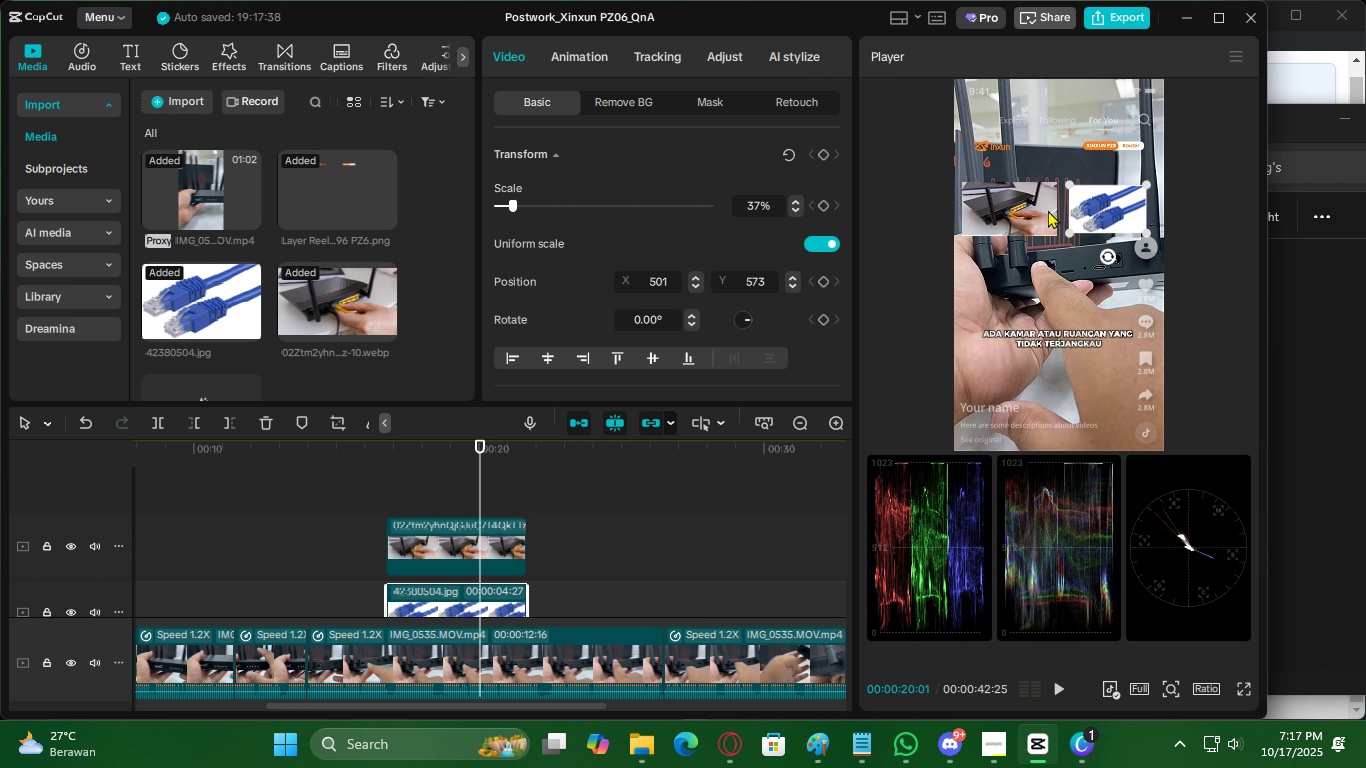 
left_click([1048, 210])
 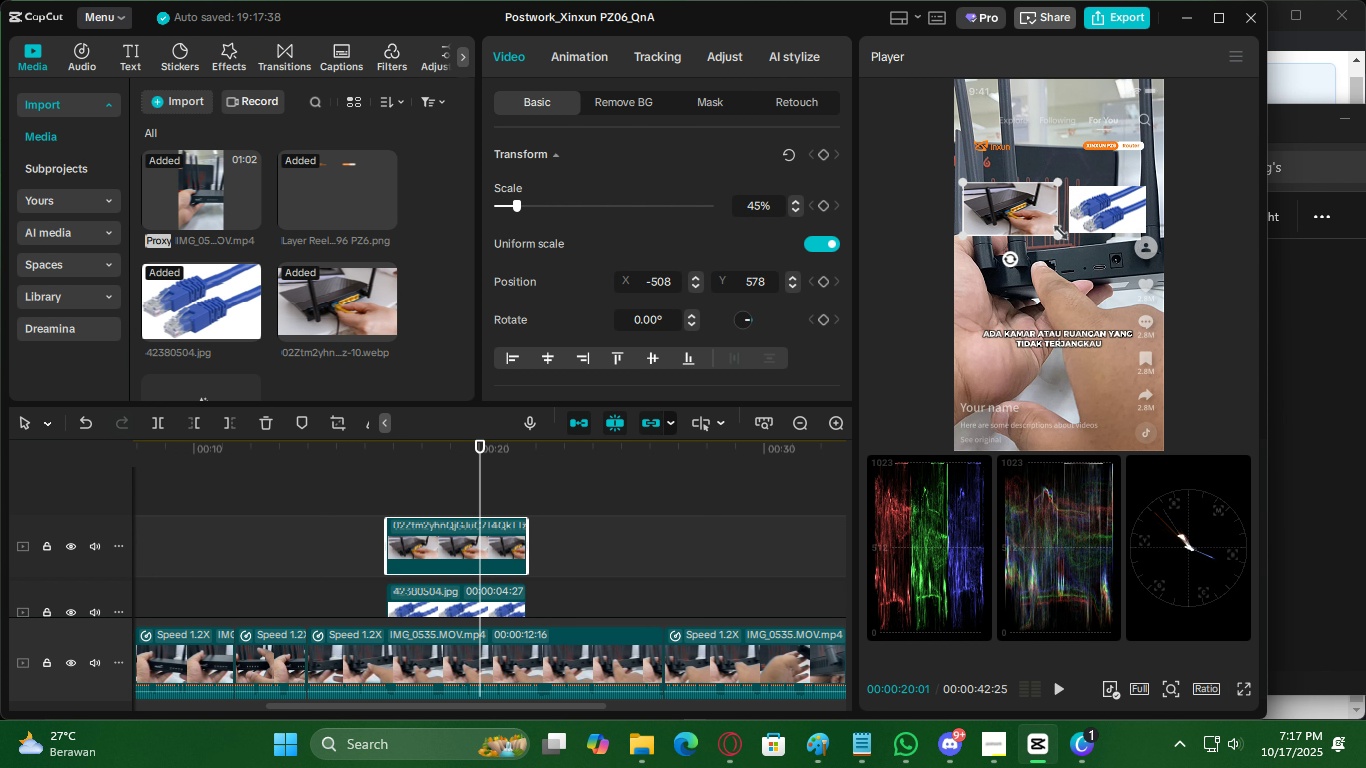 
left_click_drag(start_coordinate=[1056, 229], to_coordinate=[1048, 225])
 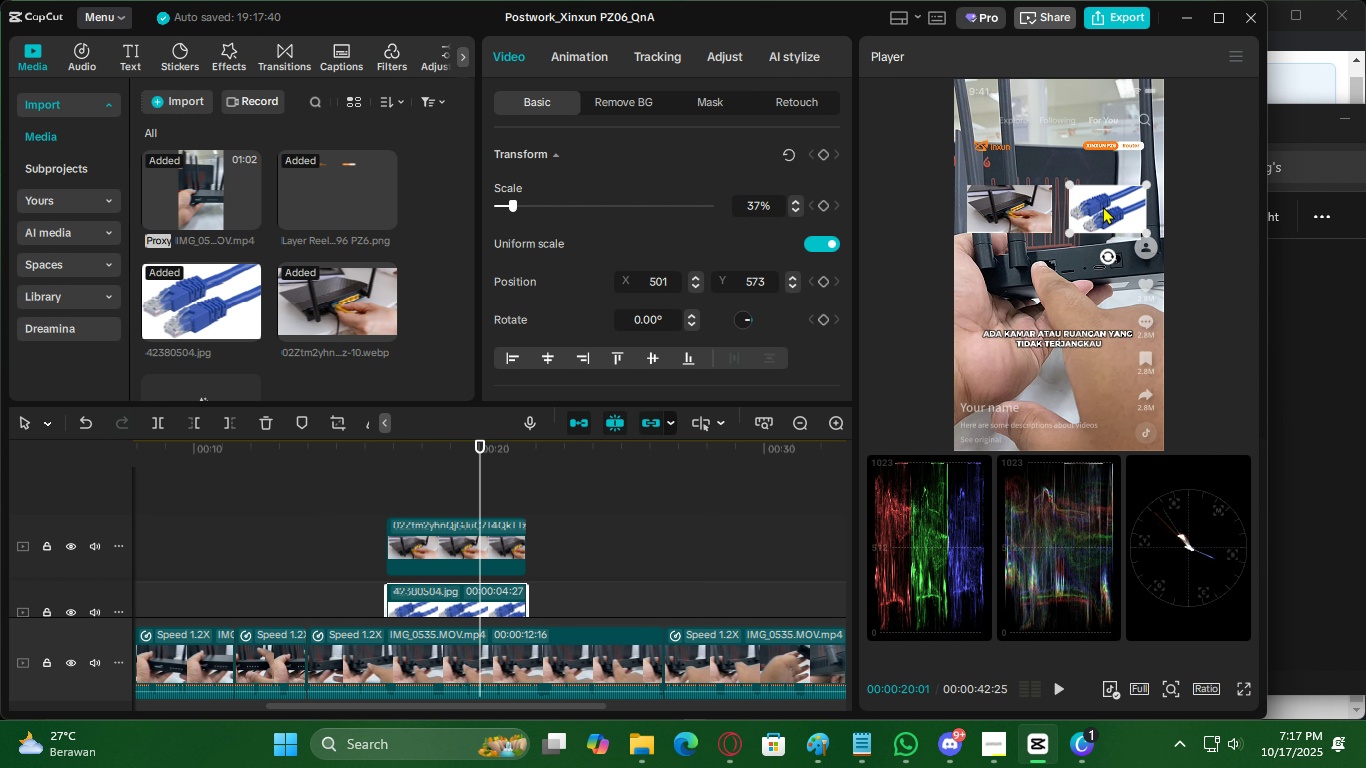 
left_click([1103, 206])
 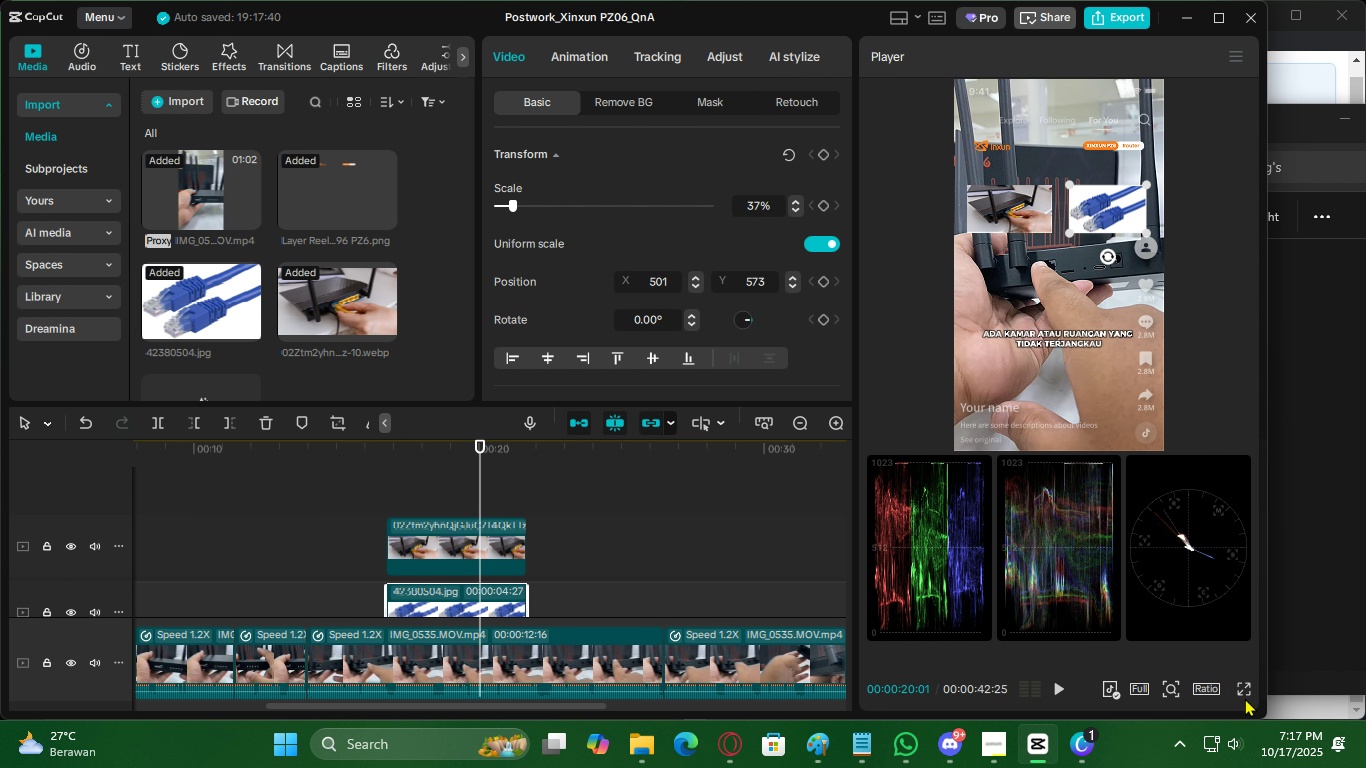 
left_click([1246, 690])
 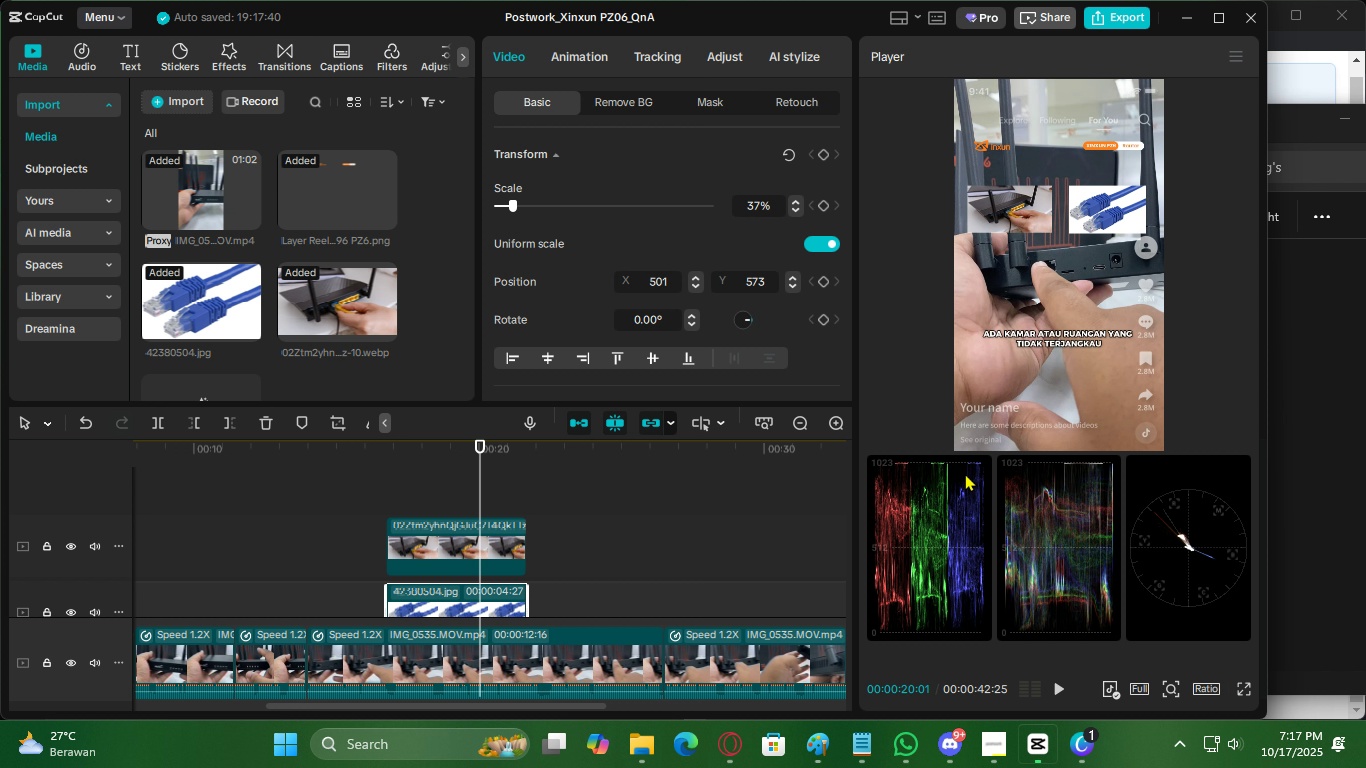 
key(Escape)
 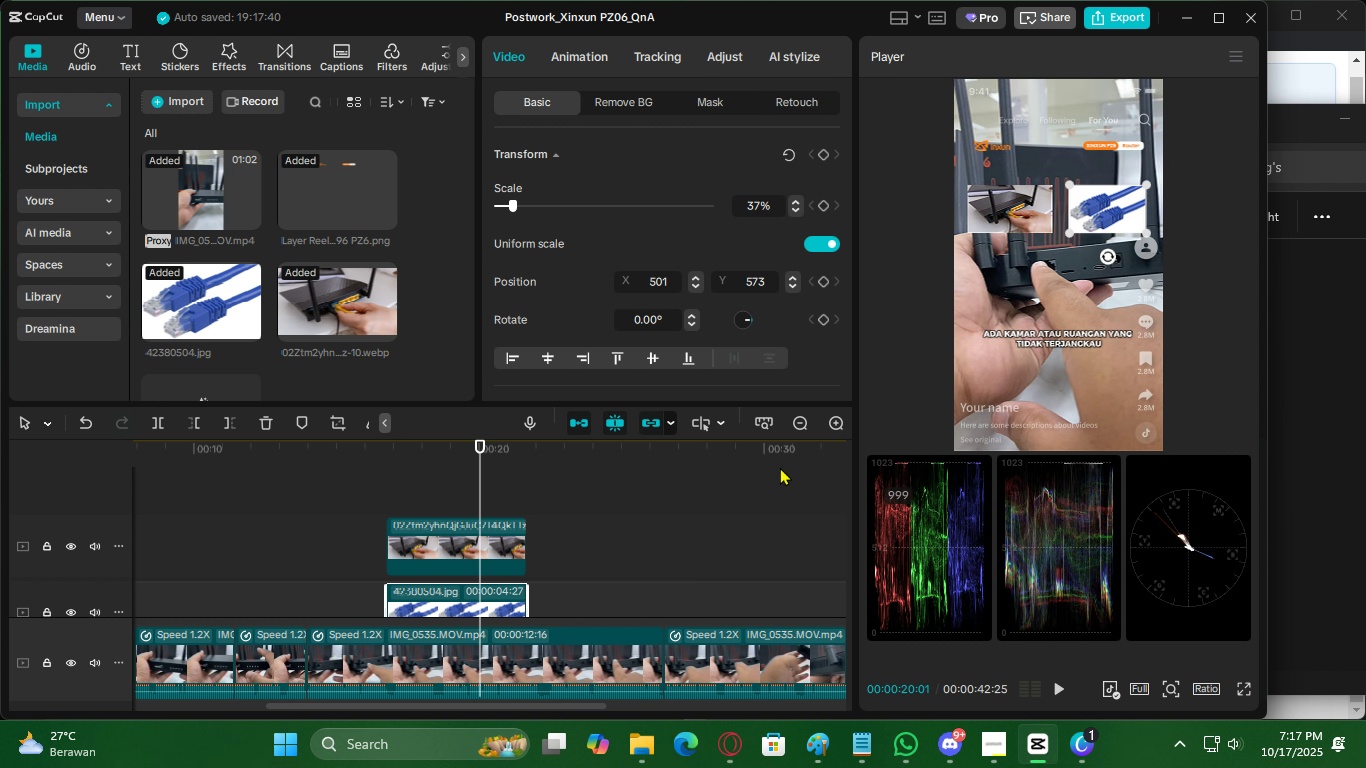 
key(Space)
 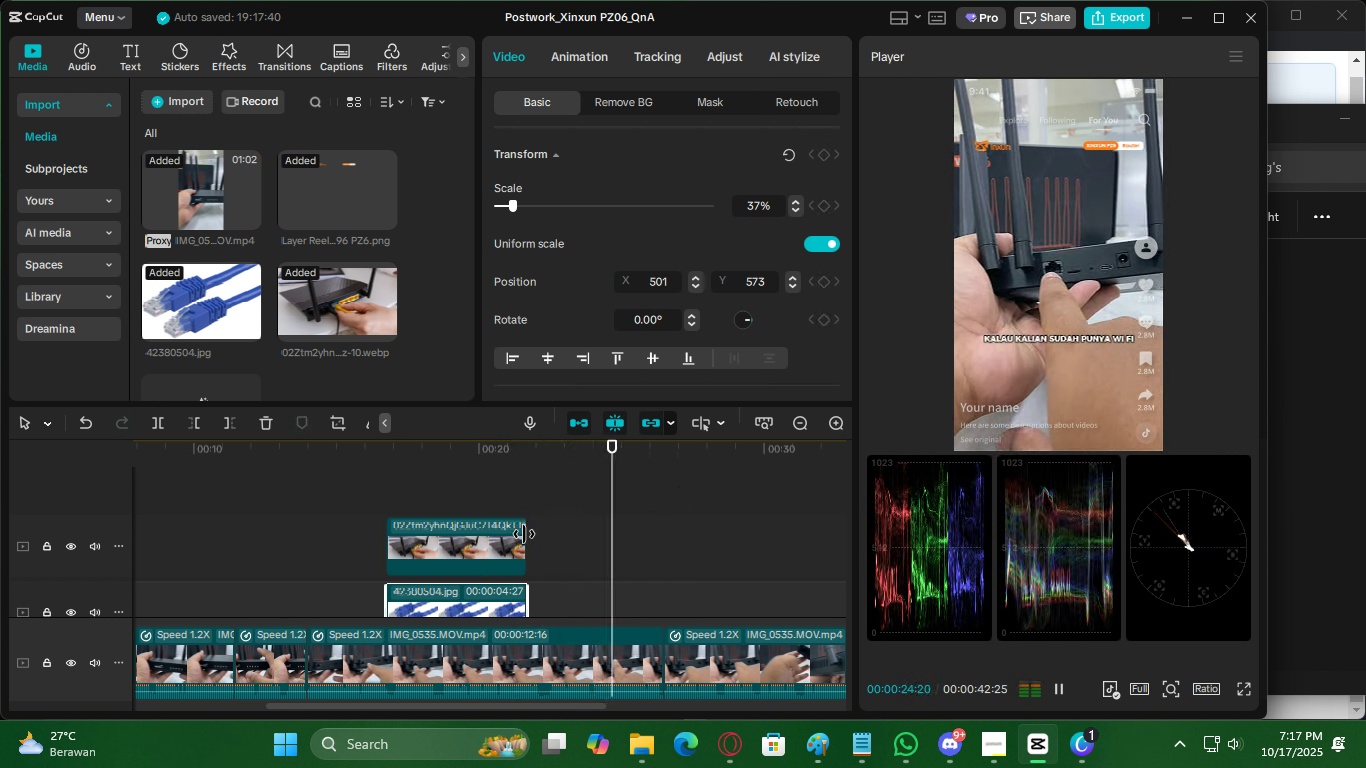 
wait(6.24)
 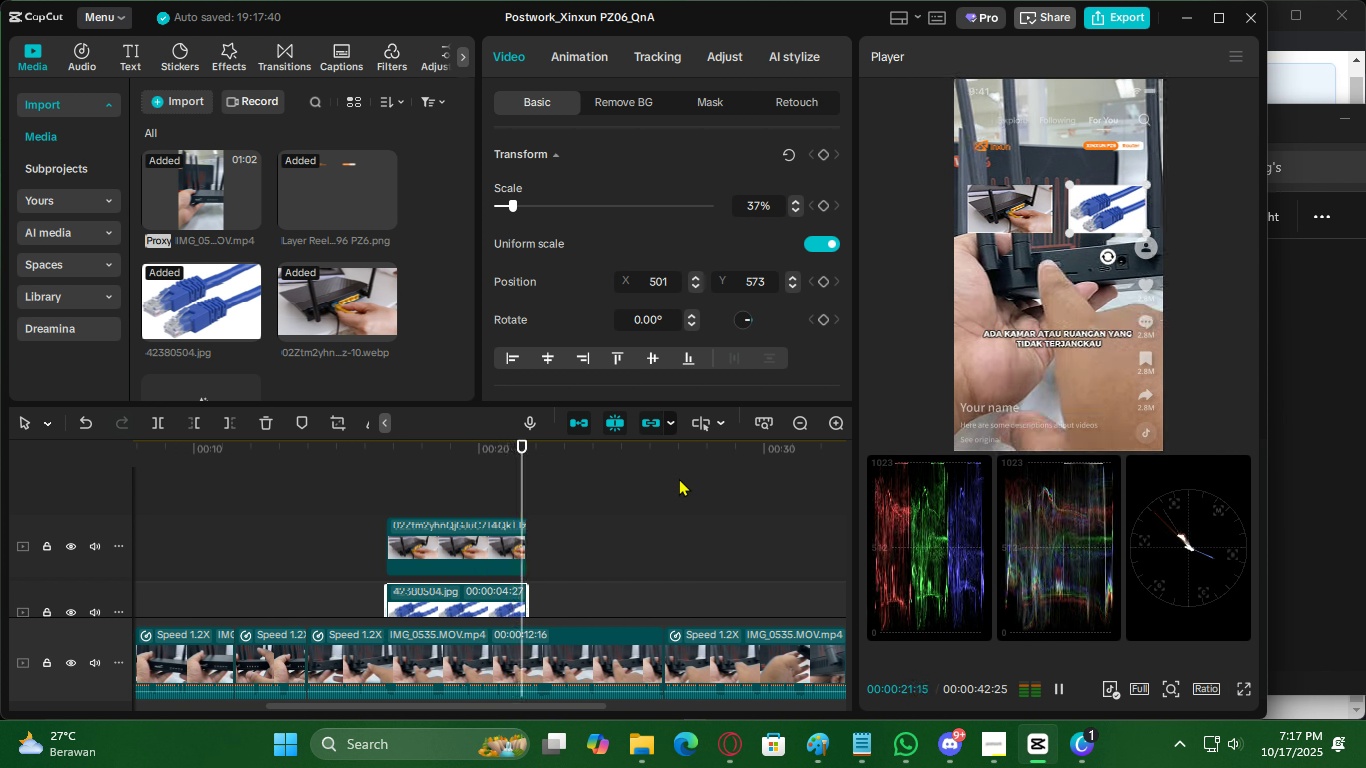 
left_click_drag(start_coordinate=[525, 535], to_coordinate=[667, 532])
 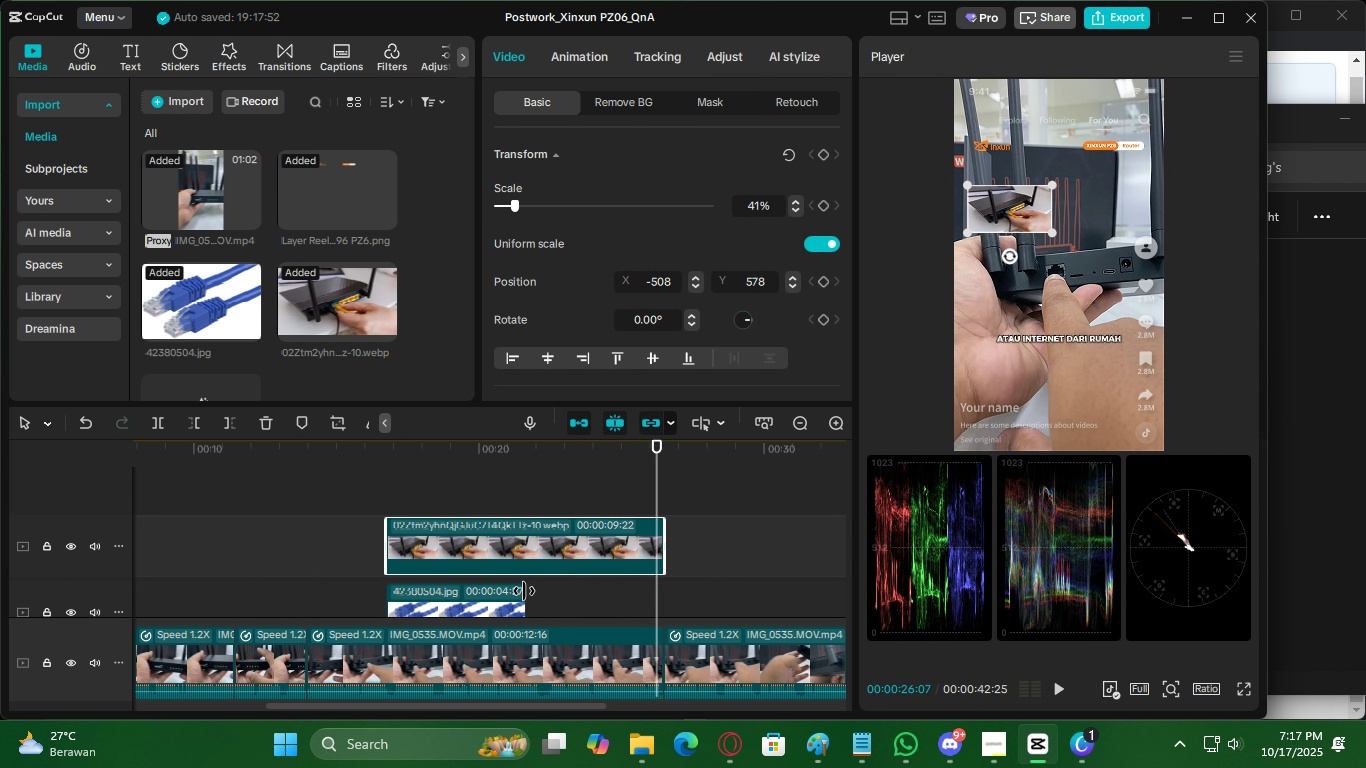 
left_click_drag(start_coordinate=[524, 591], to_coordinate=[662, 580])
 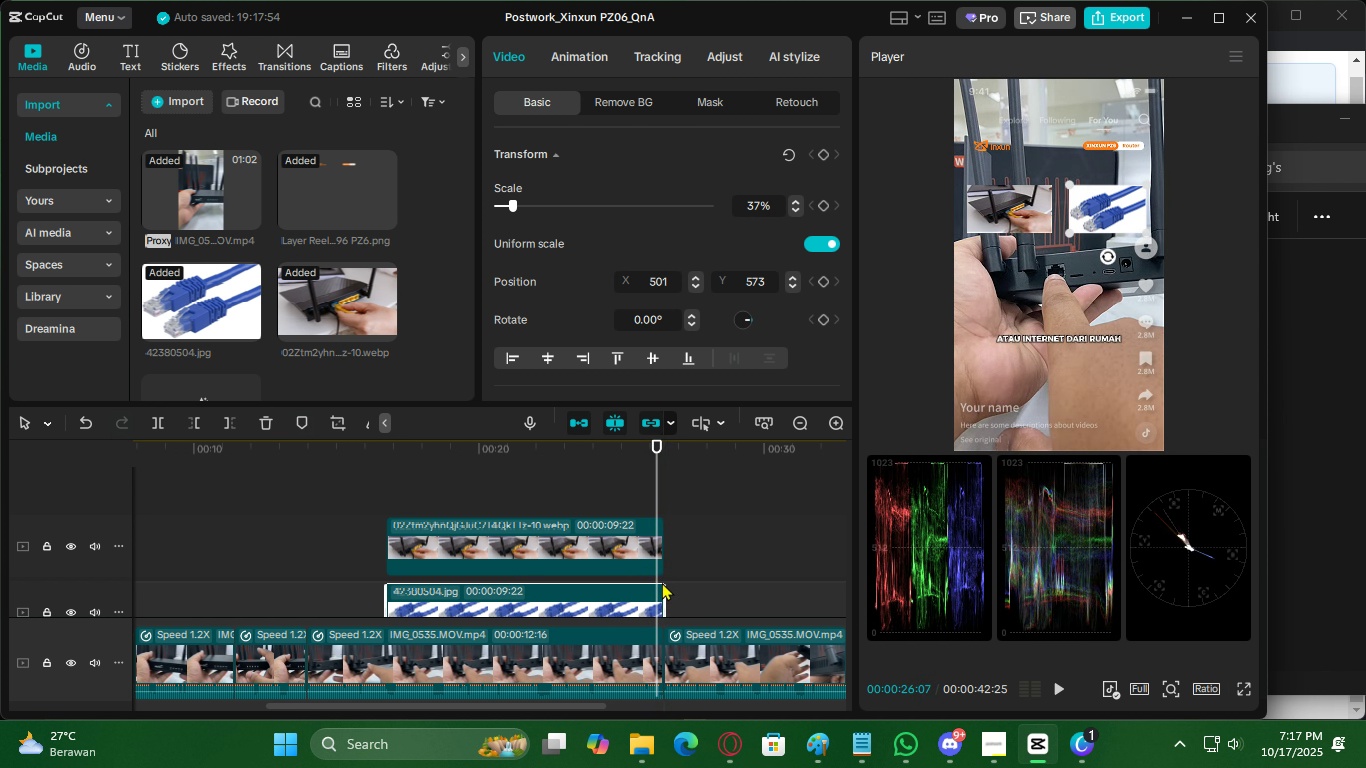 
key(Space)
 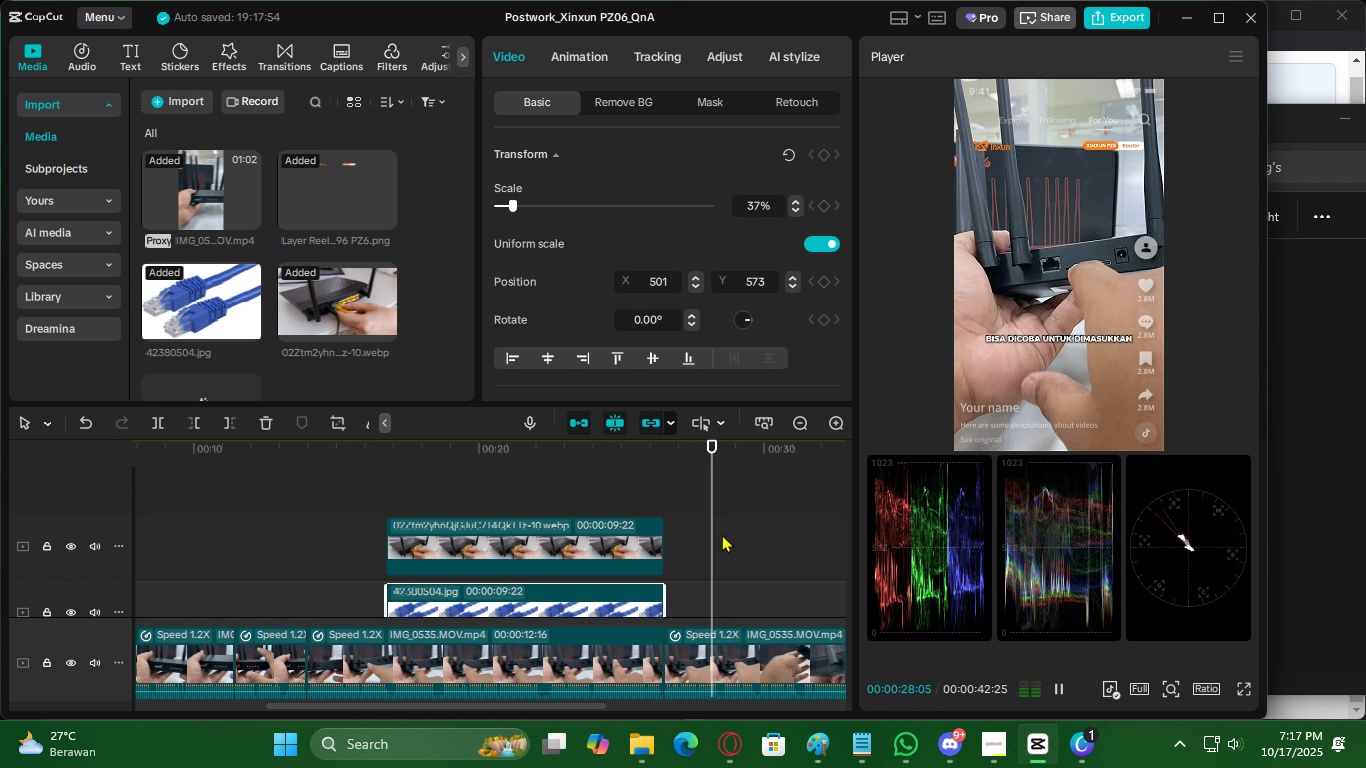 
scroll: coordinate [688, 508], scroll_direction: down, amount: 2.0
 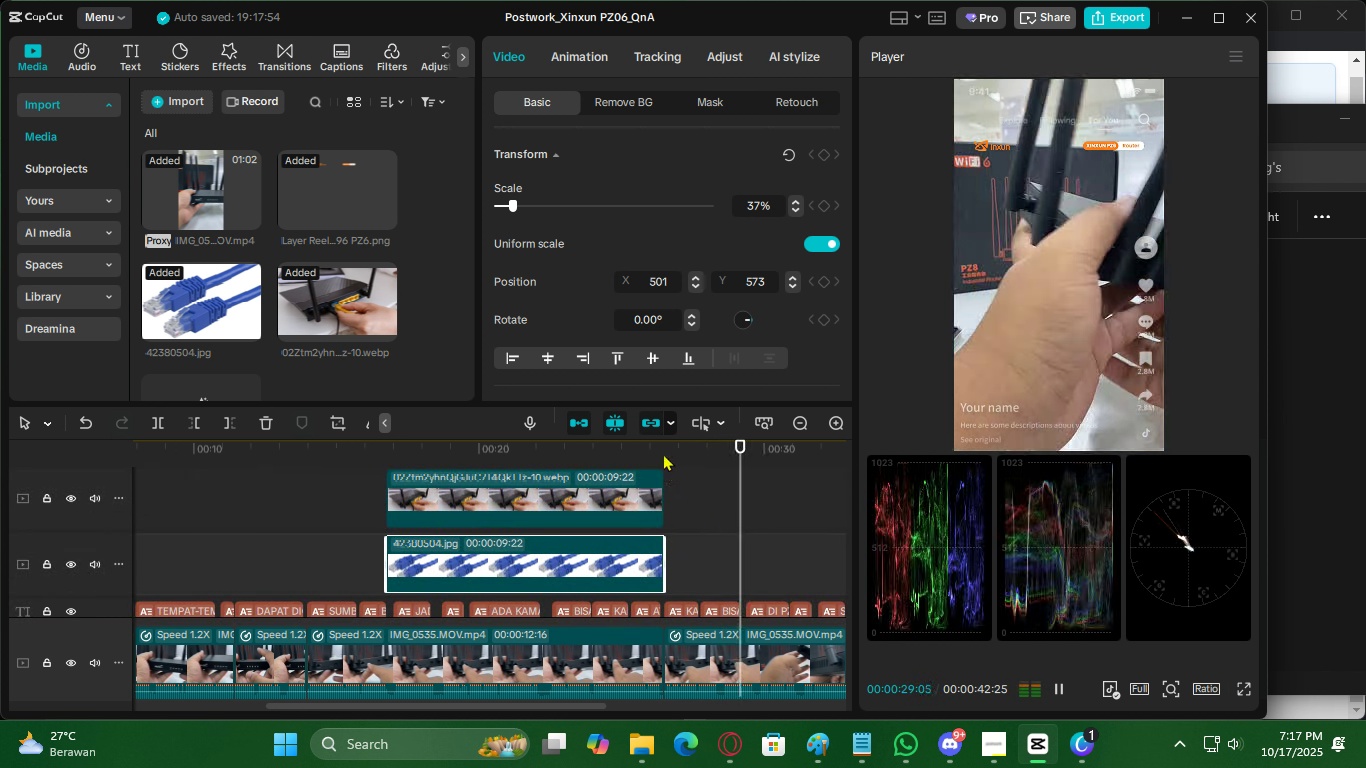 
key(Space)
 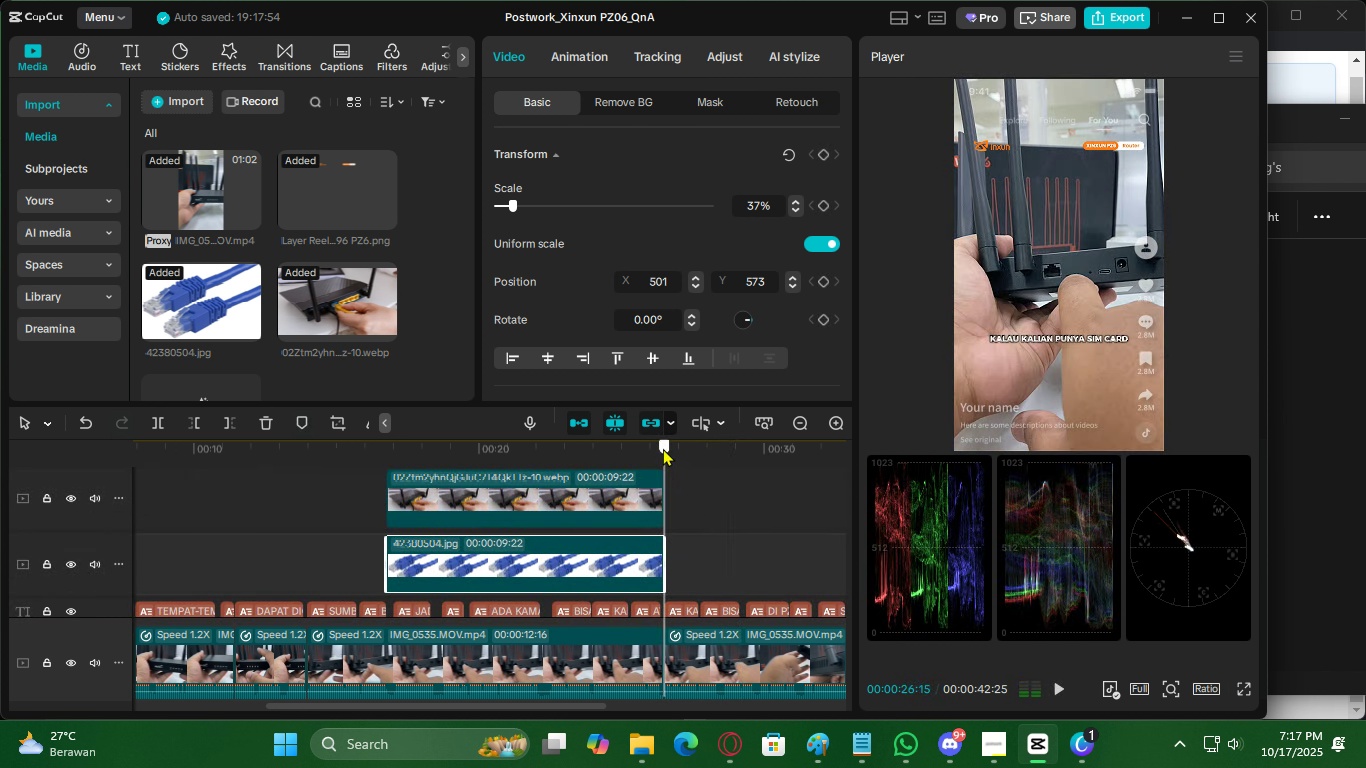 
left_click([663, 448])
 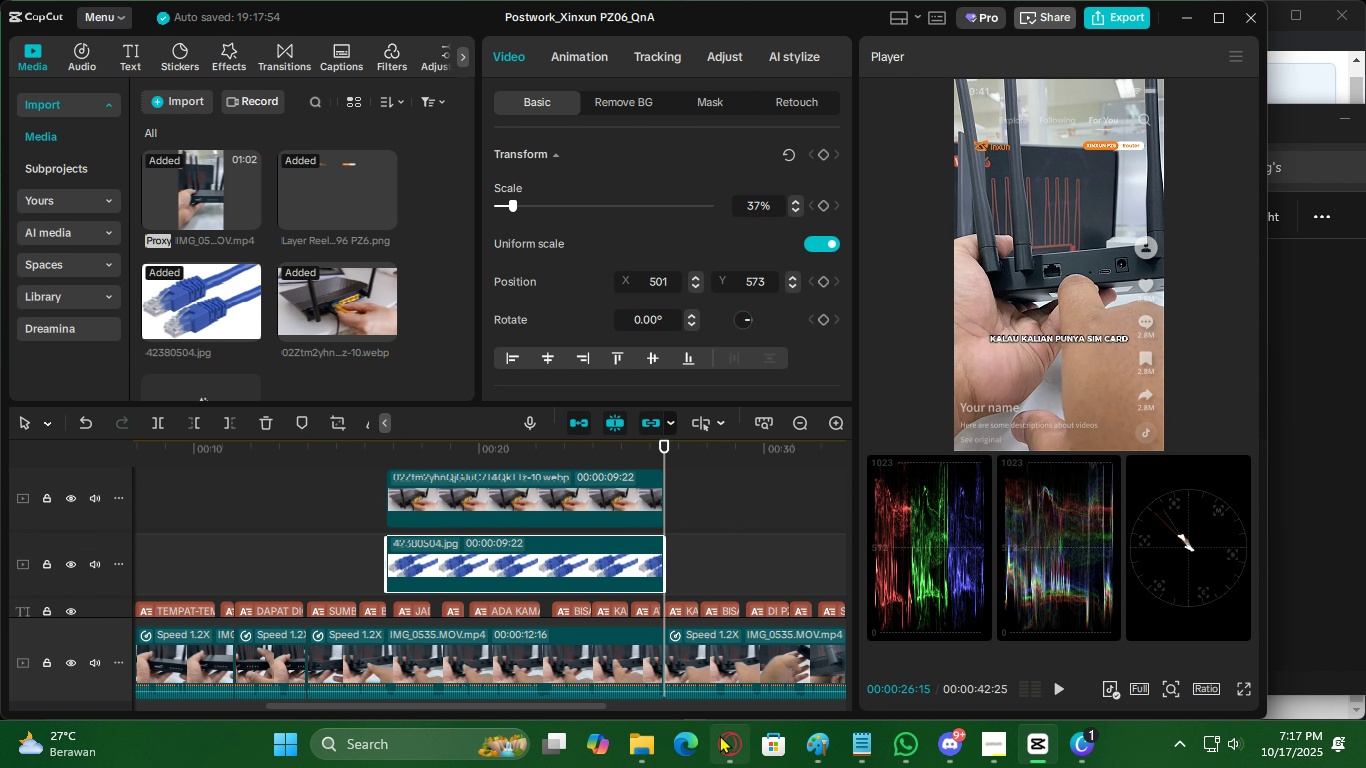 
left_click([723, 737])
 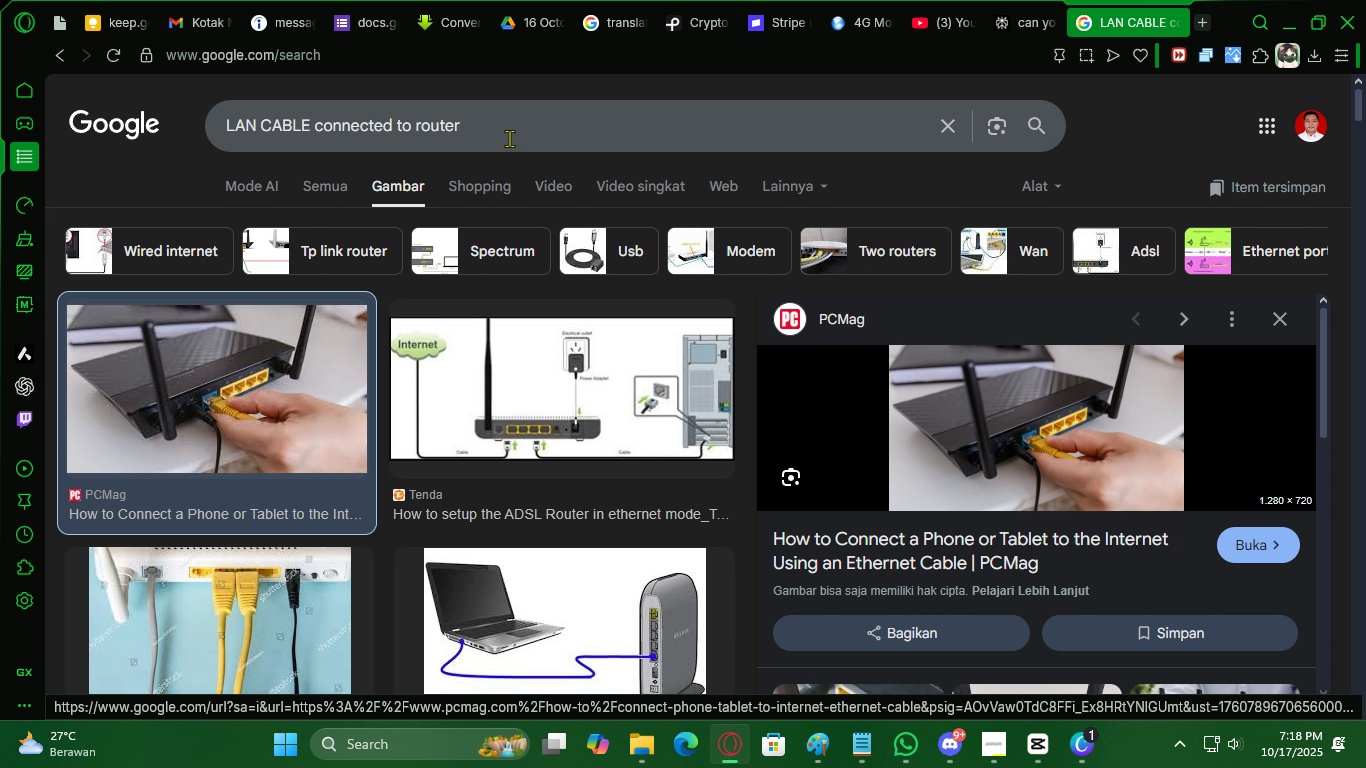 
left_click([508, 132])
 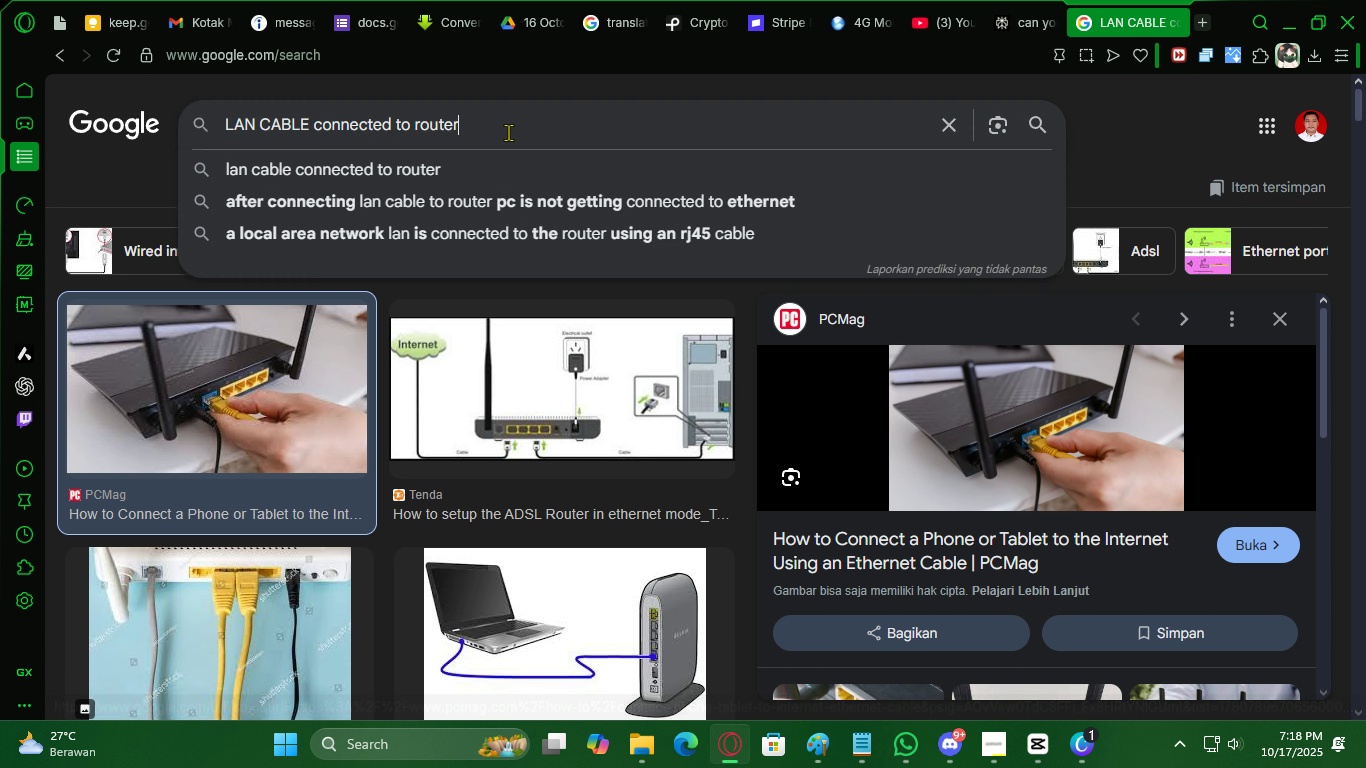 
key(Control+A)
 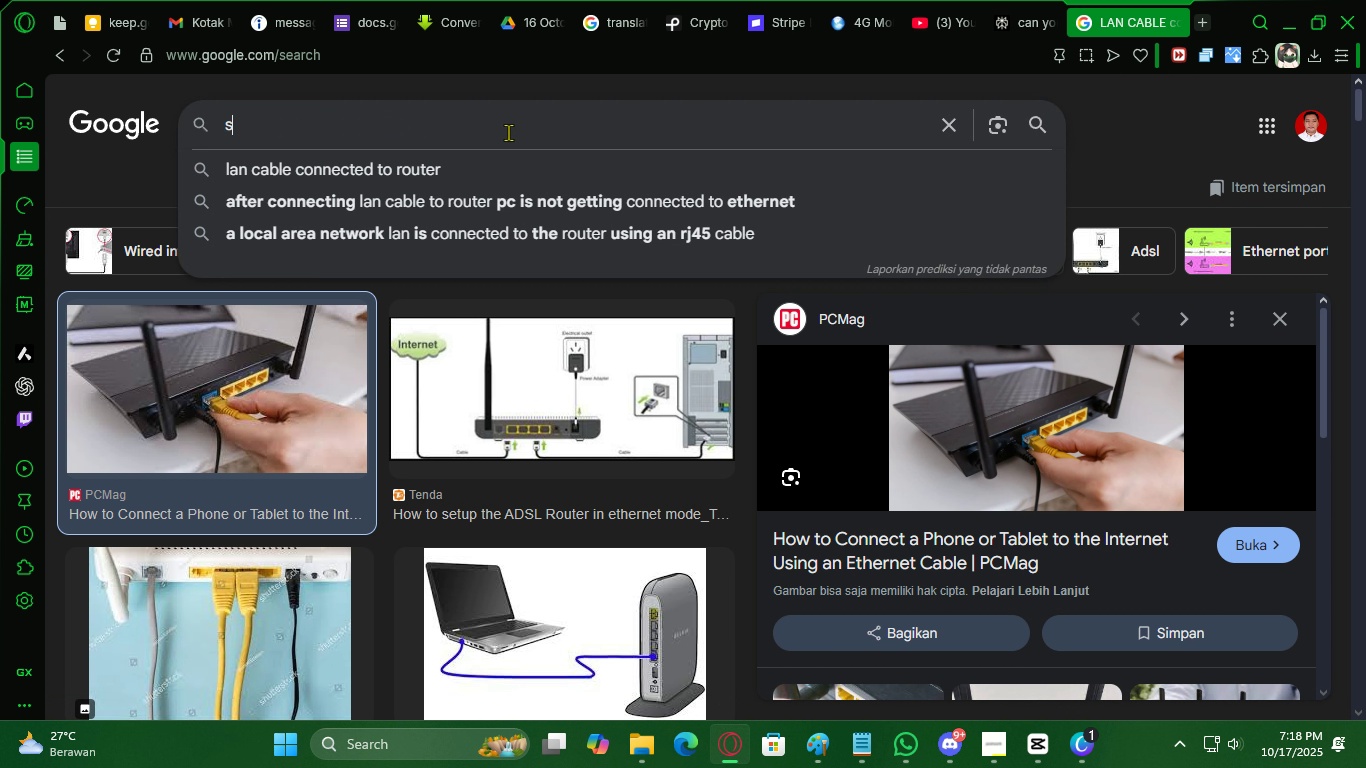 
type(sim card insert to router)
 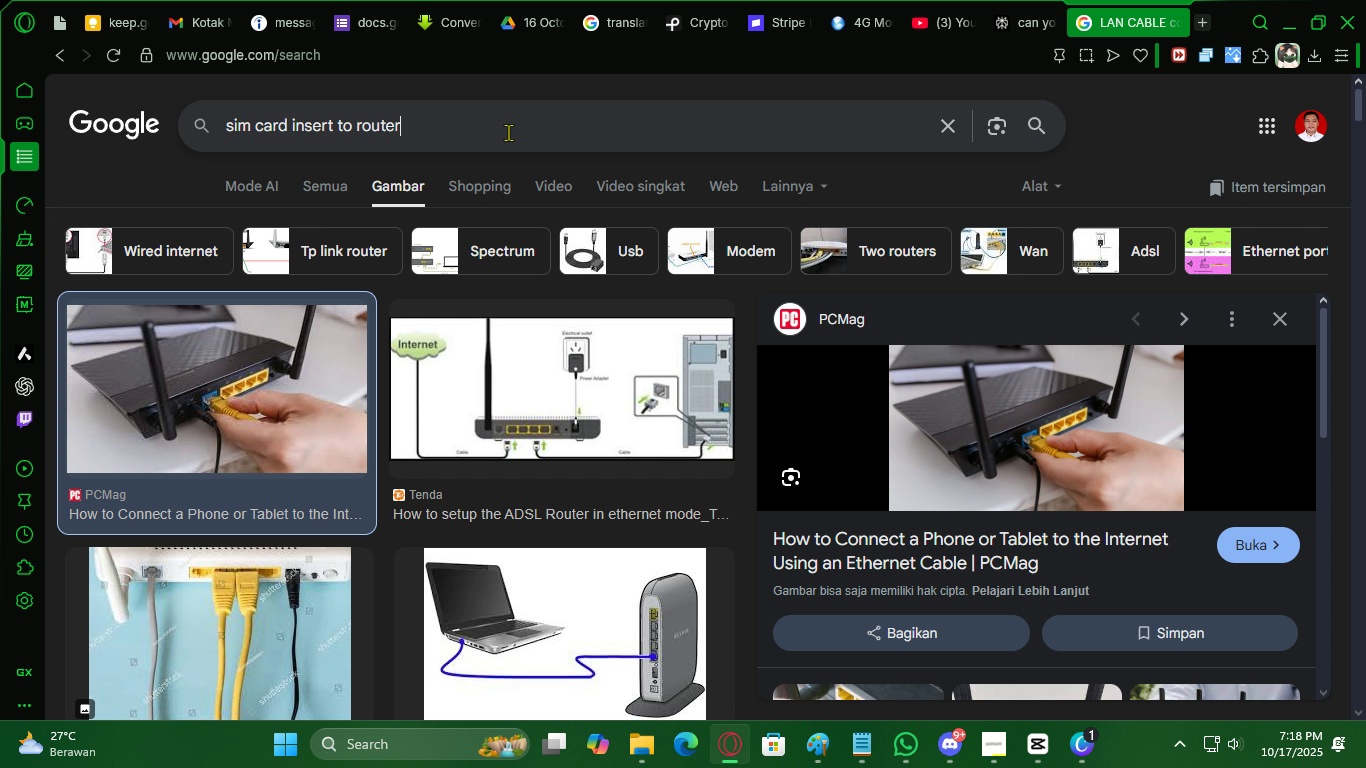 
key(Enter)
 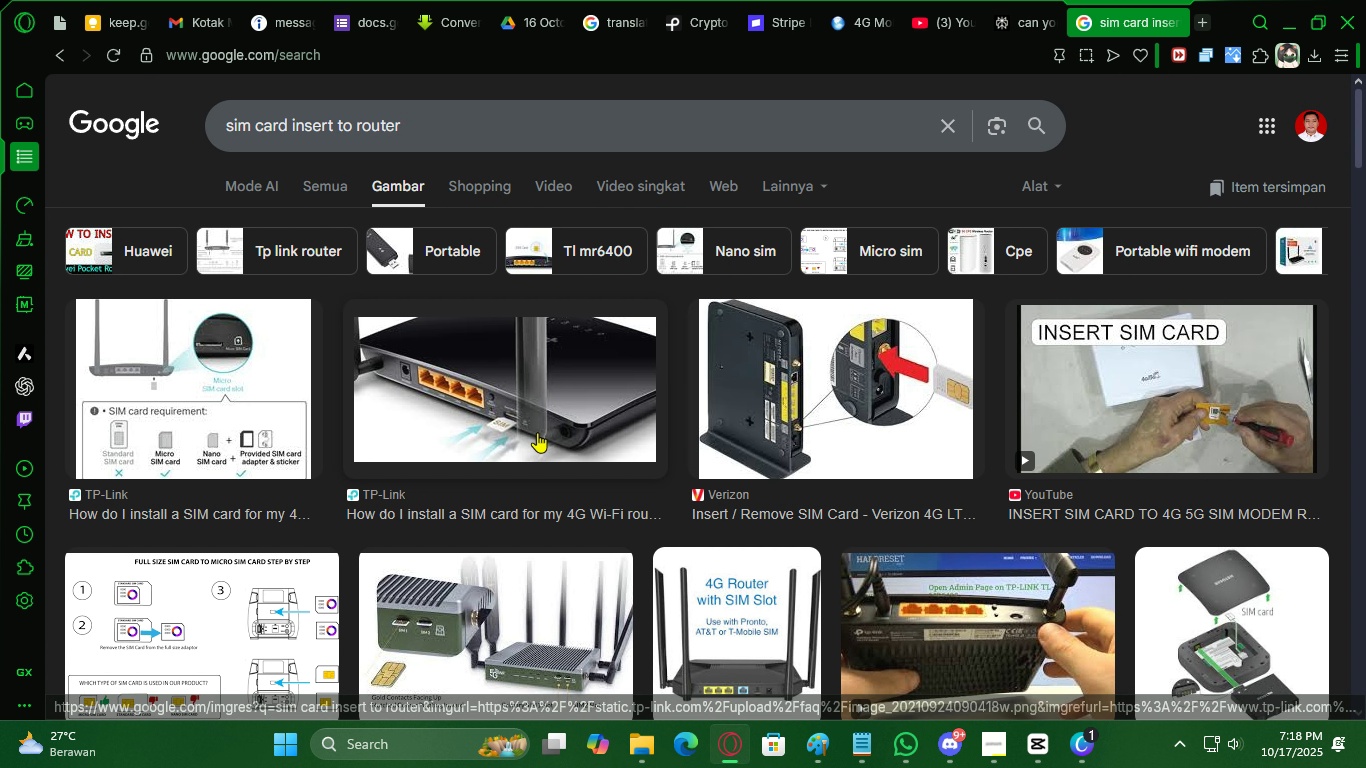 
left_click([537, 432])
 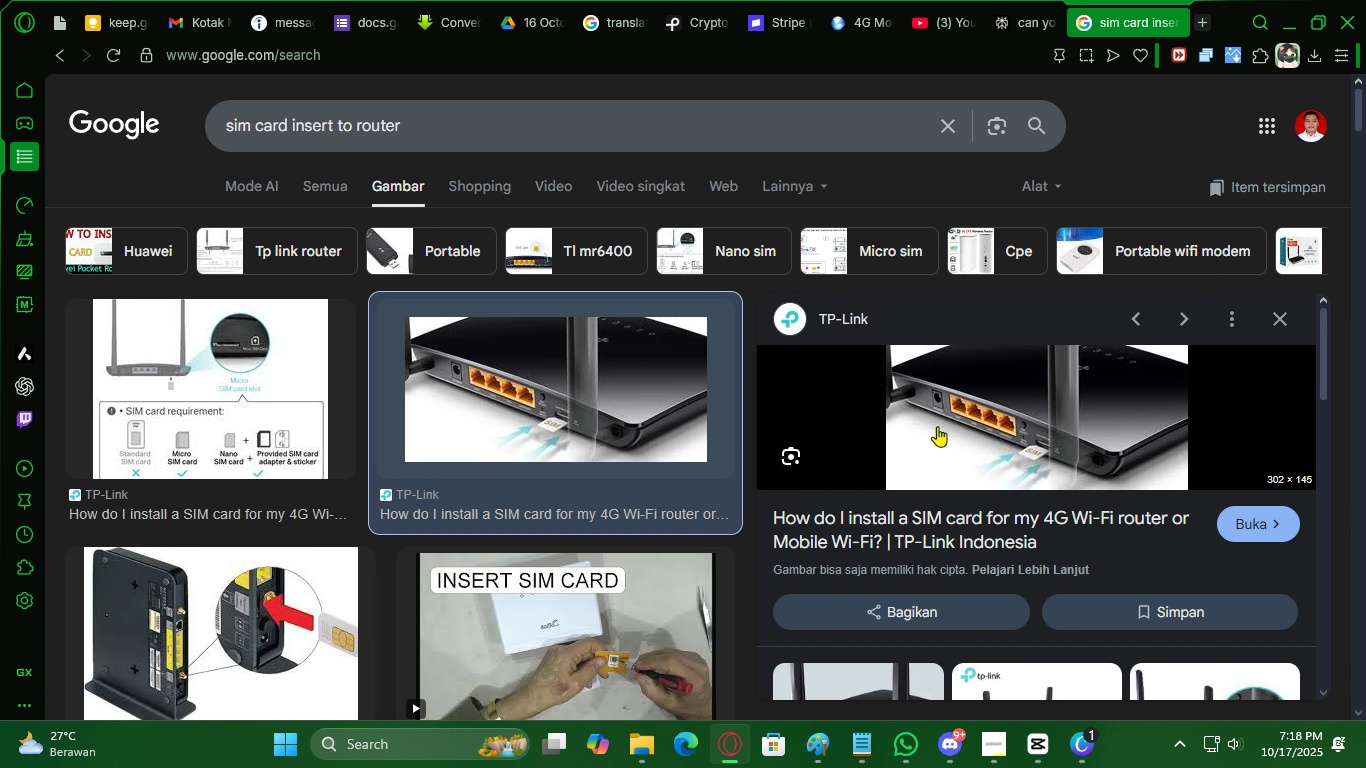 
scroll: coordinate [632, 481], scroll_direction: down, amount: 7.0
 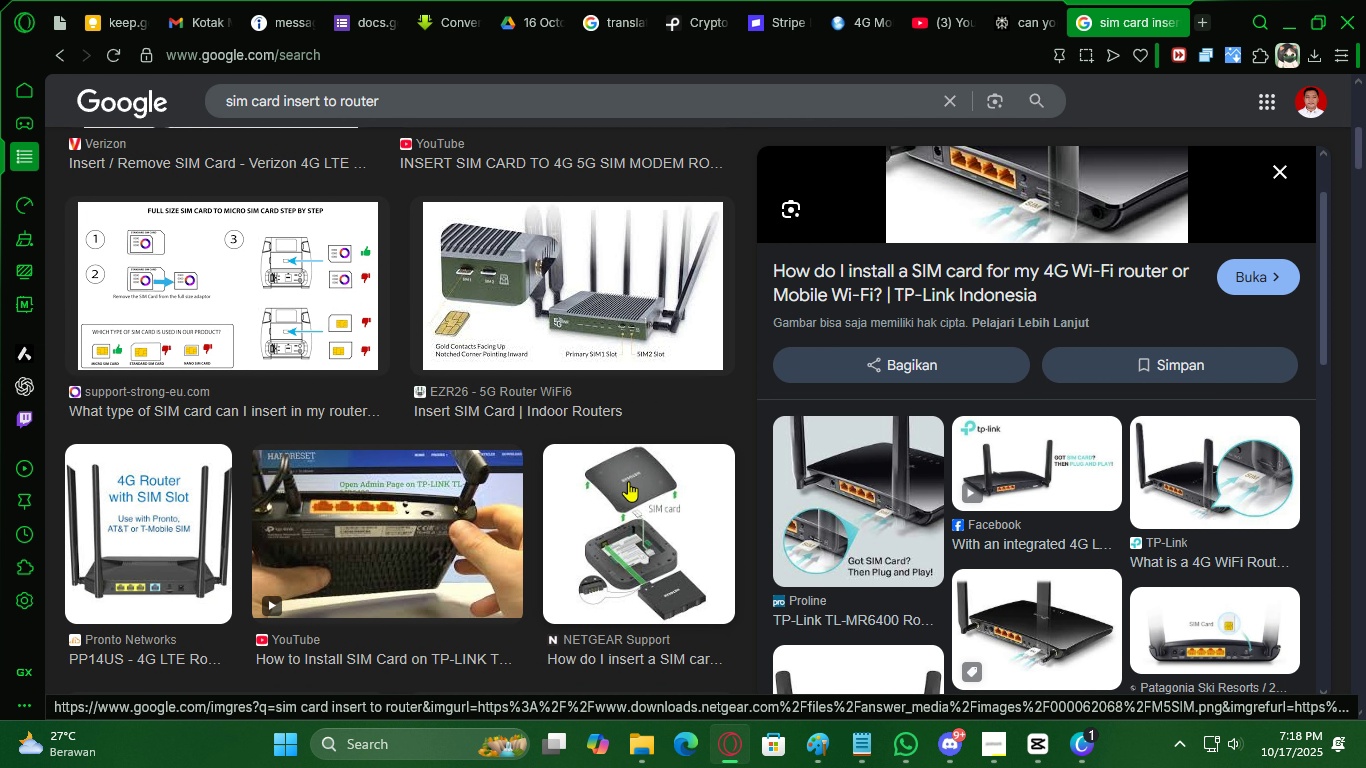 
scroll: coordinate [452, 485], scroll_direction: up, amount: 4.0
 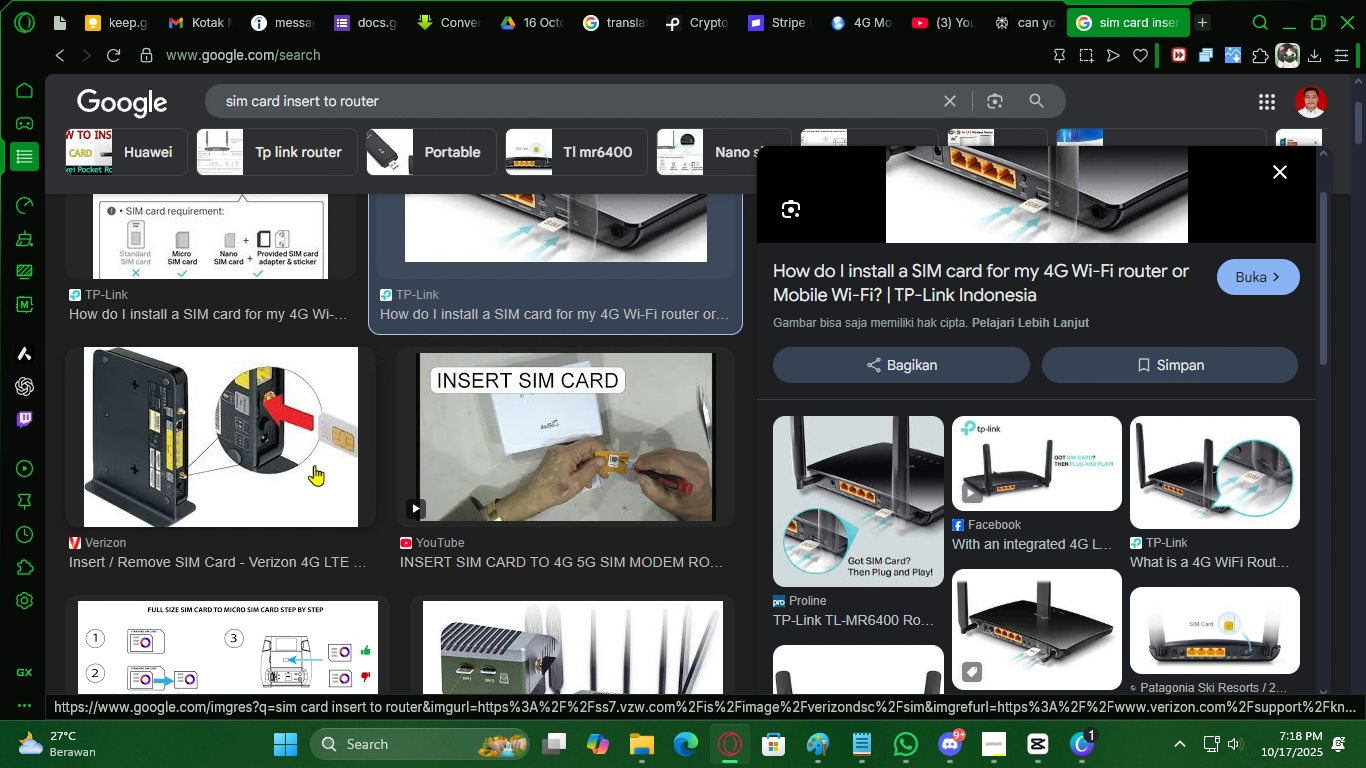 
scroll: coordinate [277, 462], scroll_direction: down, amount: 8.0
 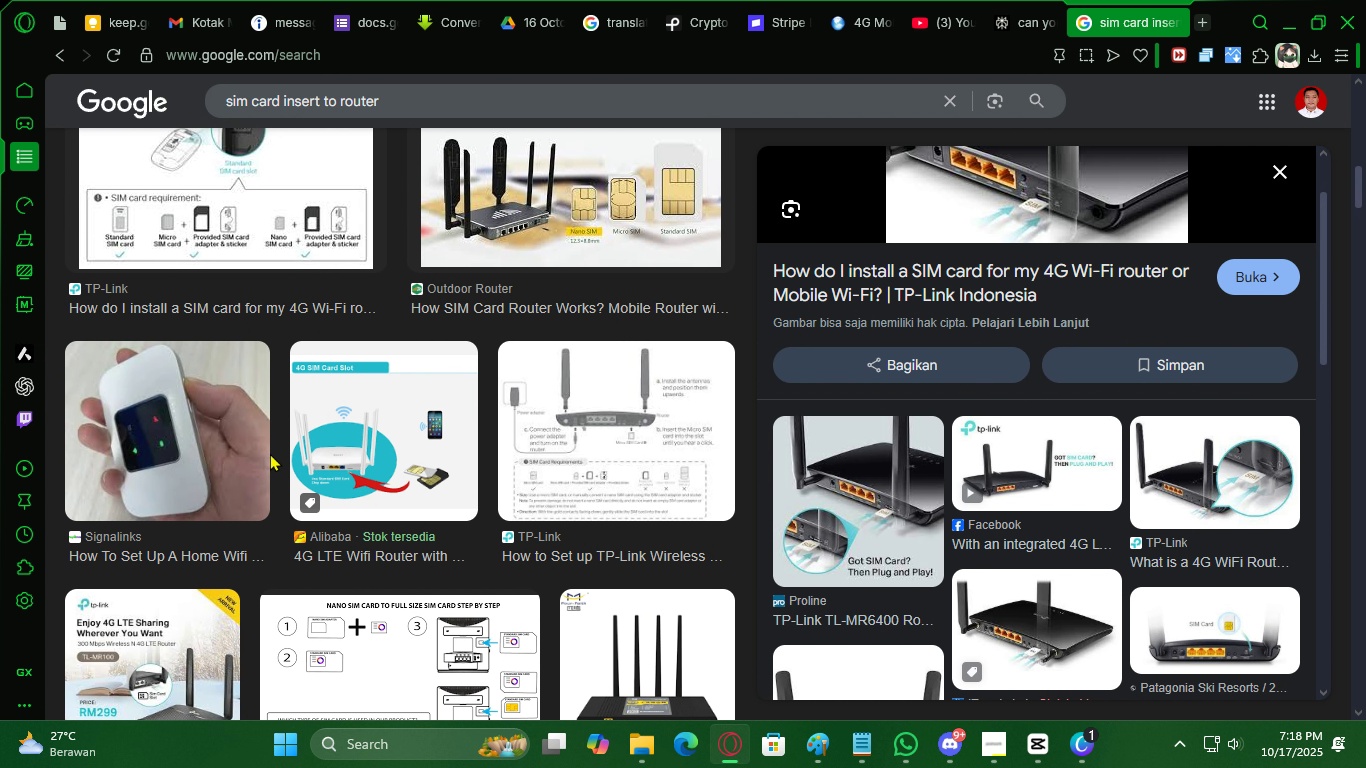 
scroll: coordinate [269, 451], scroll_direction: up, amount: 3.0
 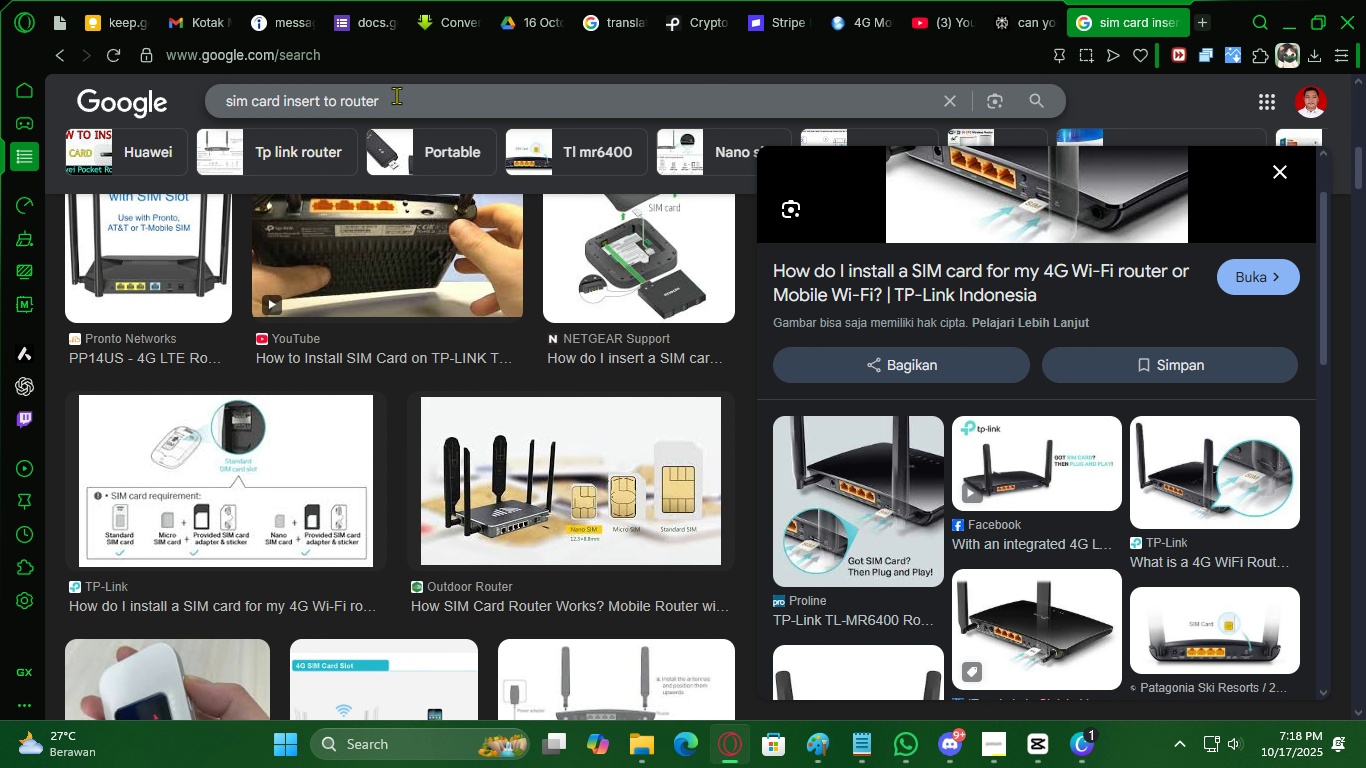 
left_click([401, 95])
 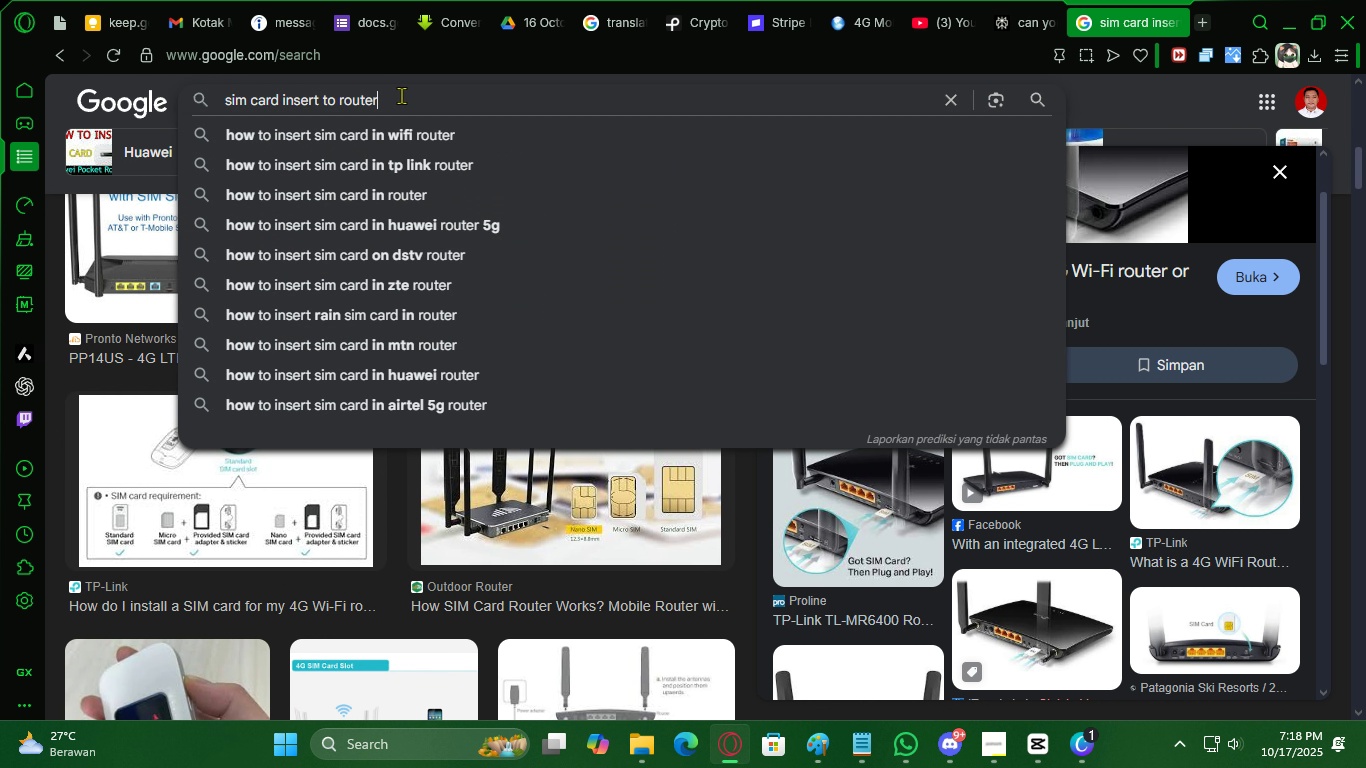 
key(Control+ControlLeft)
 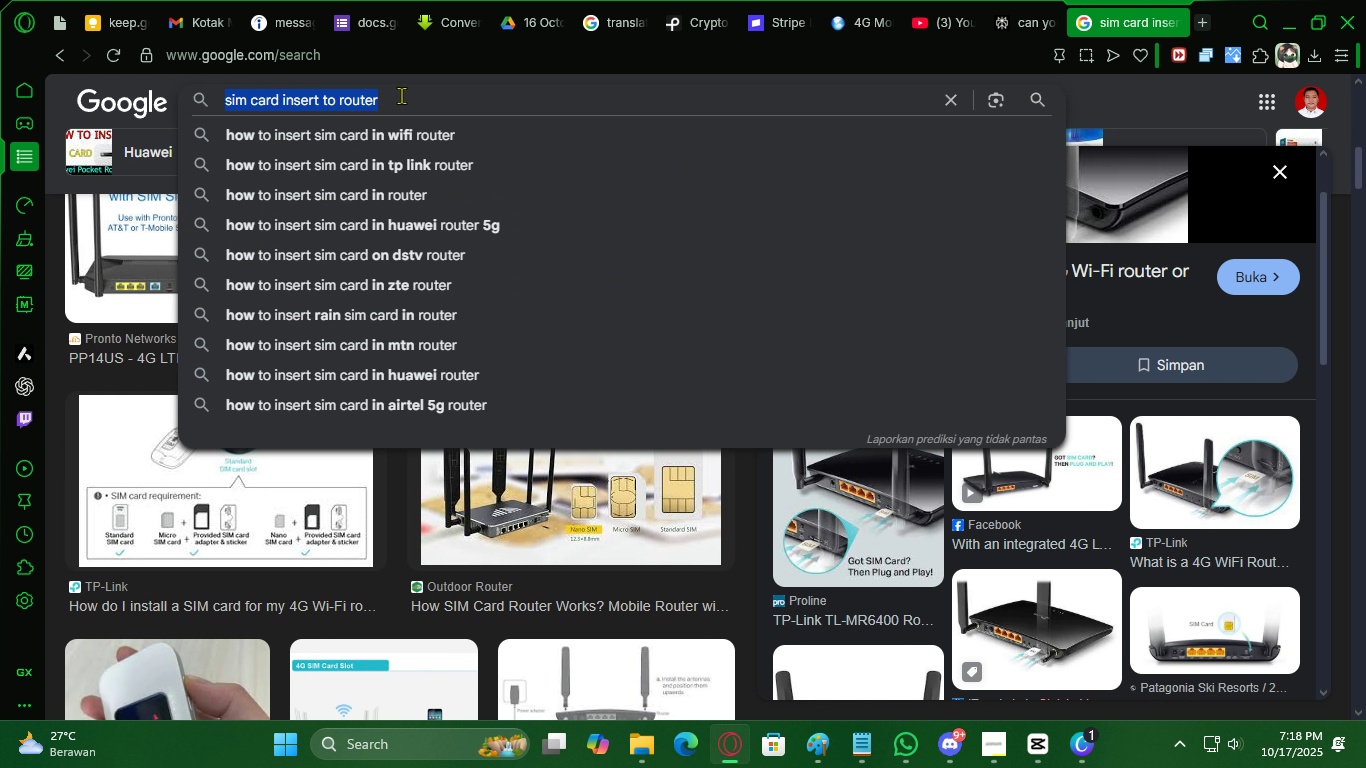 
key(Control+A)
 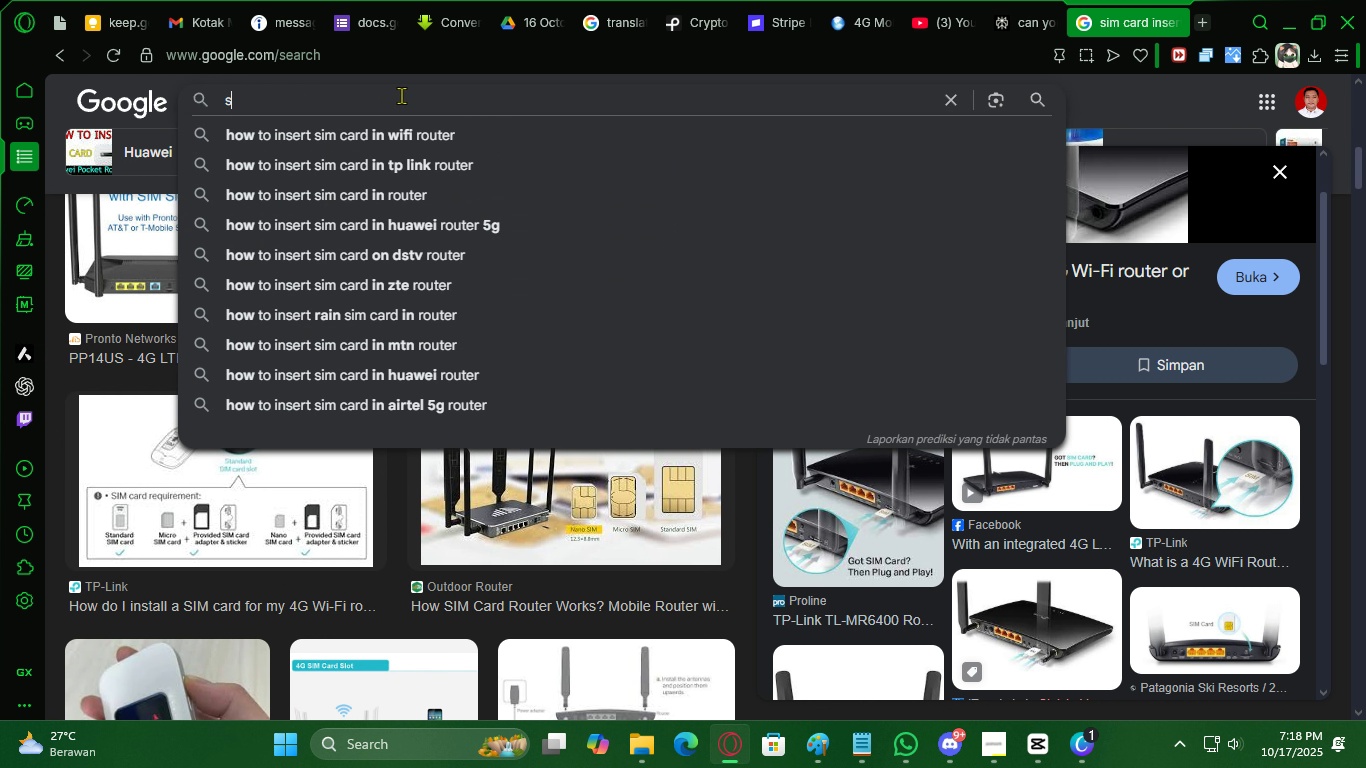 
type(sim card)
 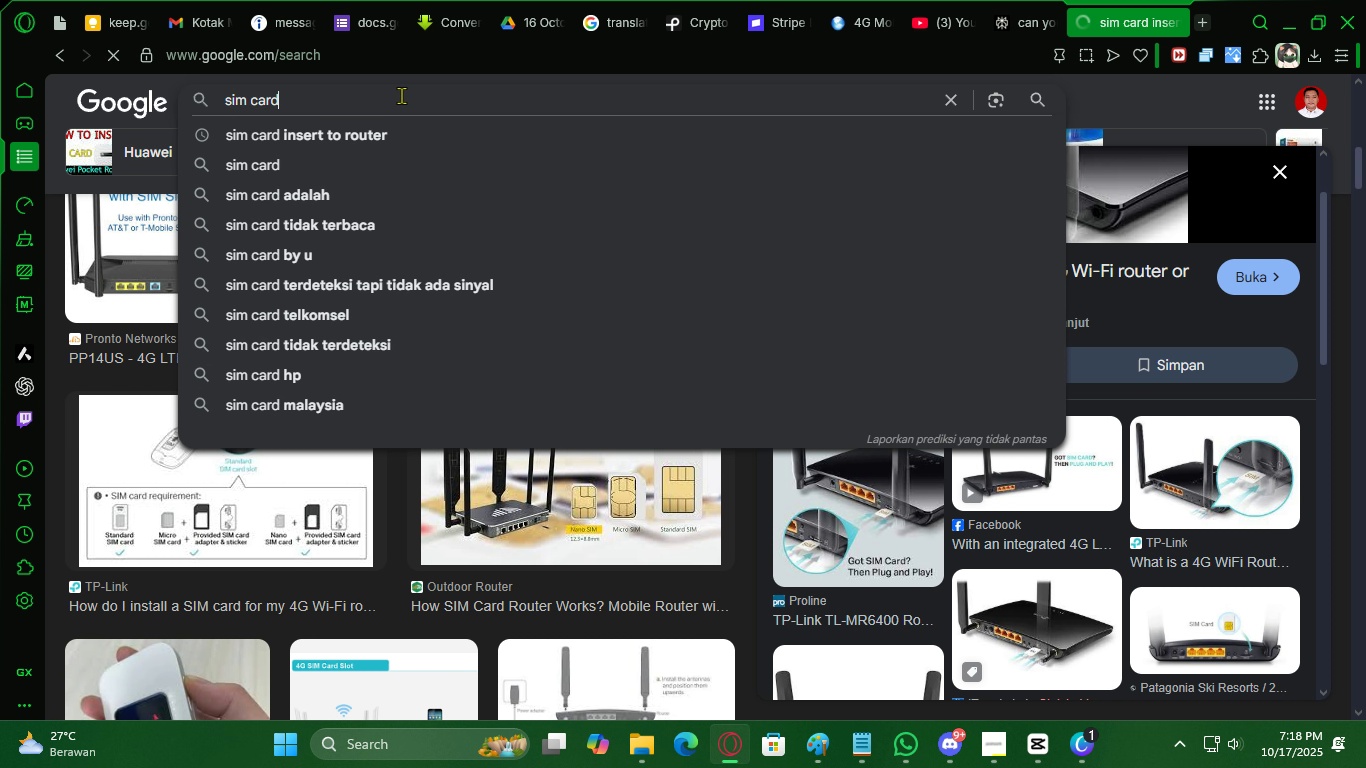 
key(Enter)
 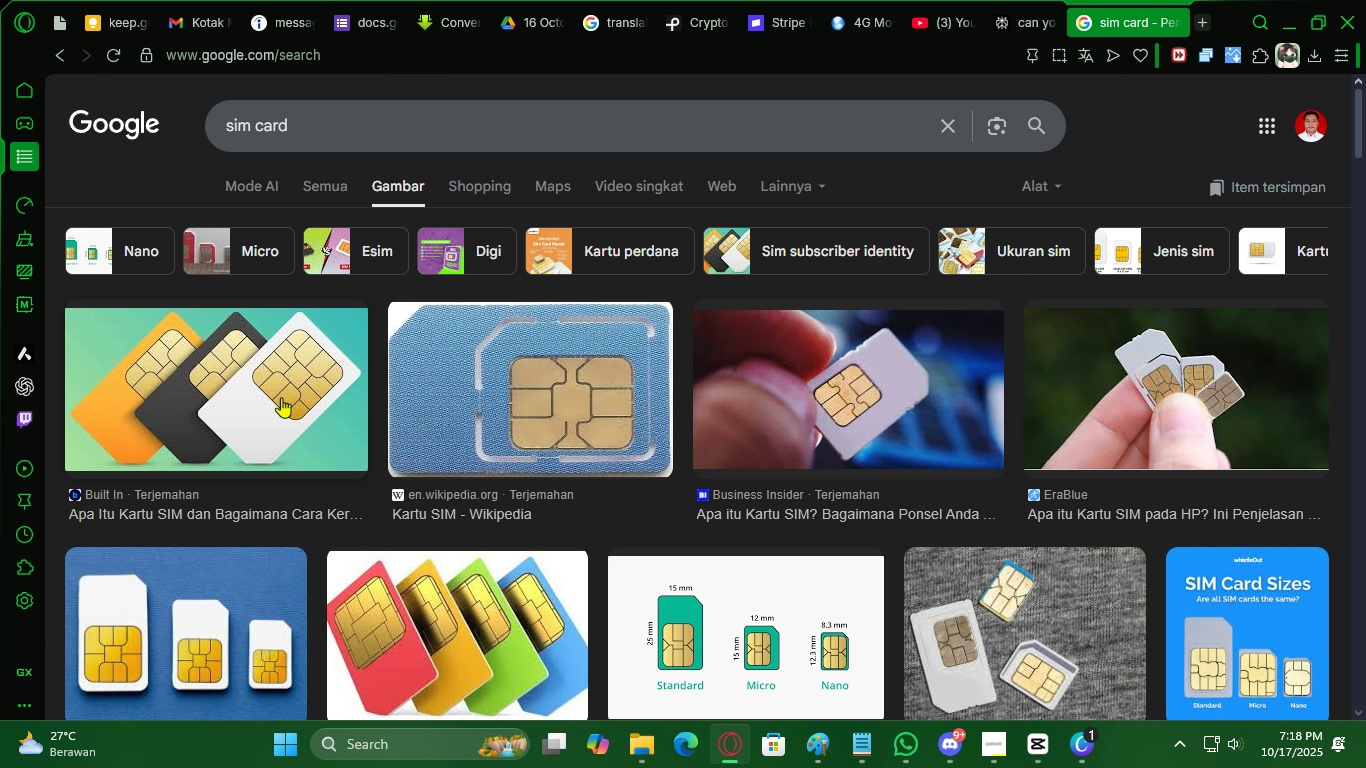 
left_click([281, 397])
 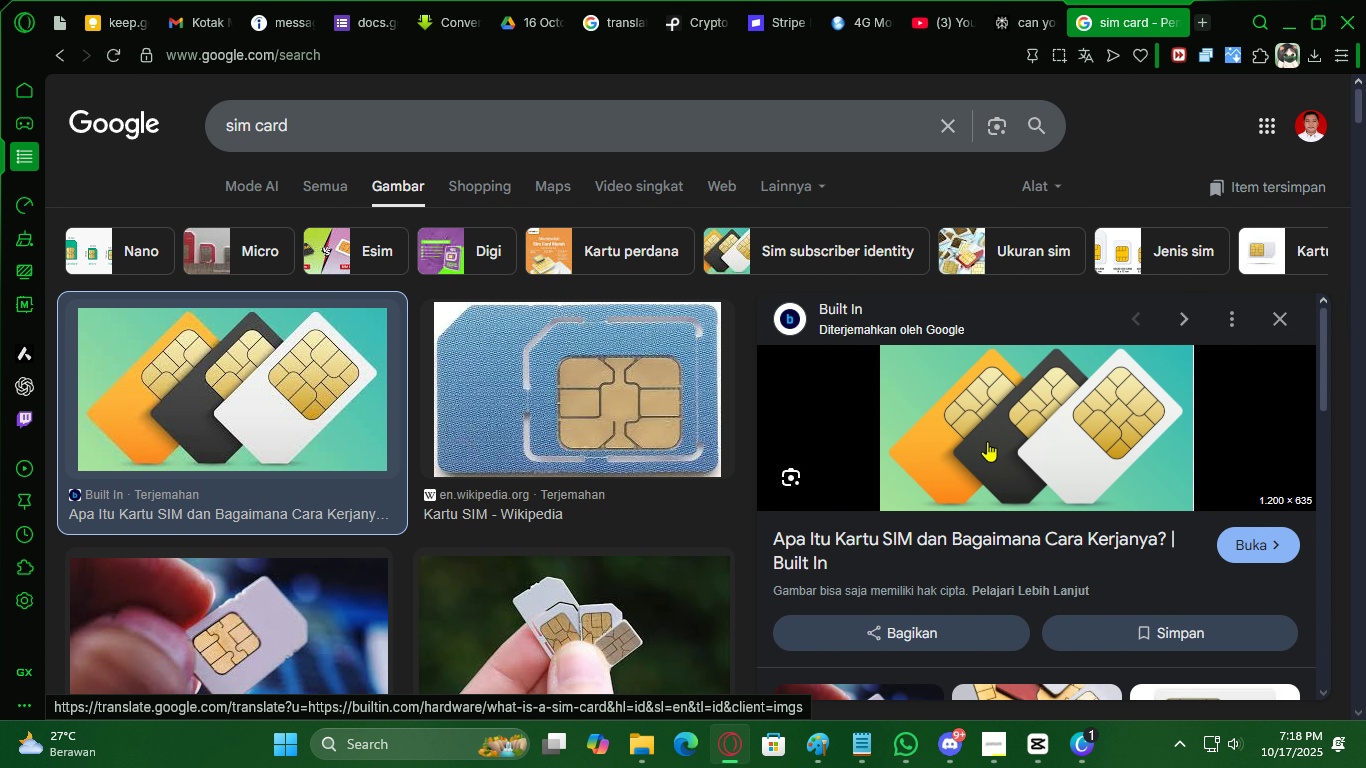 
right_click([997, 431])
 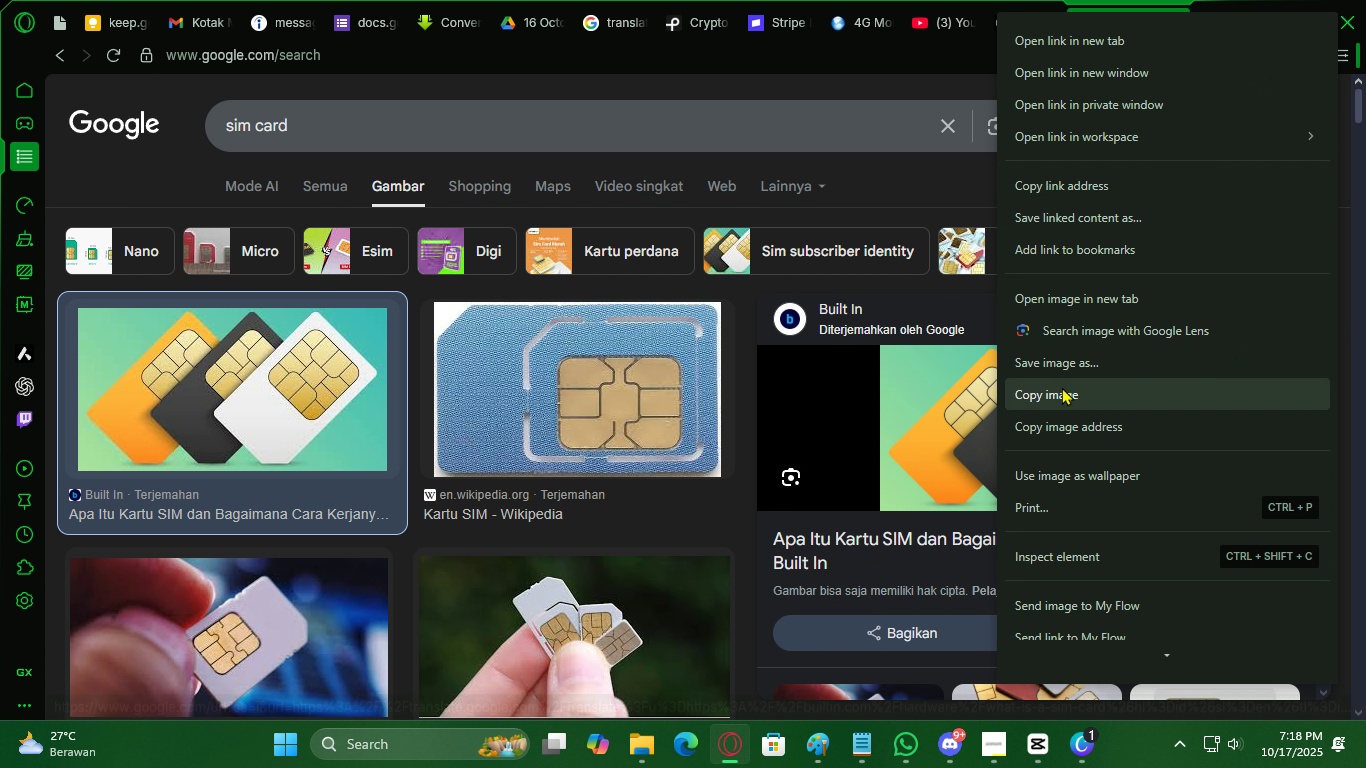 
left_click([1076, 369])
 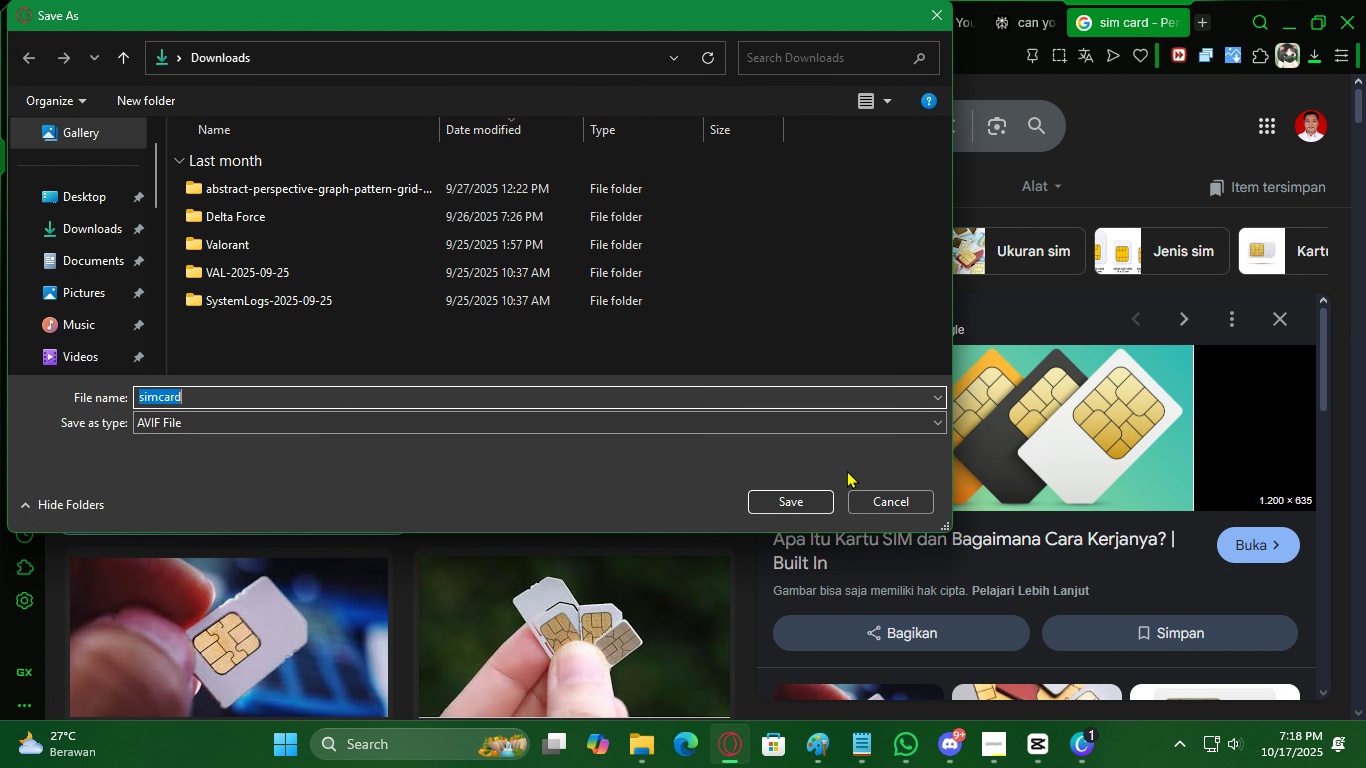 
left_click([914, 502])
 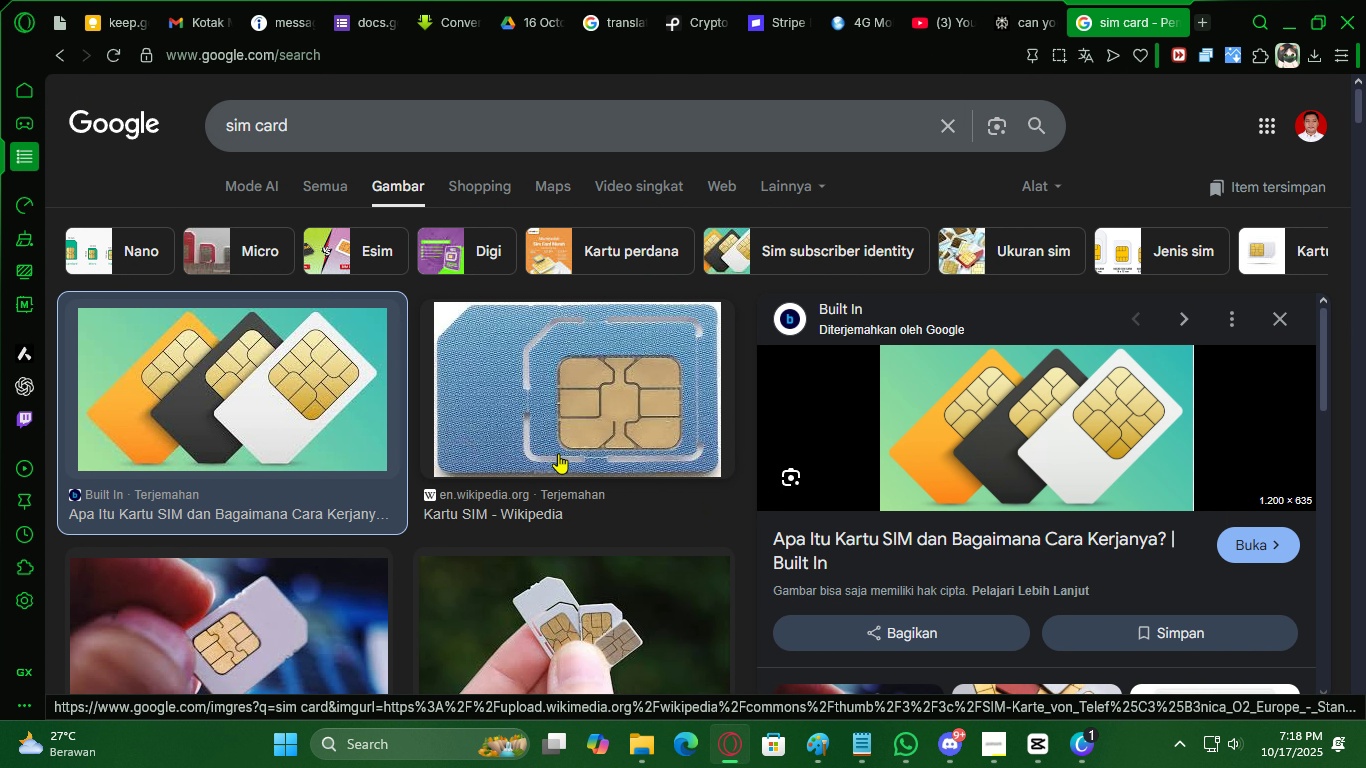 
scroll: coordinate [973, 610], scroll_direction: down, amount: 13.0
 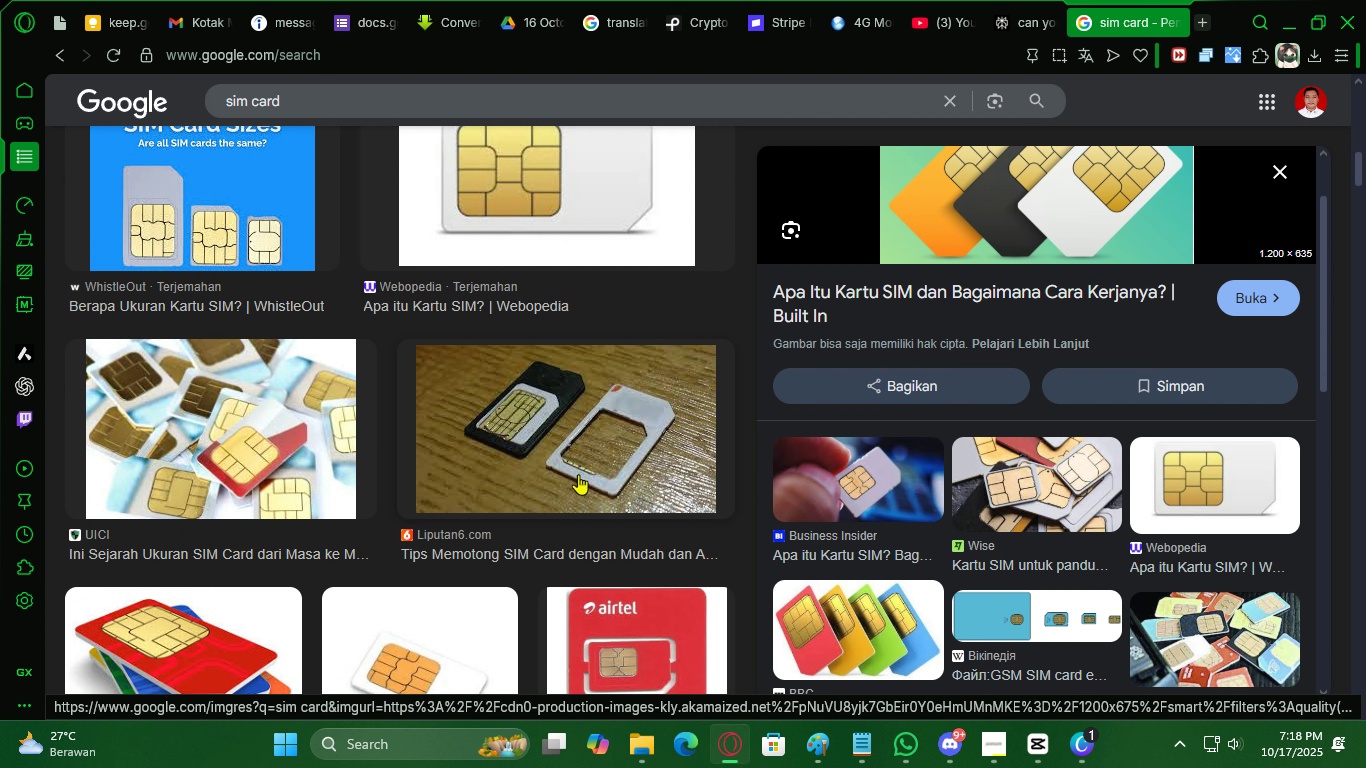 
scroll: coordinate [321, 373], scroll_direction: down, amount: 21.0
 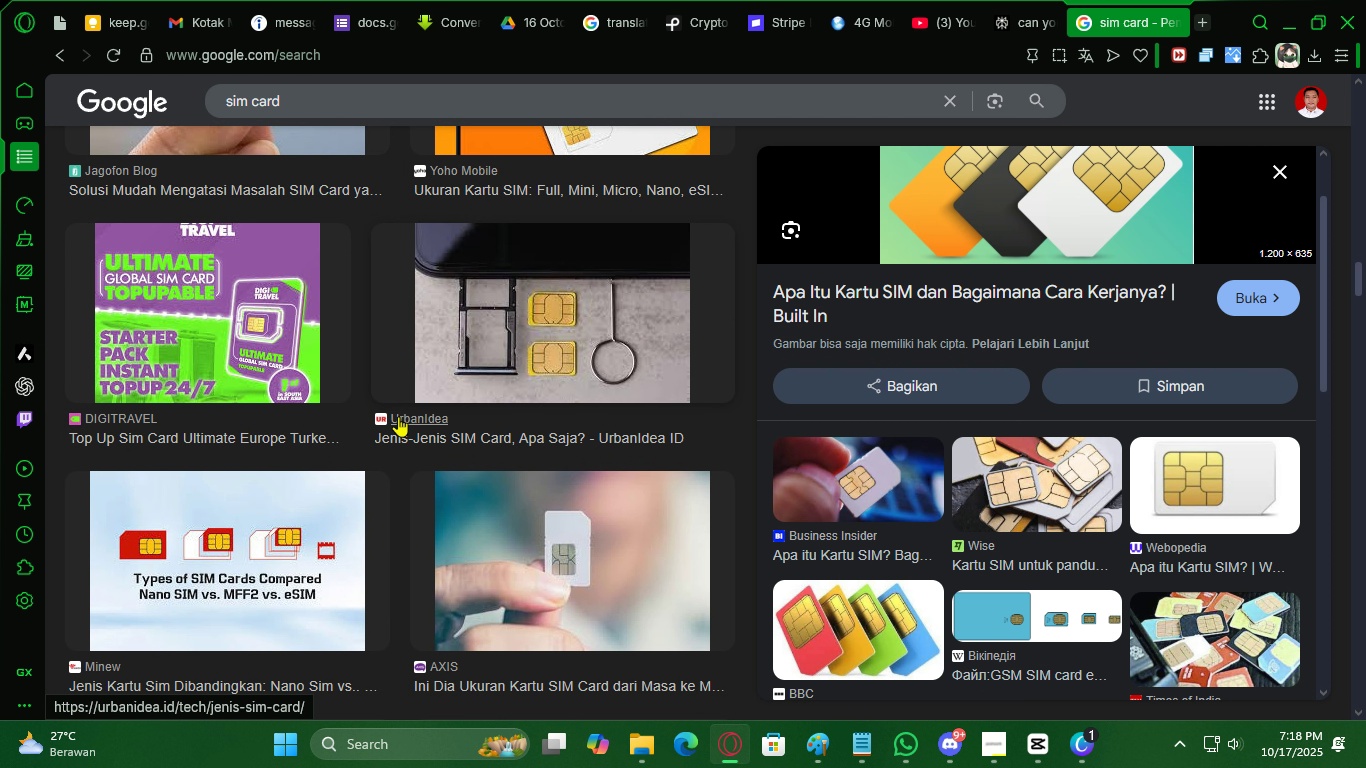 
scroll: coordinate [603, 500], scroll_direction: down, amount: 12.0
 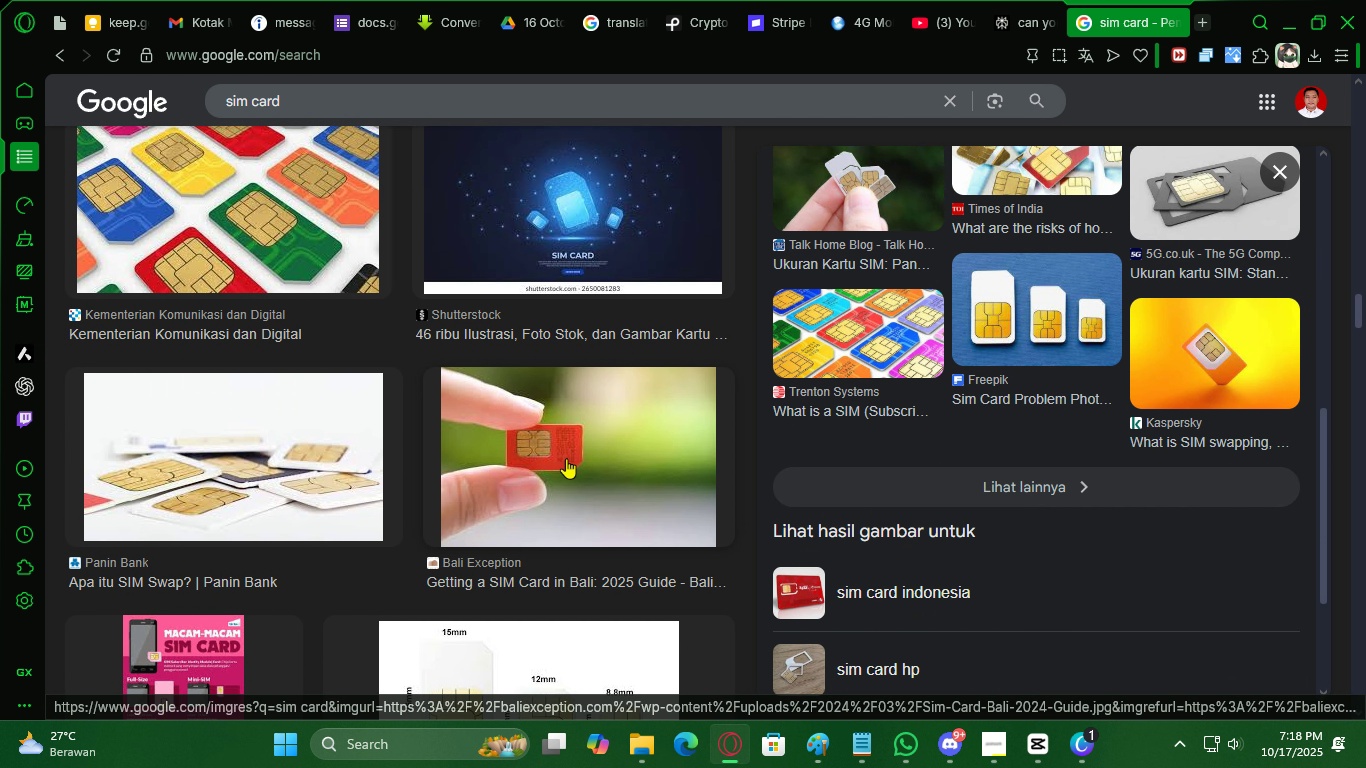 
left_click([566, 458])
 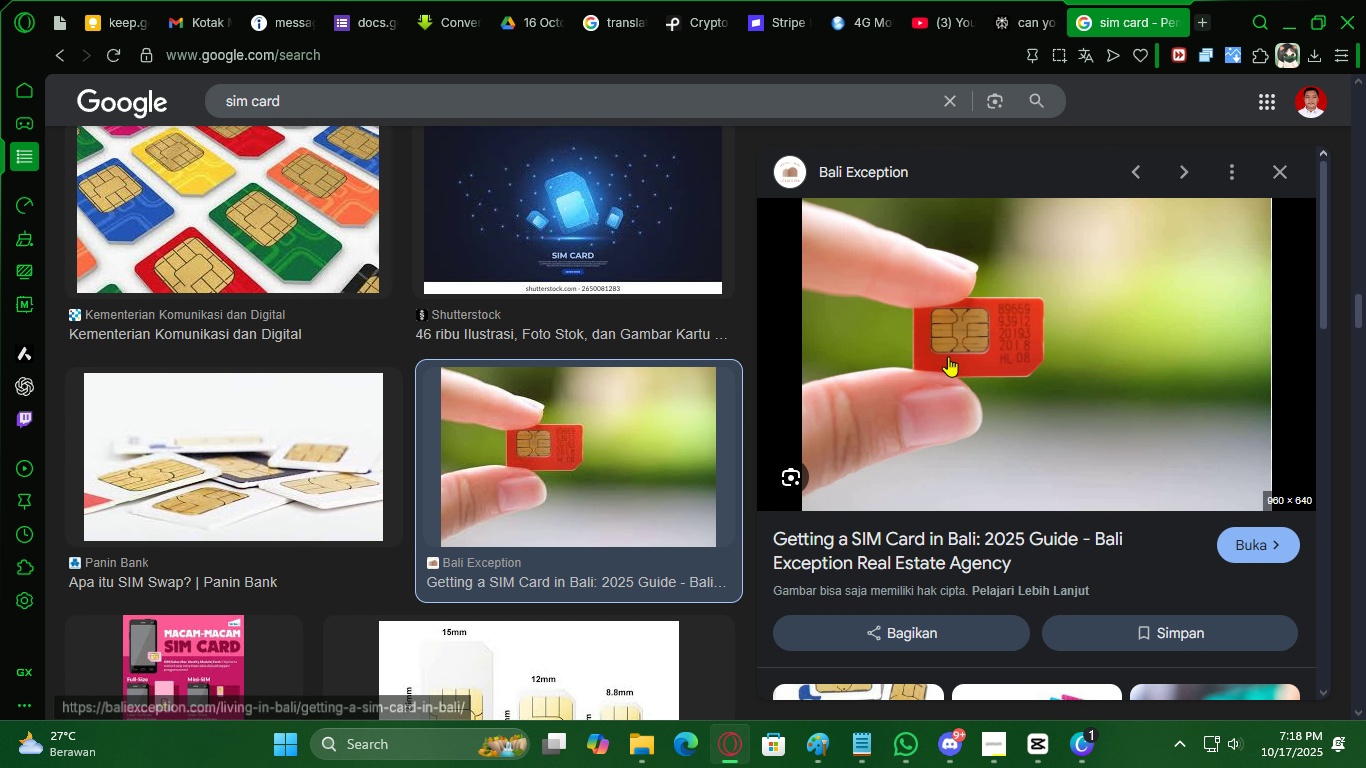 
right_click([948, 356])
 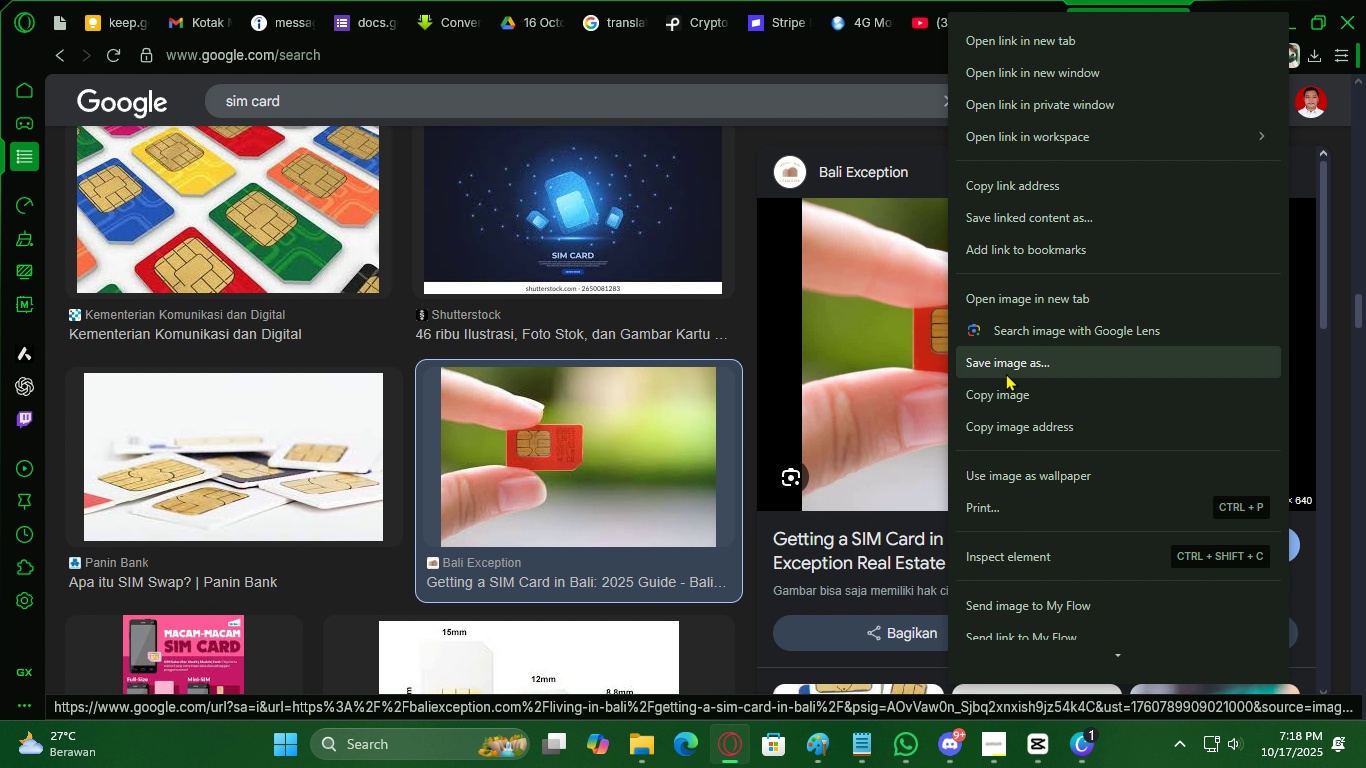 
left_click([1010, 369])
 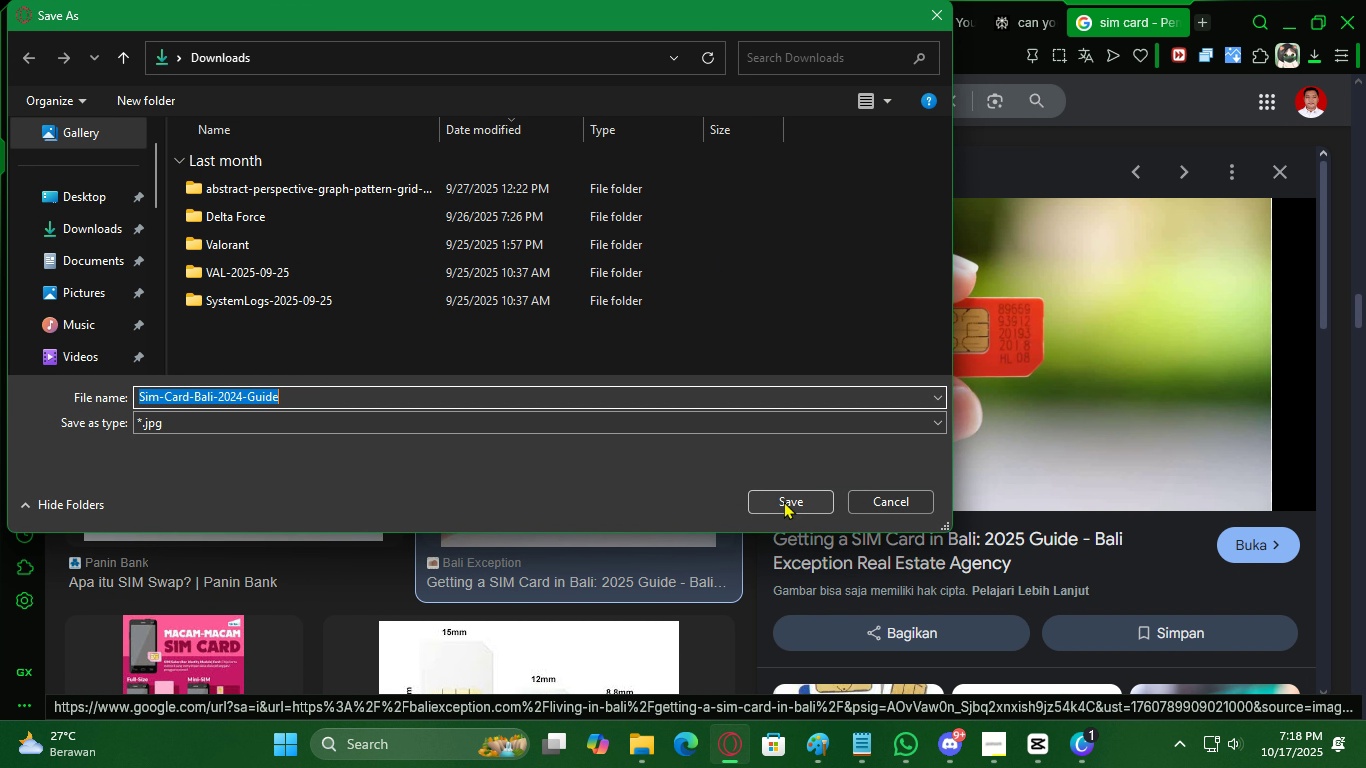 
left_click([774, 491])
 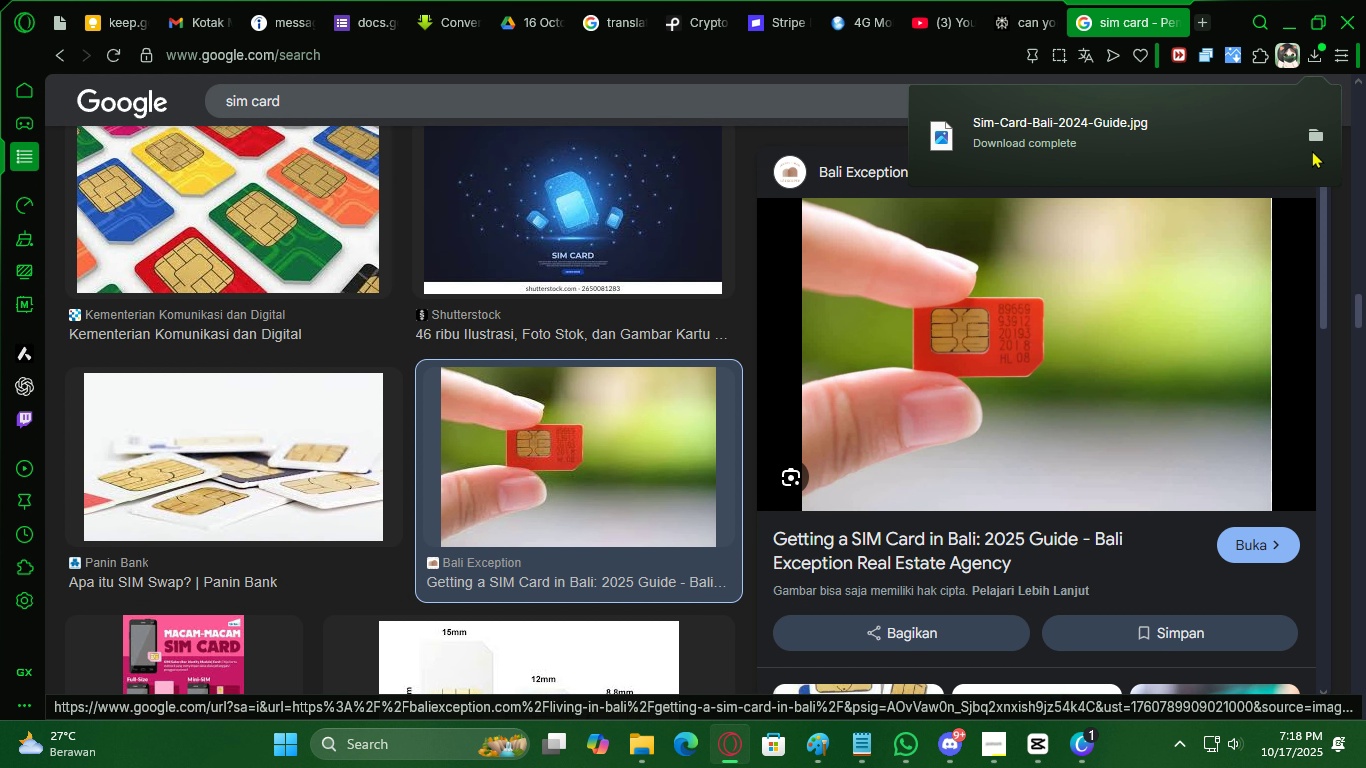 
left_click([1319, 137])
 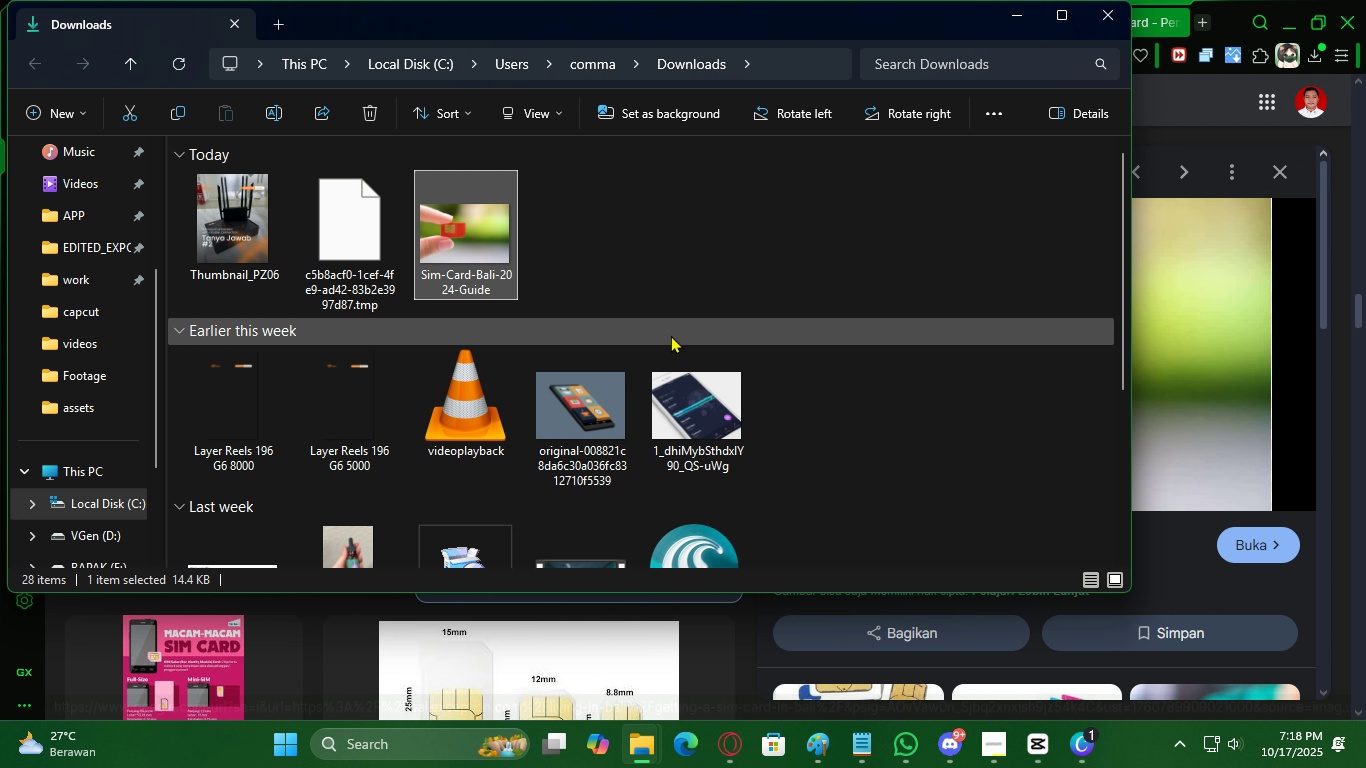 
key(Control+X)
 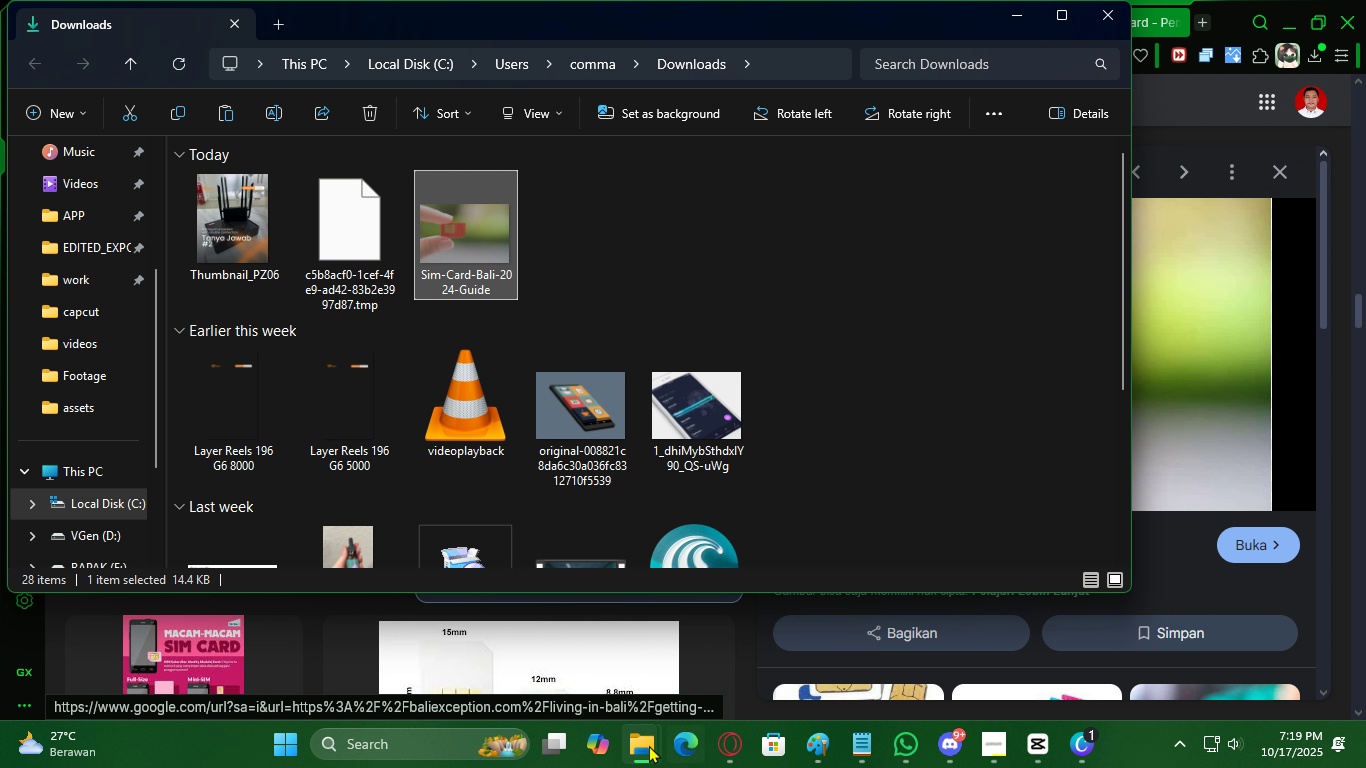 
left_click([647, 747])
 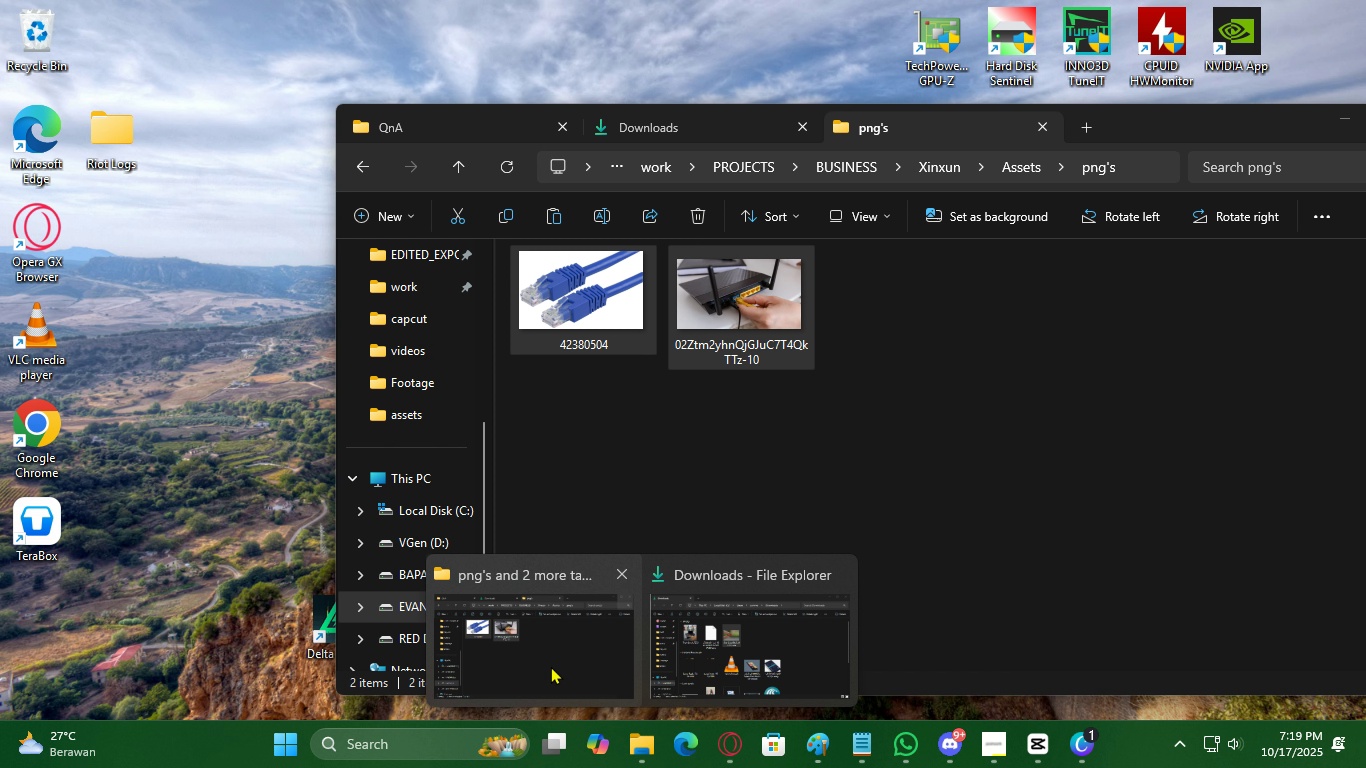 
left_click([551, 666])
 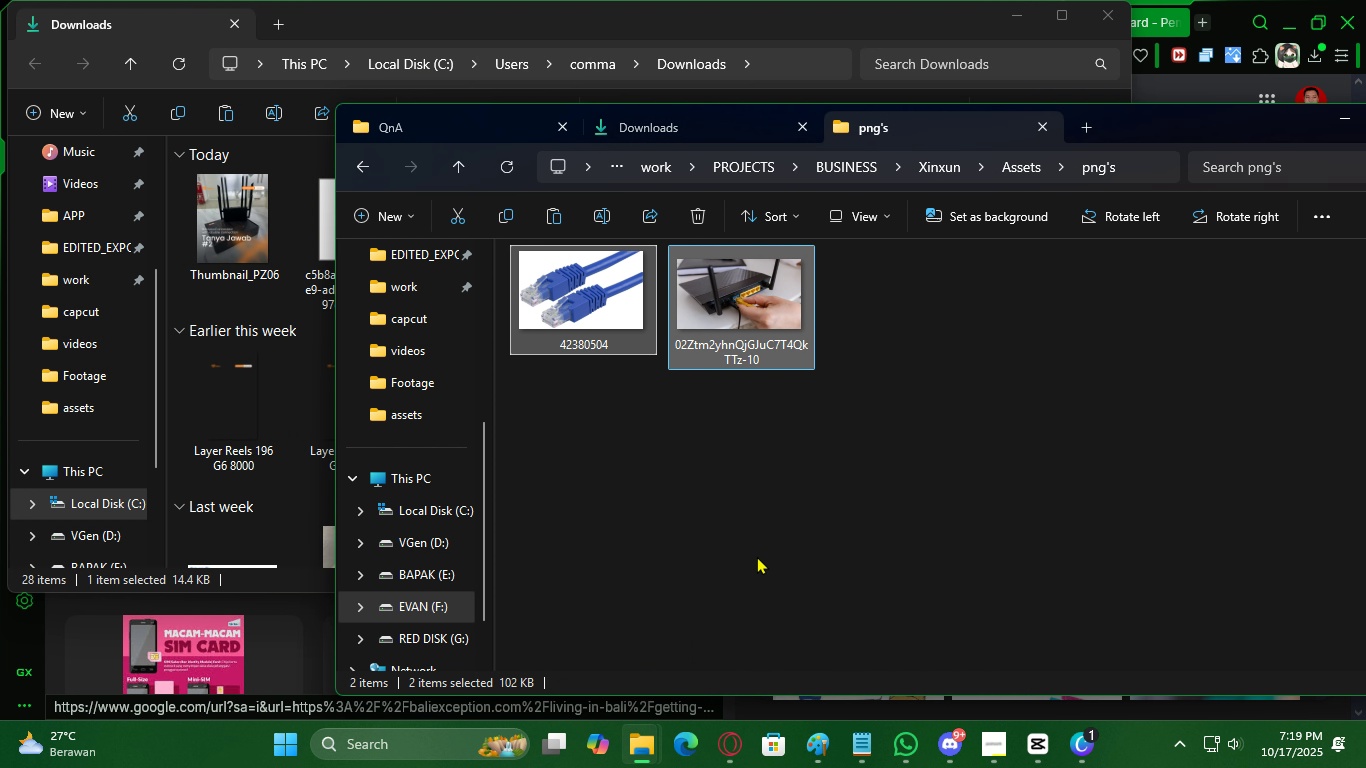 
key(Control+V)
 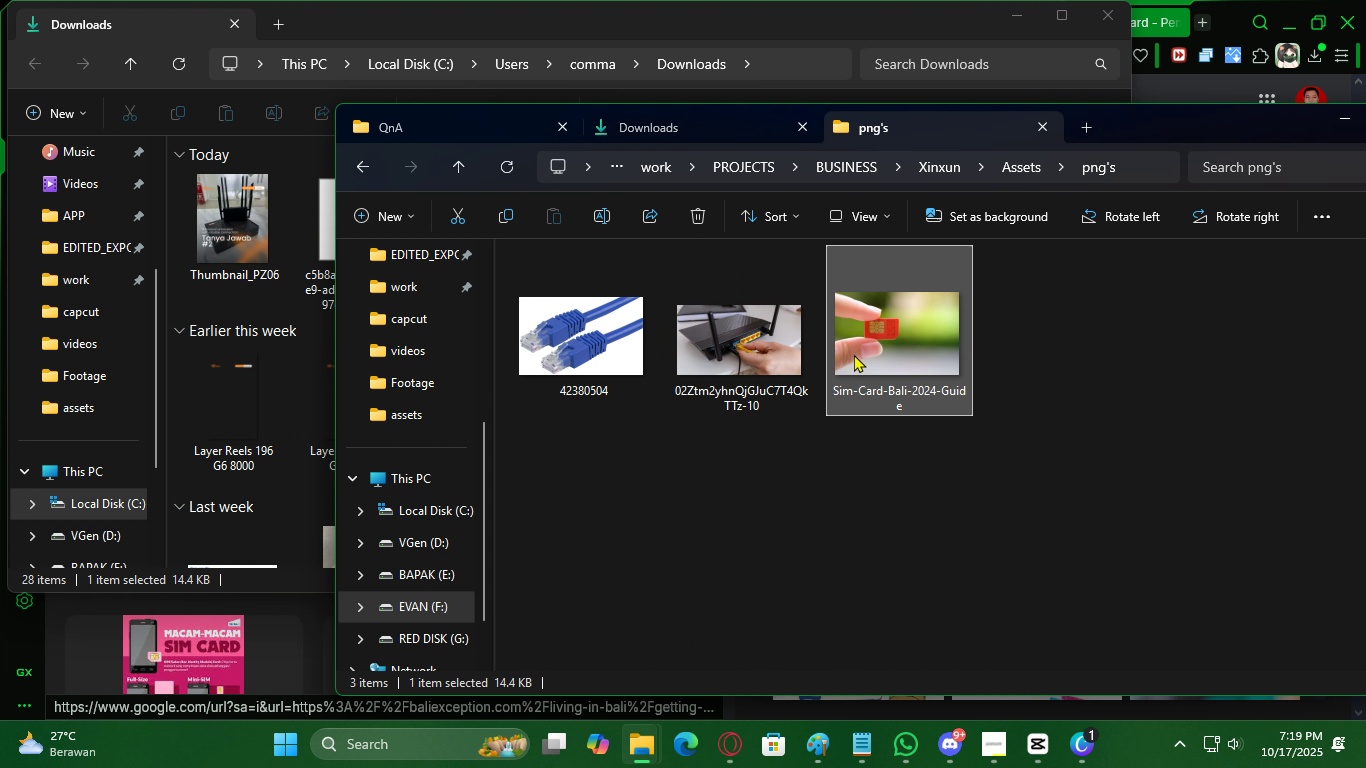 
left_click_drag(start_coordinate=[878, 339], to_coordinate=[742, 578])
 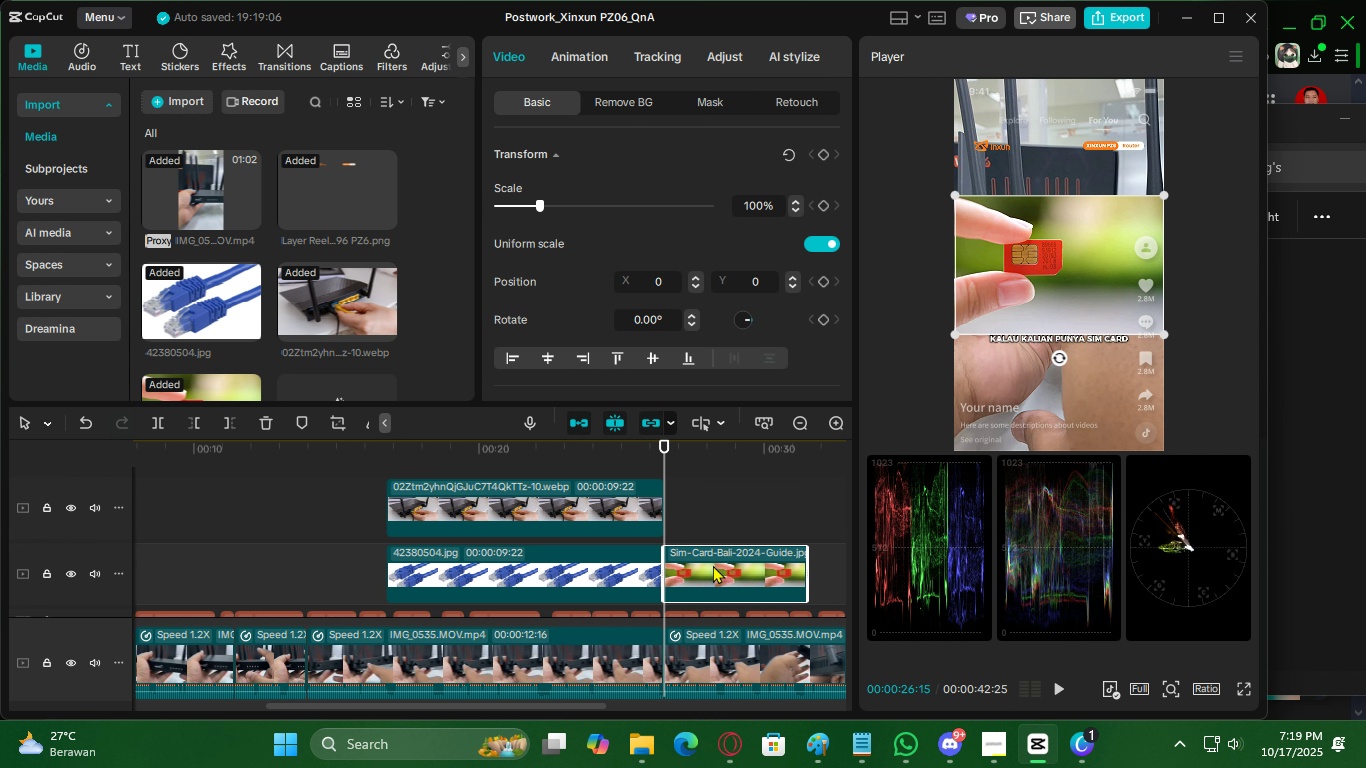 
left_click_drag(start_coordinate=[713, 566], to_coordinate=[772, 559])
 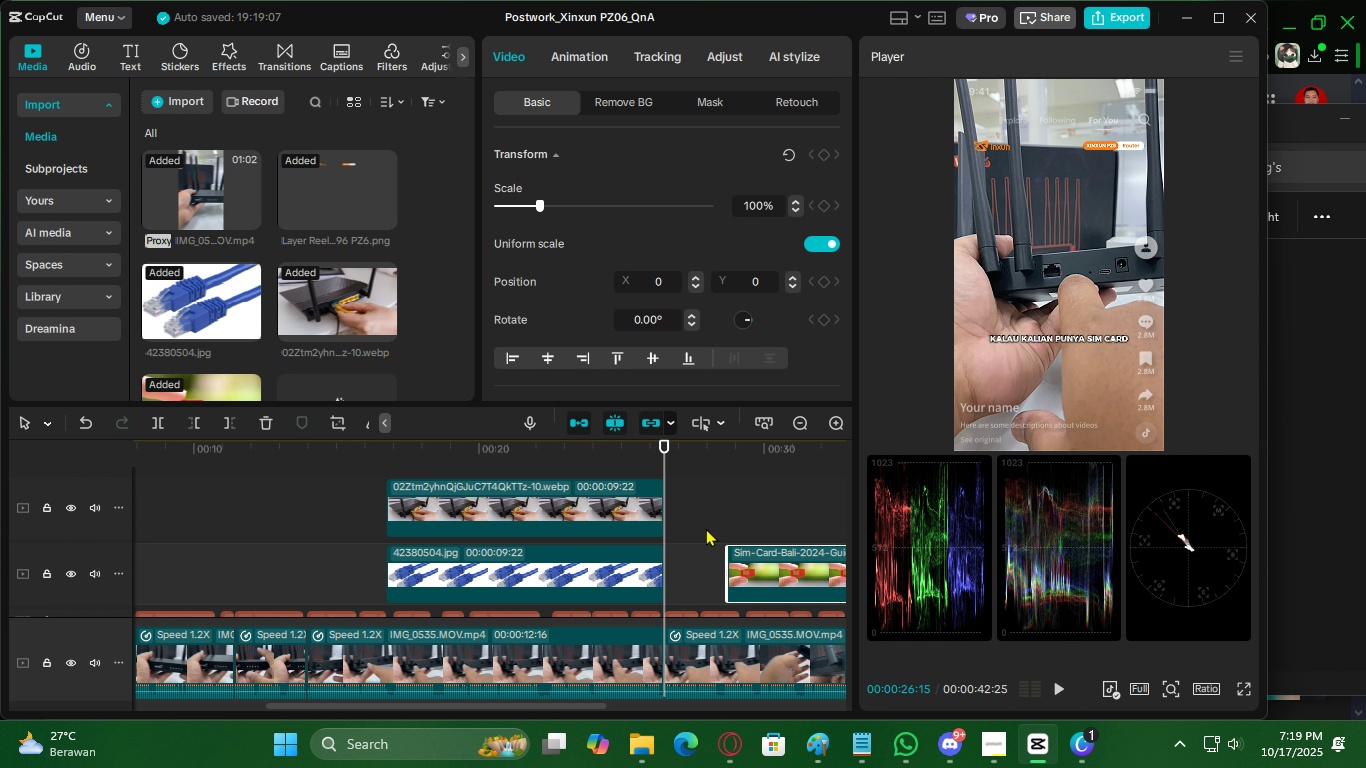 
key(Space)
 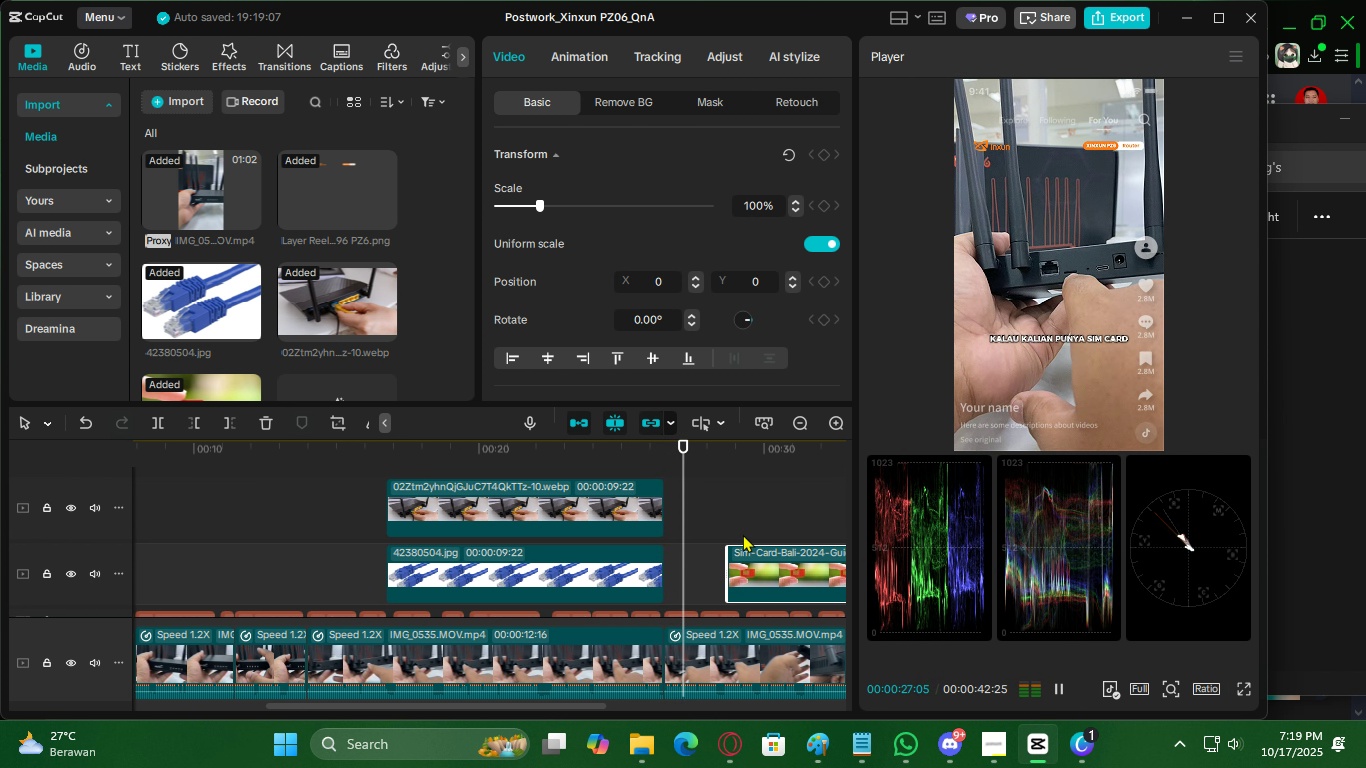 
key(Space)
 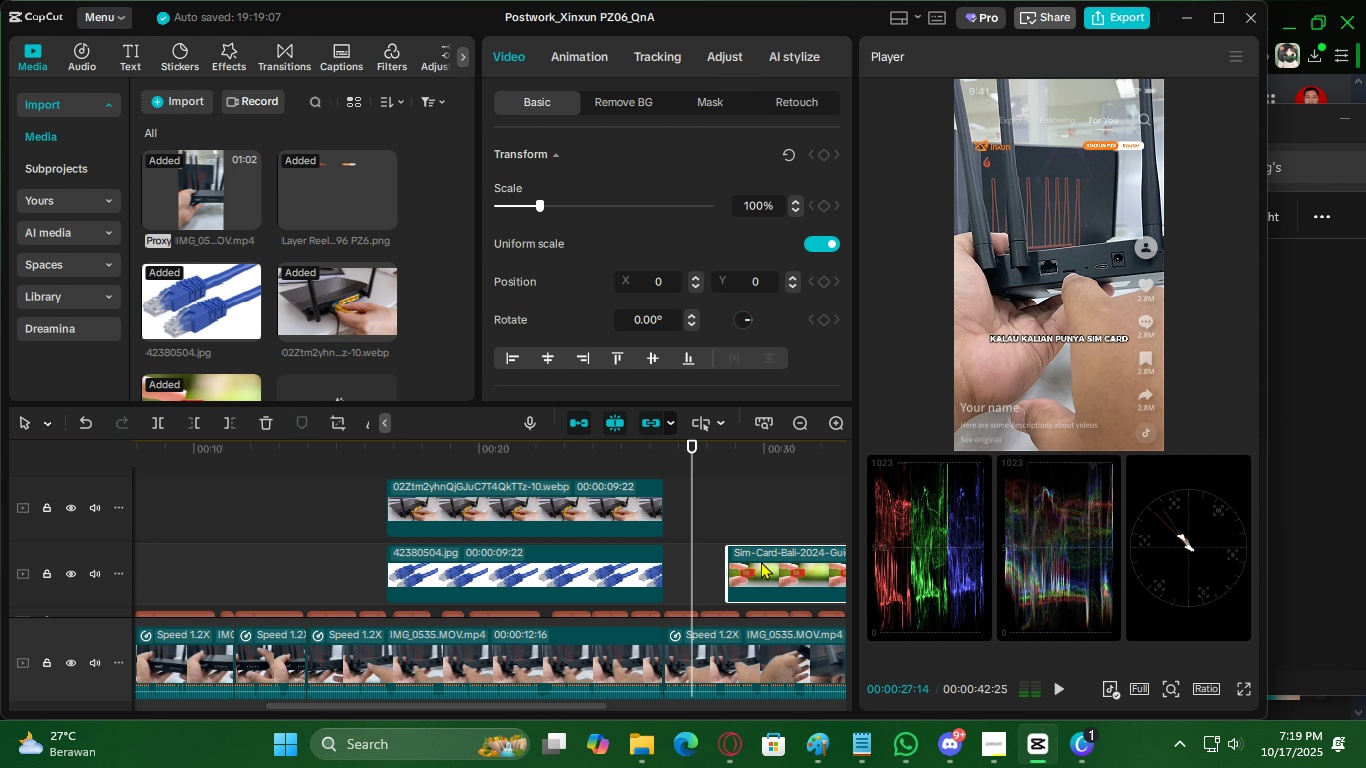 
left_click_drag(start_coordinate=[772, 560], to_coordinate=[731, 557])
 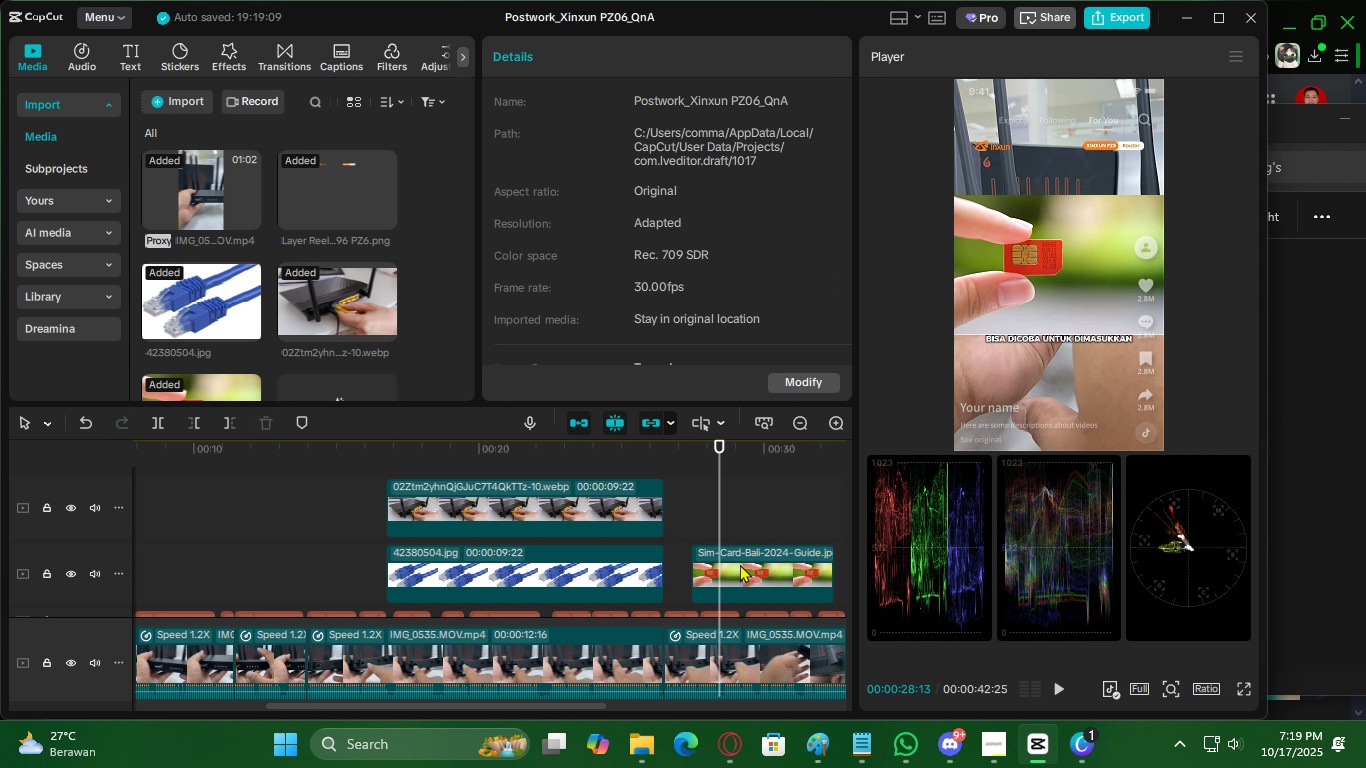 
double_click([740, 564])
 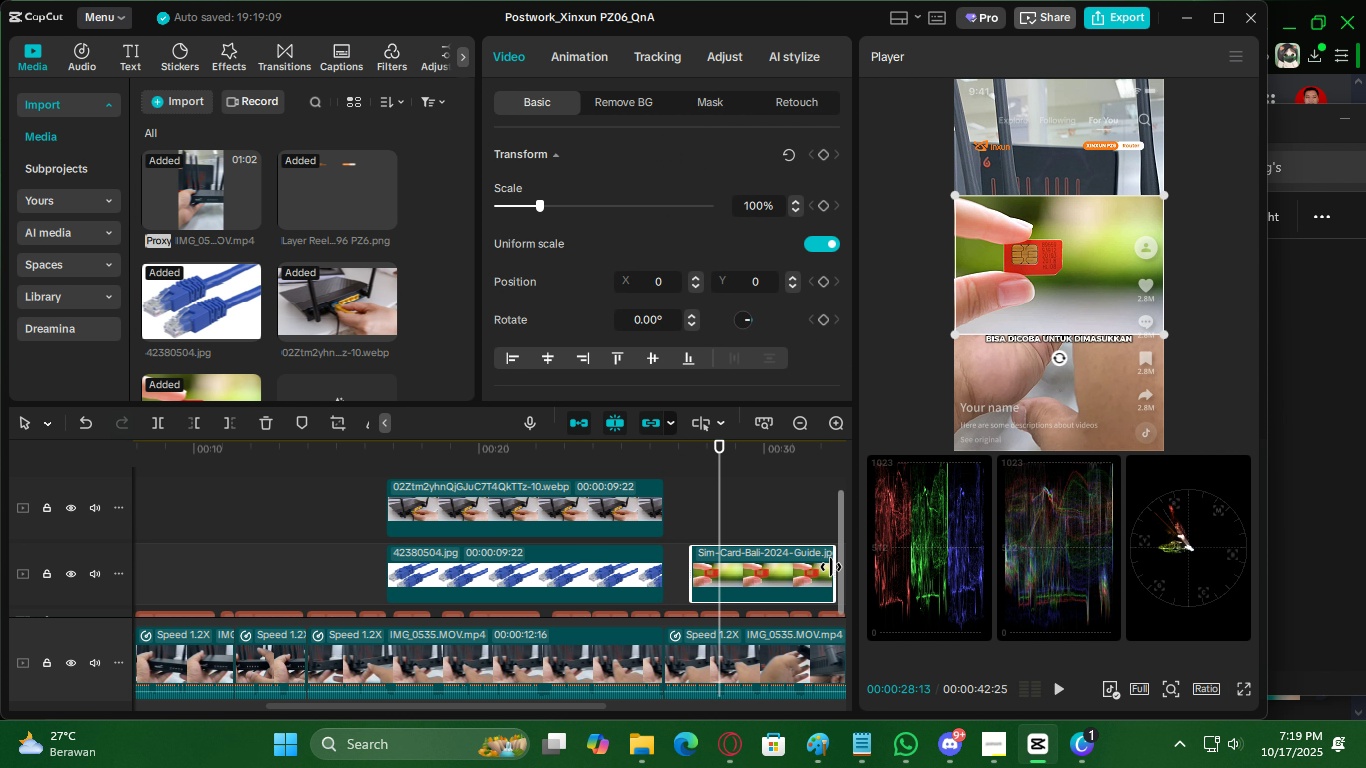 
left_click_drag(start_coordinate=[831, 567], to_coordinate=[479, 546])
 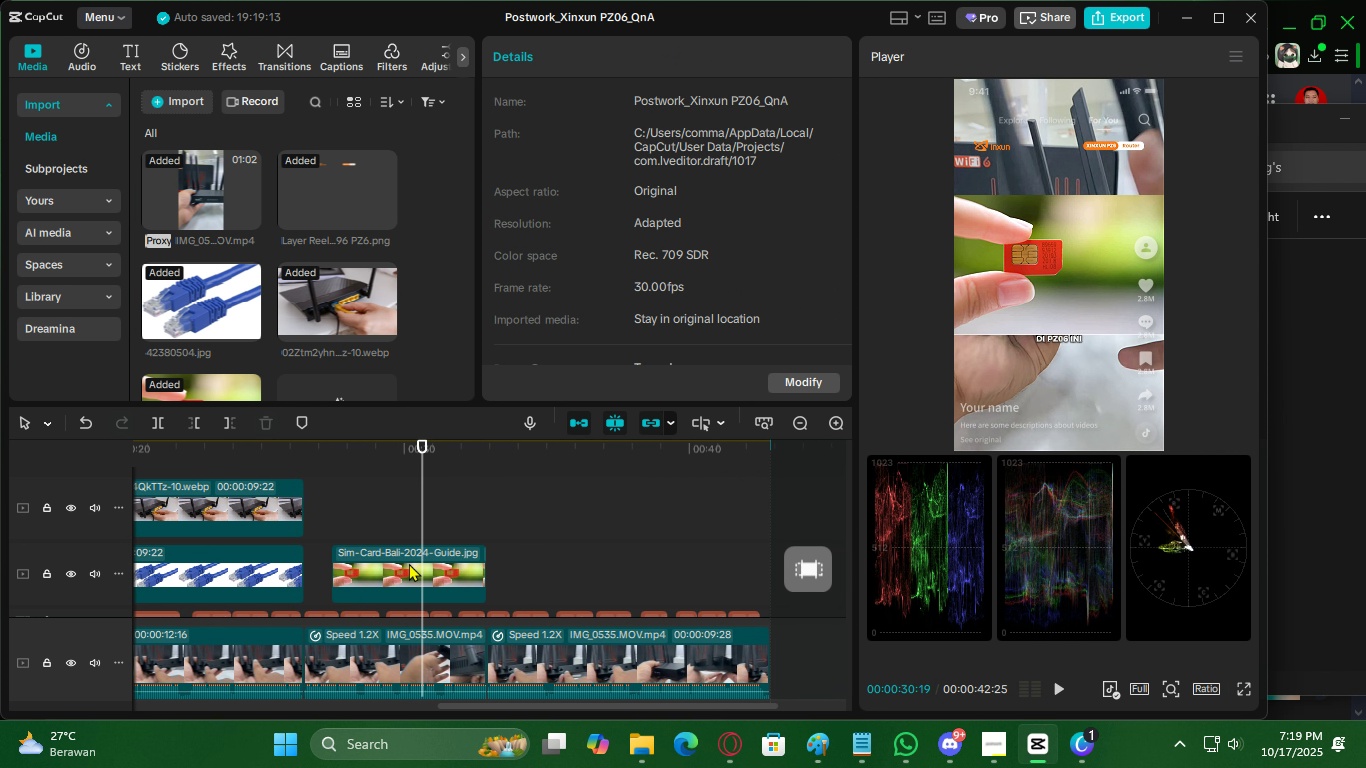 
double_click([409, 563])
 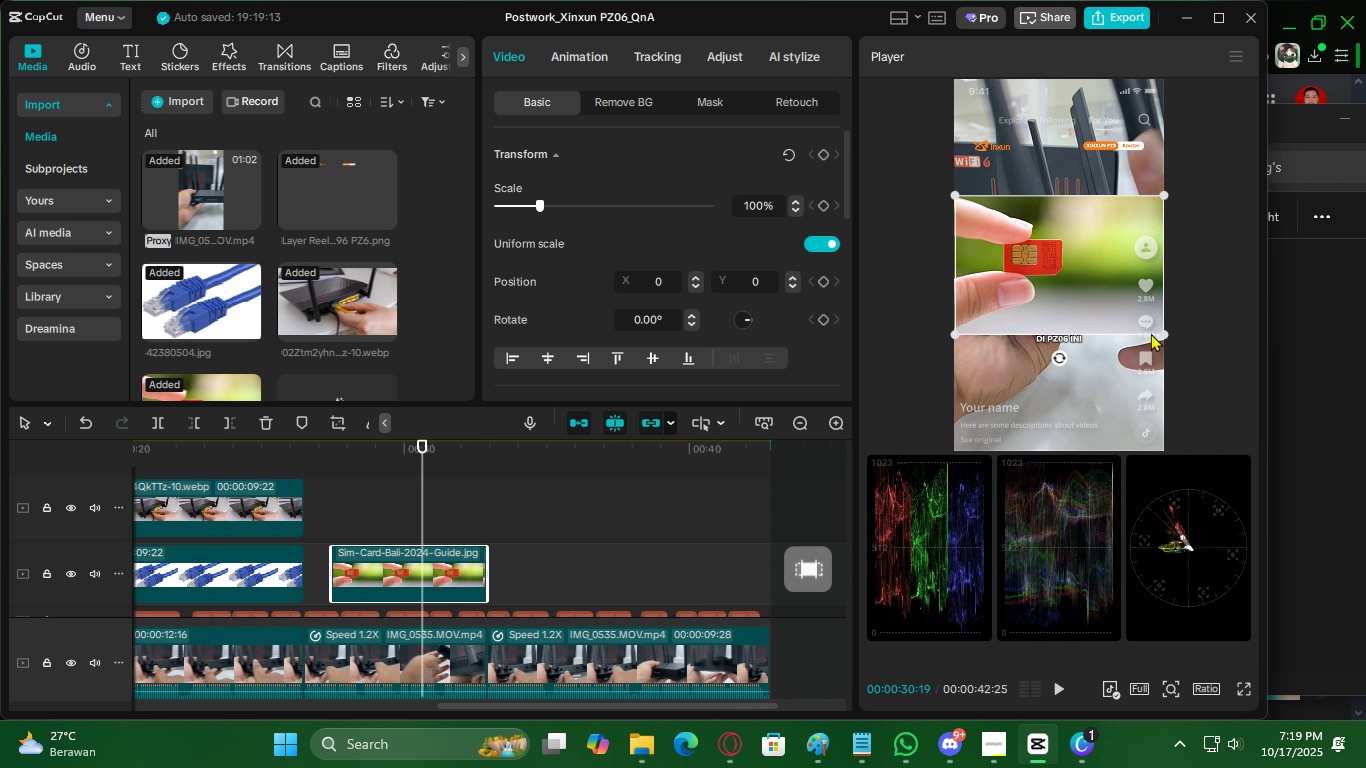 
left_click_drag(start_coordinate=[1162, 333], to_coordinate=[1083, 299])
 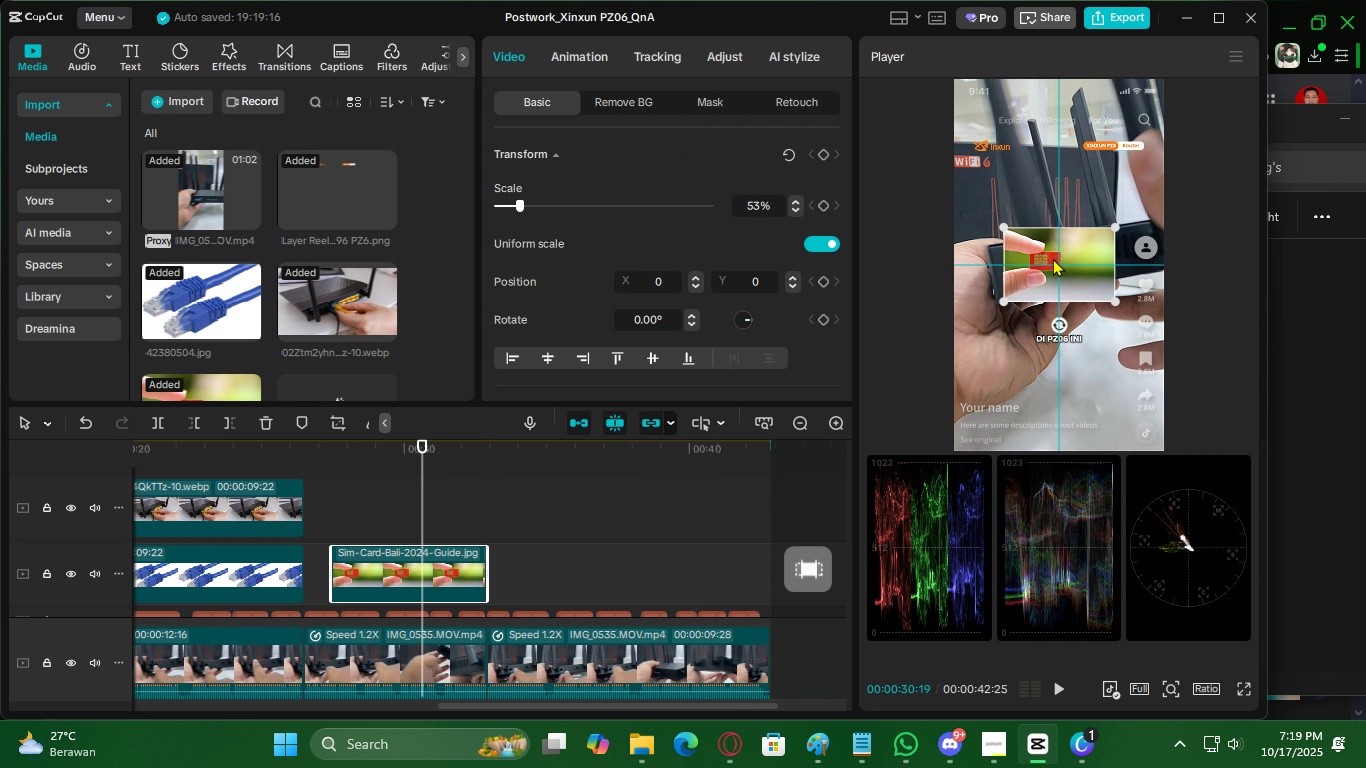 
left_click_drag(start_coordinate=[1054, 268], to_coordinate=[1057, 208])
 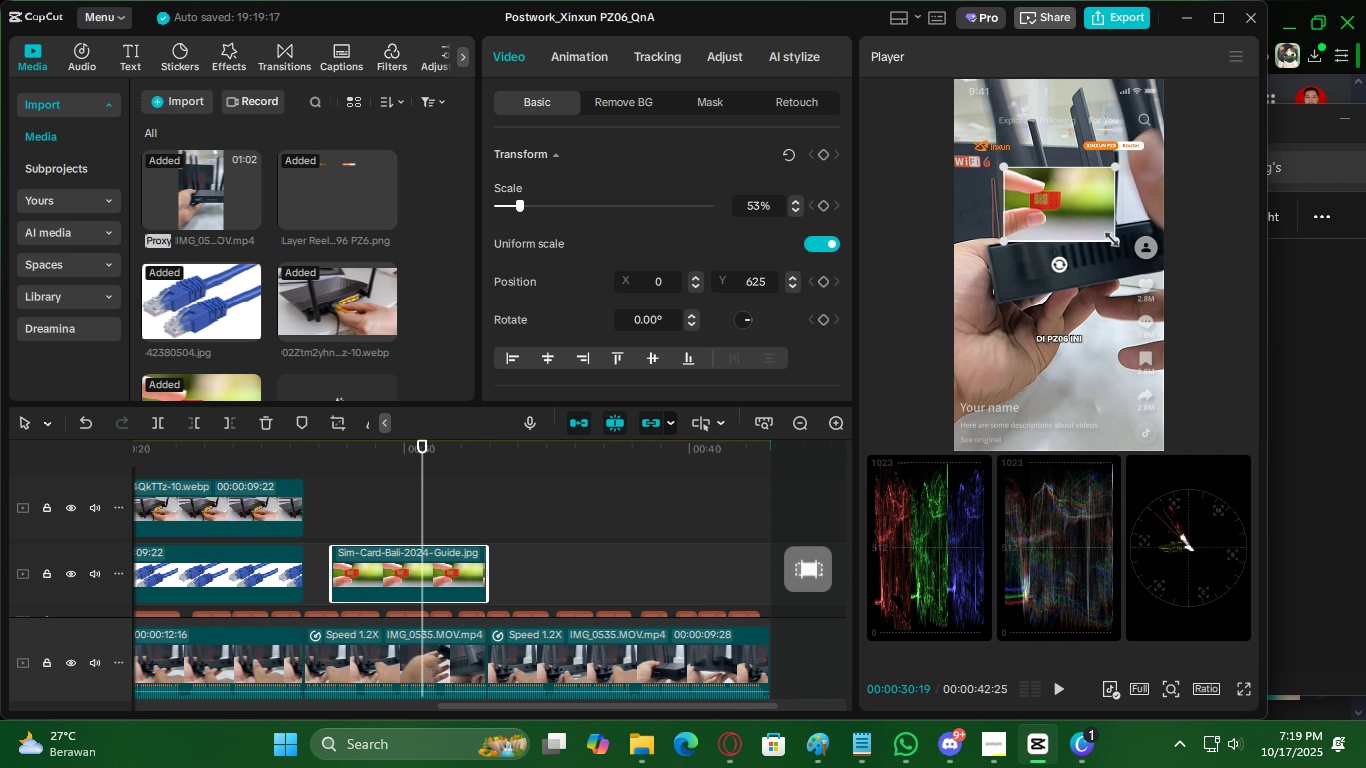 
left_click_drag(start_coordinate=[1109, 236], to_coordinate=[1082, 226])
 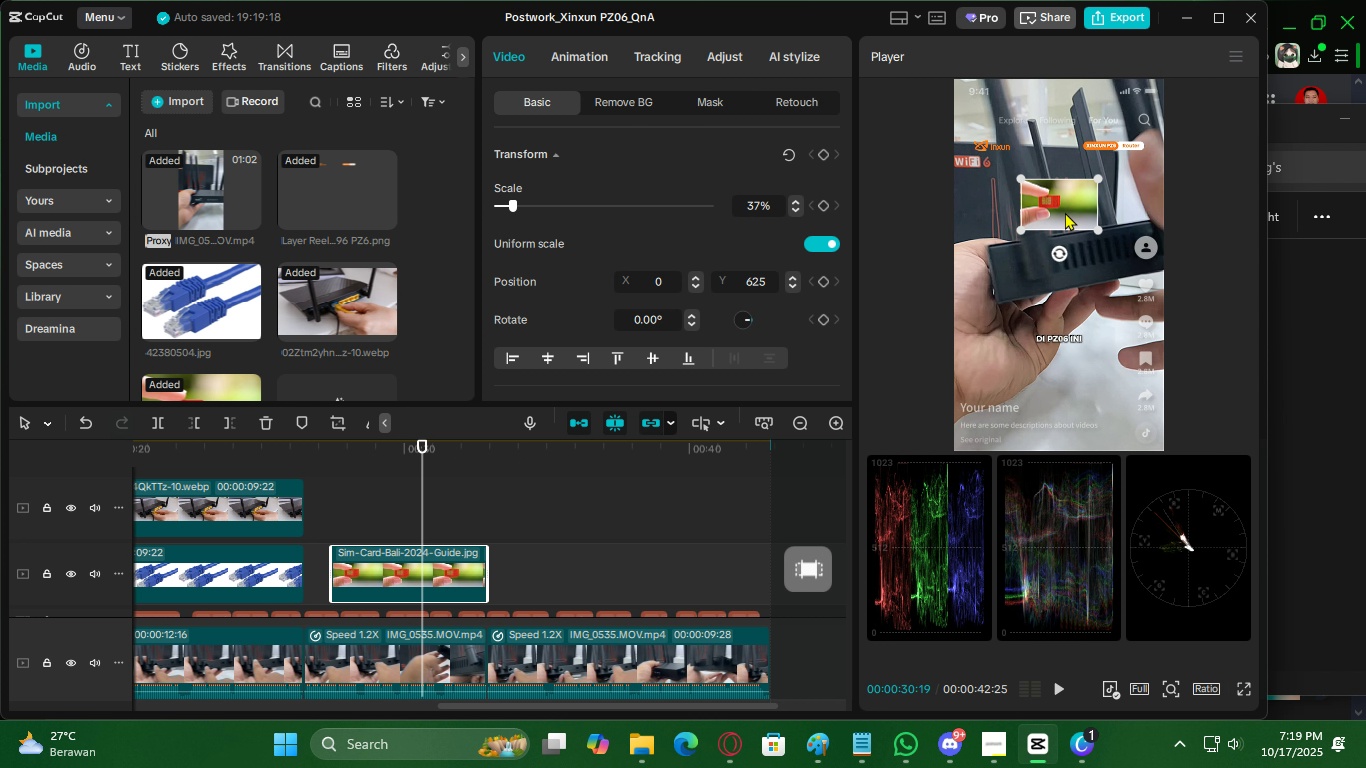 
left_click_drag(start_coordinate=[1065, 212], to_coordinate=[1066, 202])
 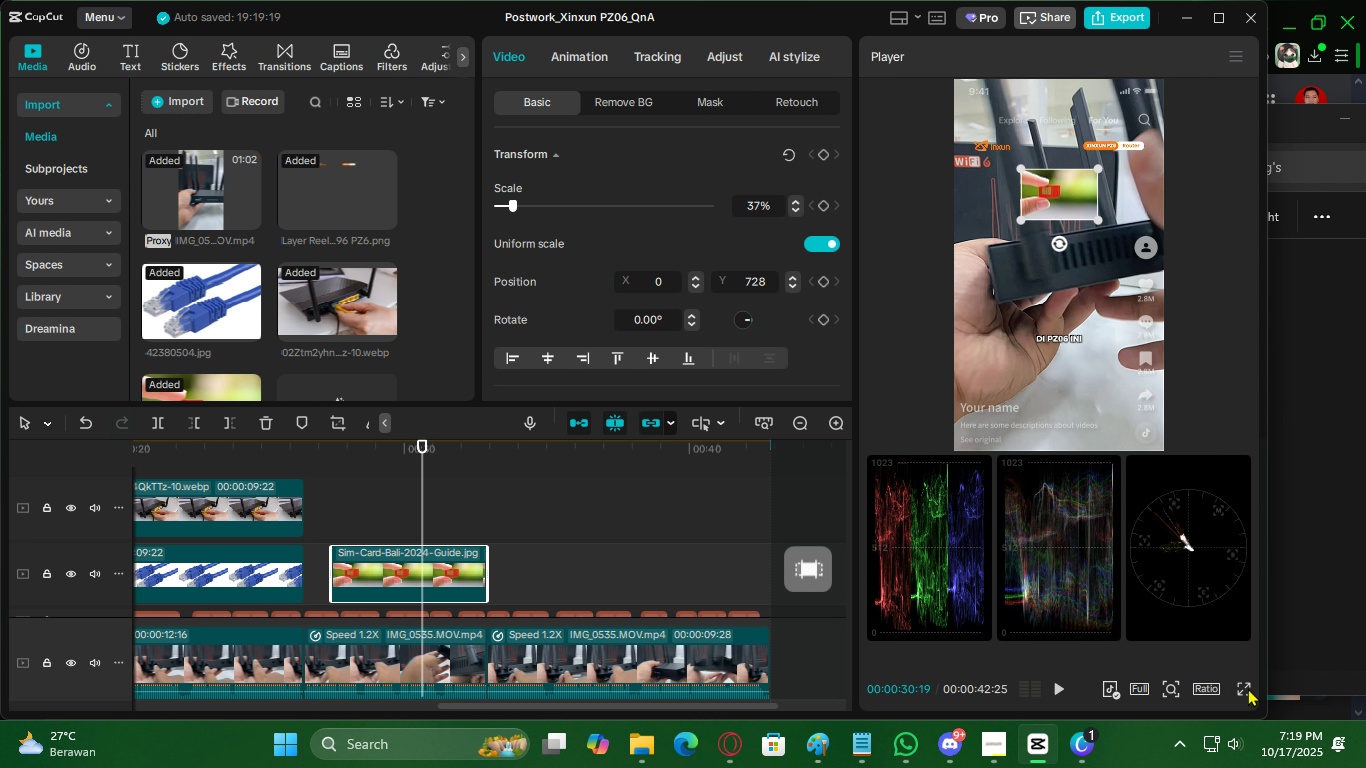 
left_click([1248, 689])
 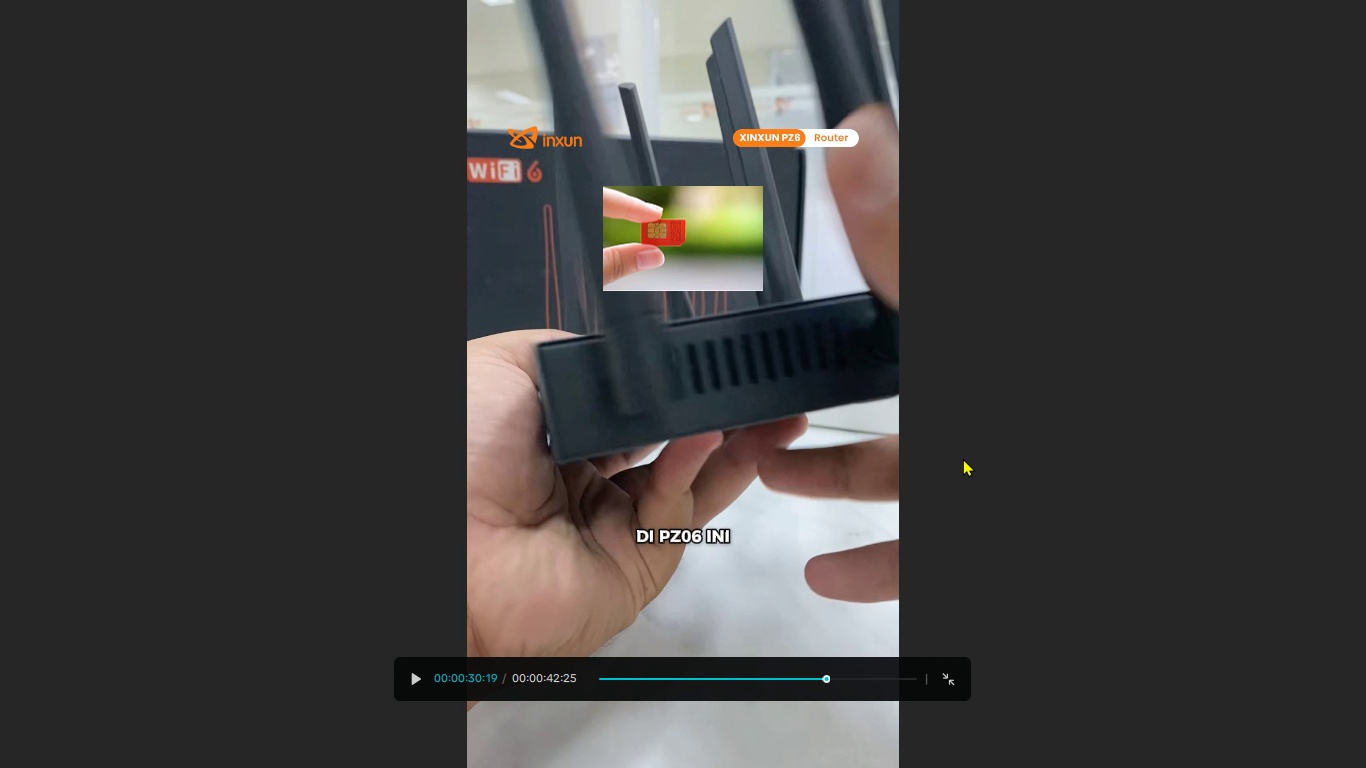 
key(Escape)
 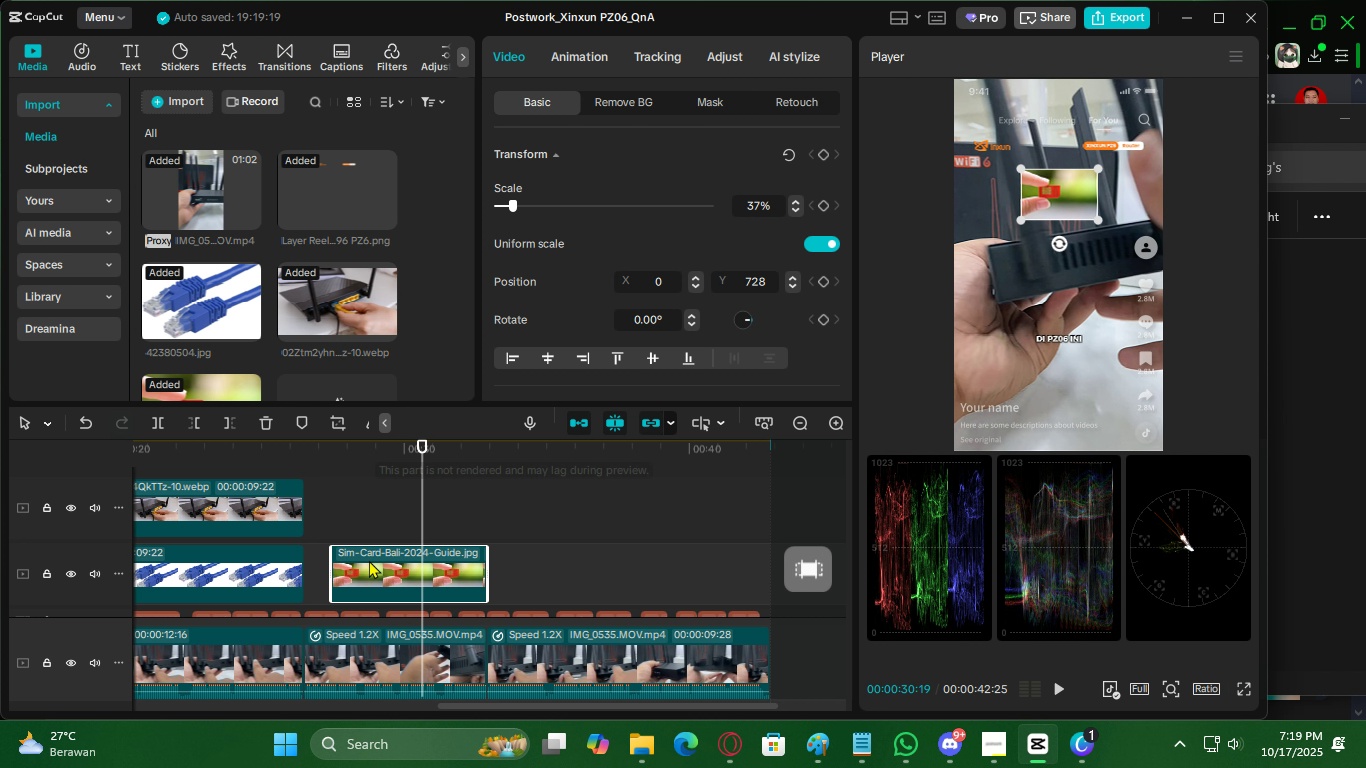 
left_click([369, 565])
 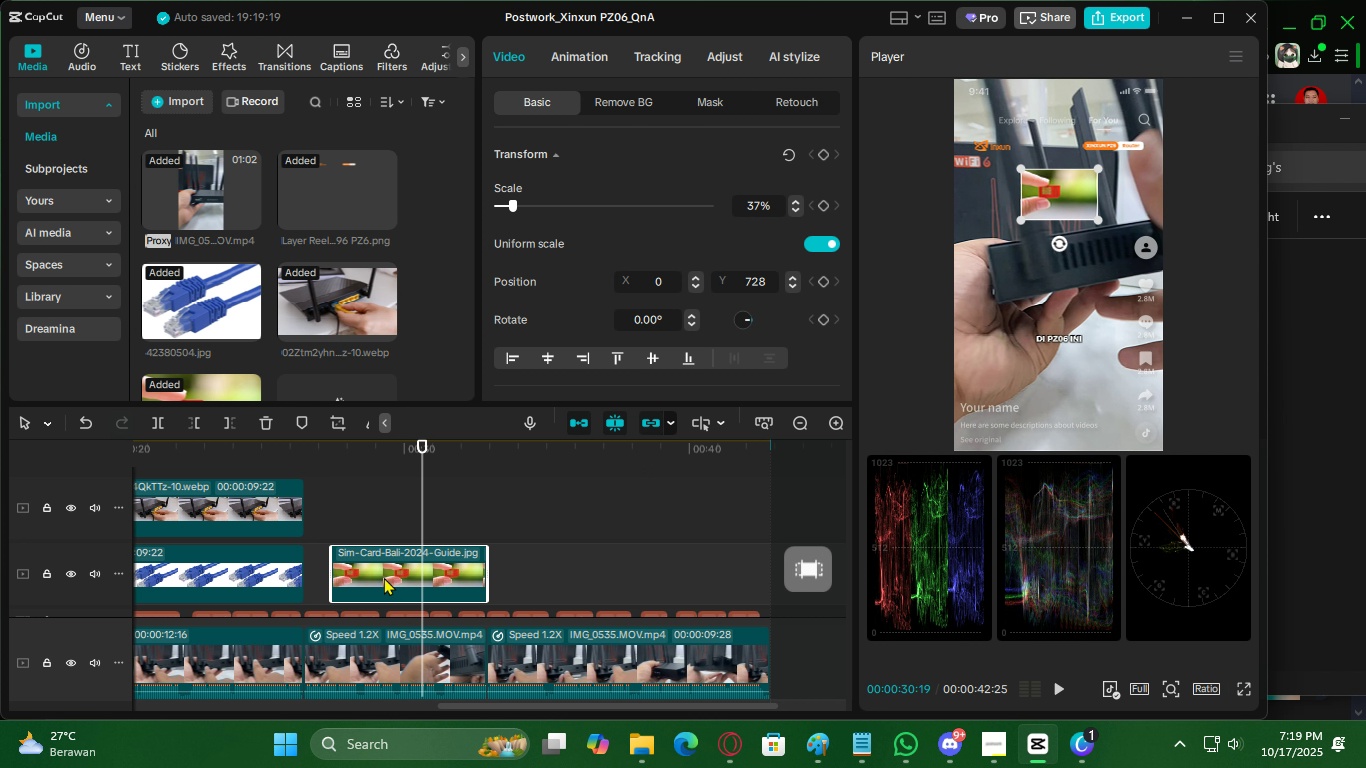 
key(X)
 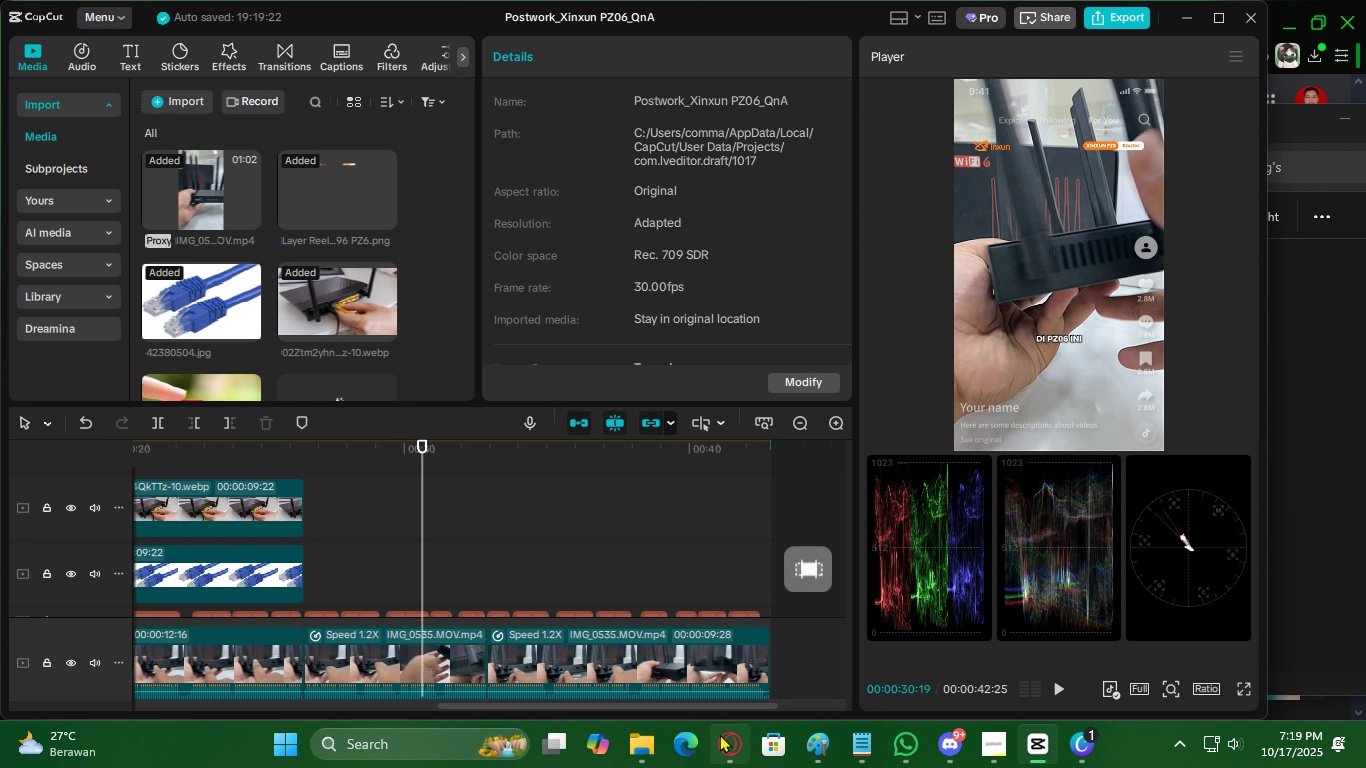 
left_click([721, 734])
 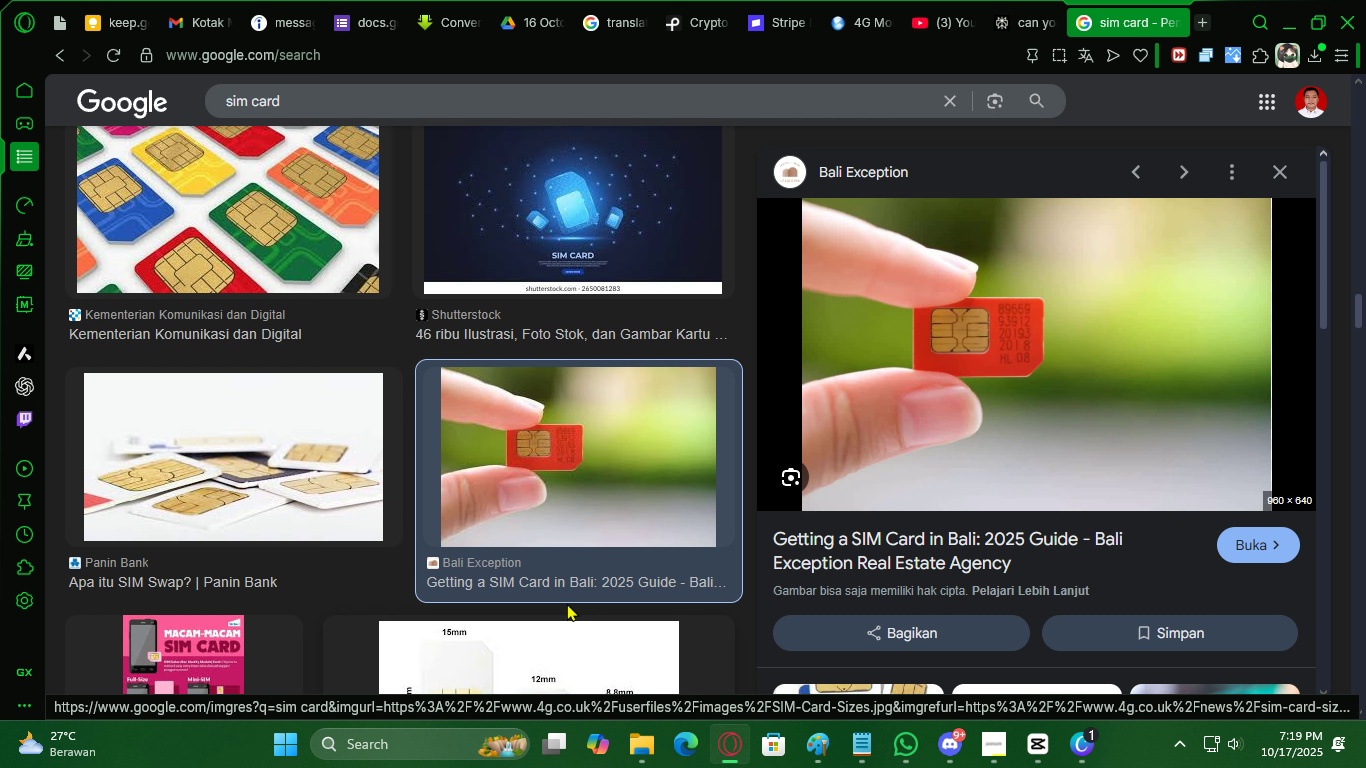 
scroll: coordinate [254, 569], scroll_direction: down, amount: 18.0
 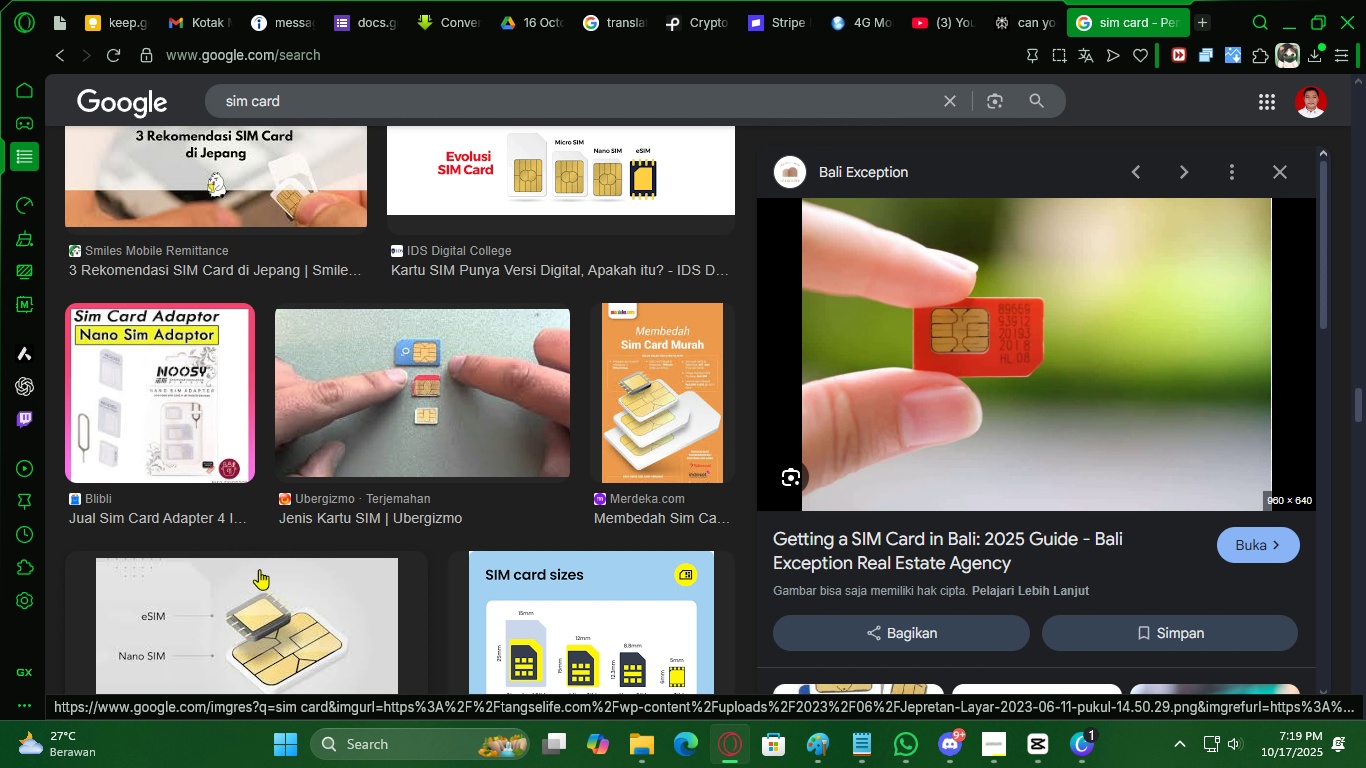 
scroll: coordinate [374, 555], scroll_direction: up, amount: 44.0
 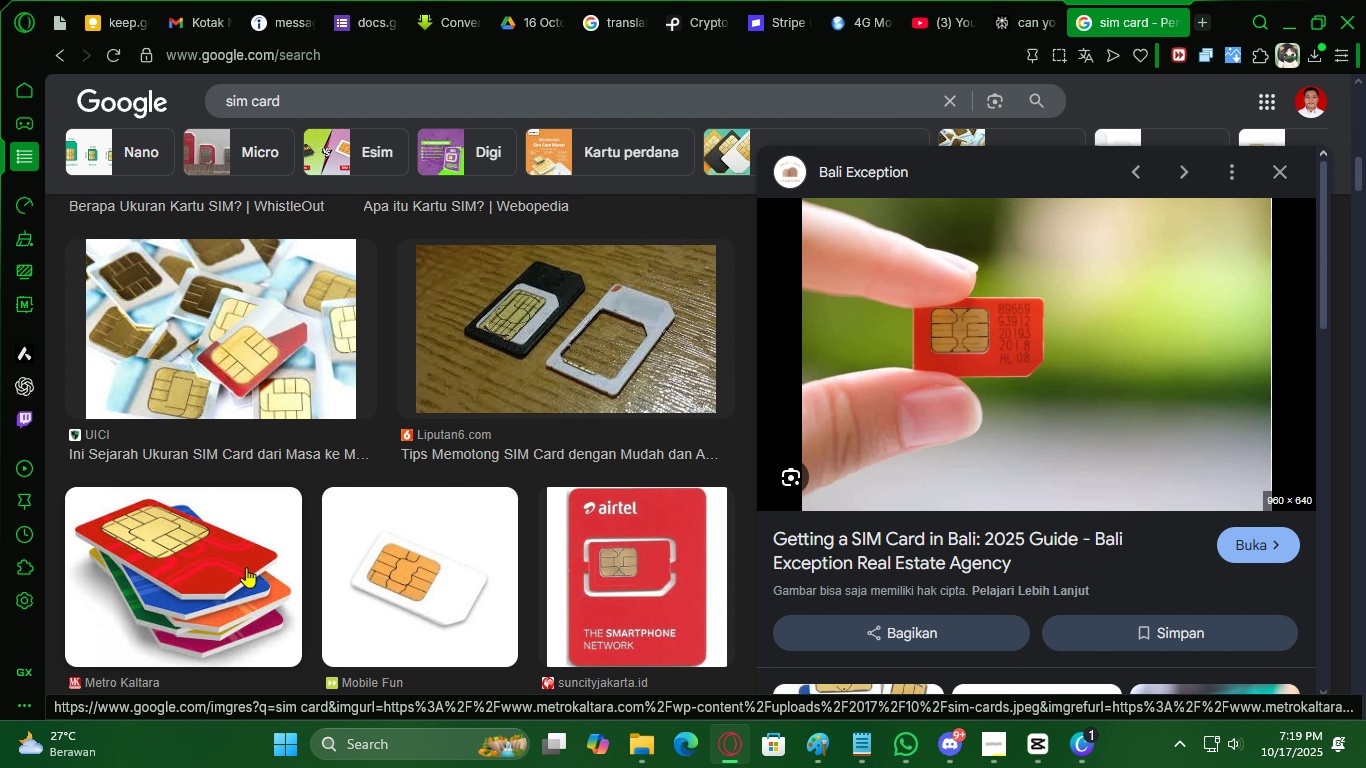 
left_click([428, 600])
 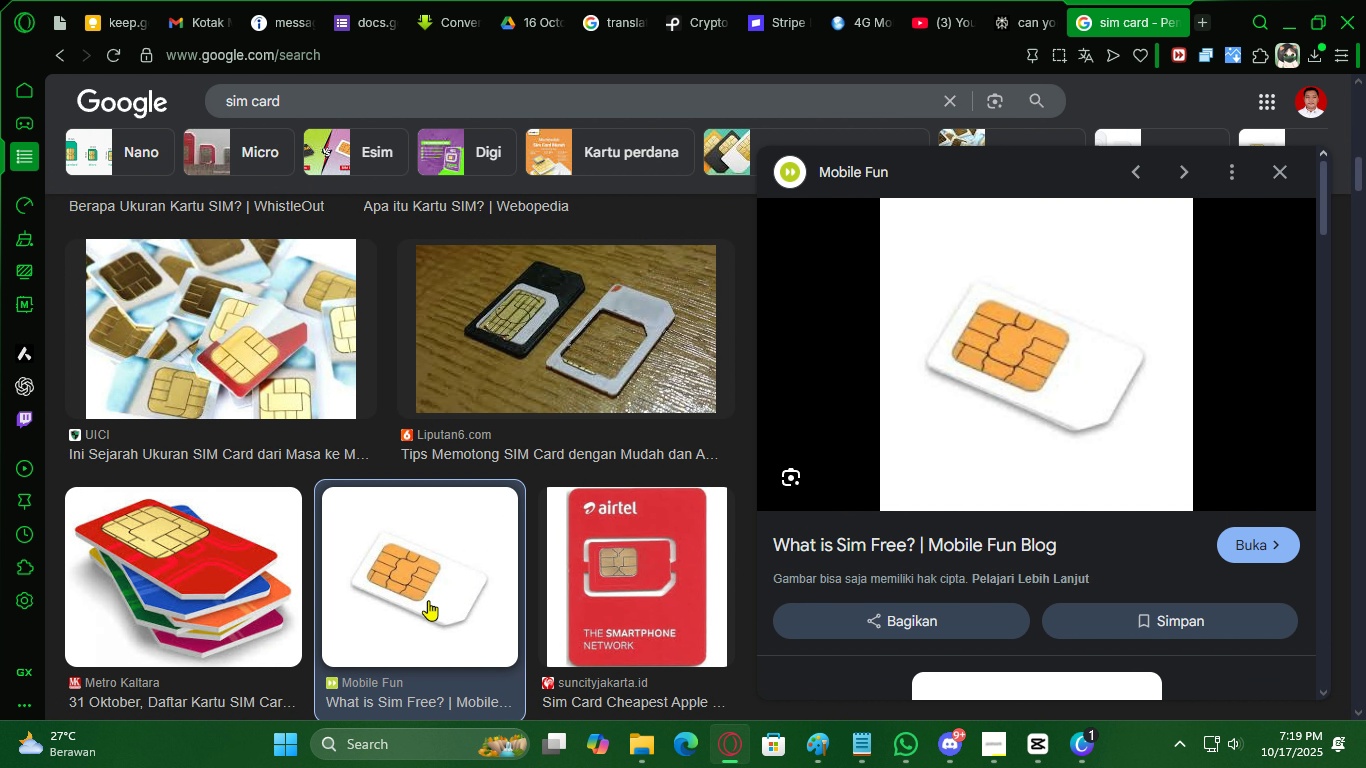 
scroll: coordinate [303, 471], scroll_direction: up, amount: 12.0
 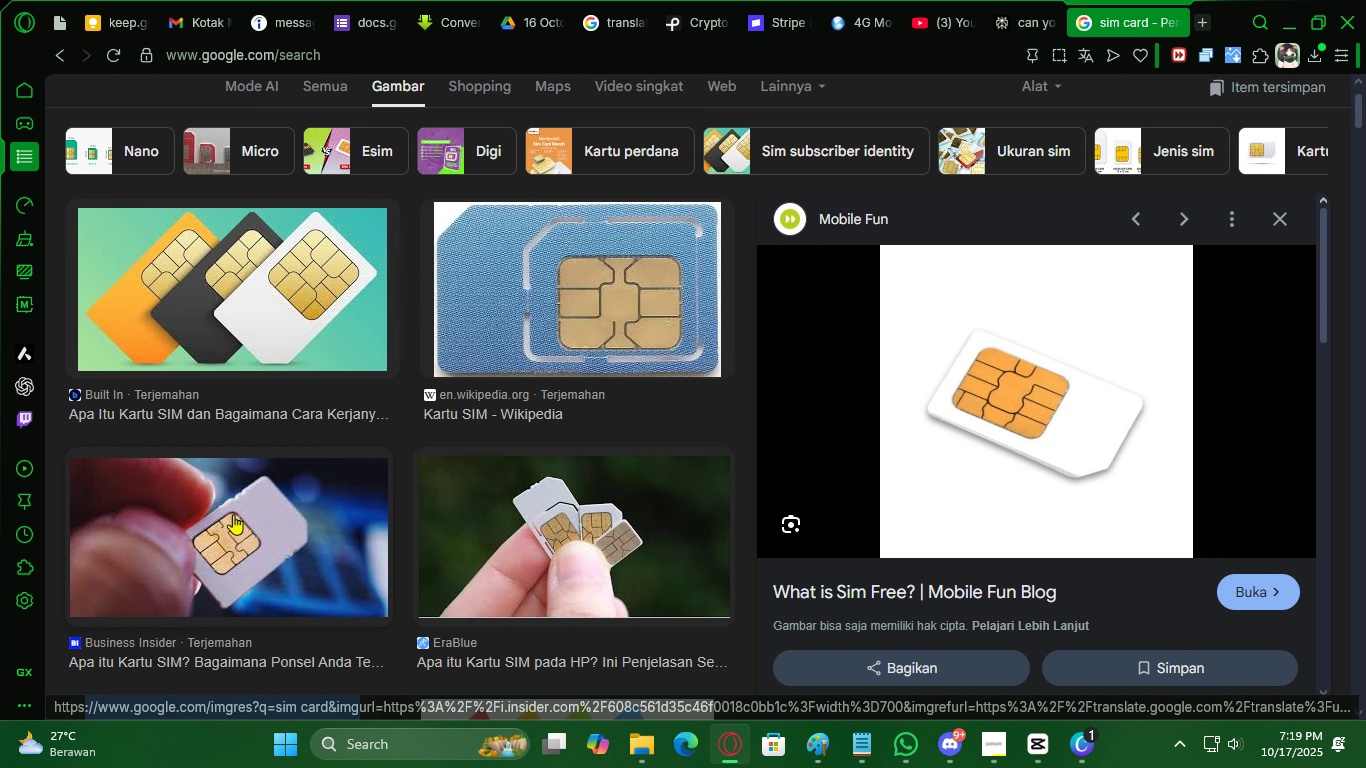 
left_click([233, 514])
 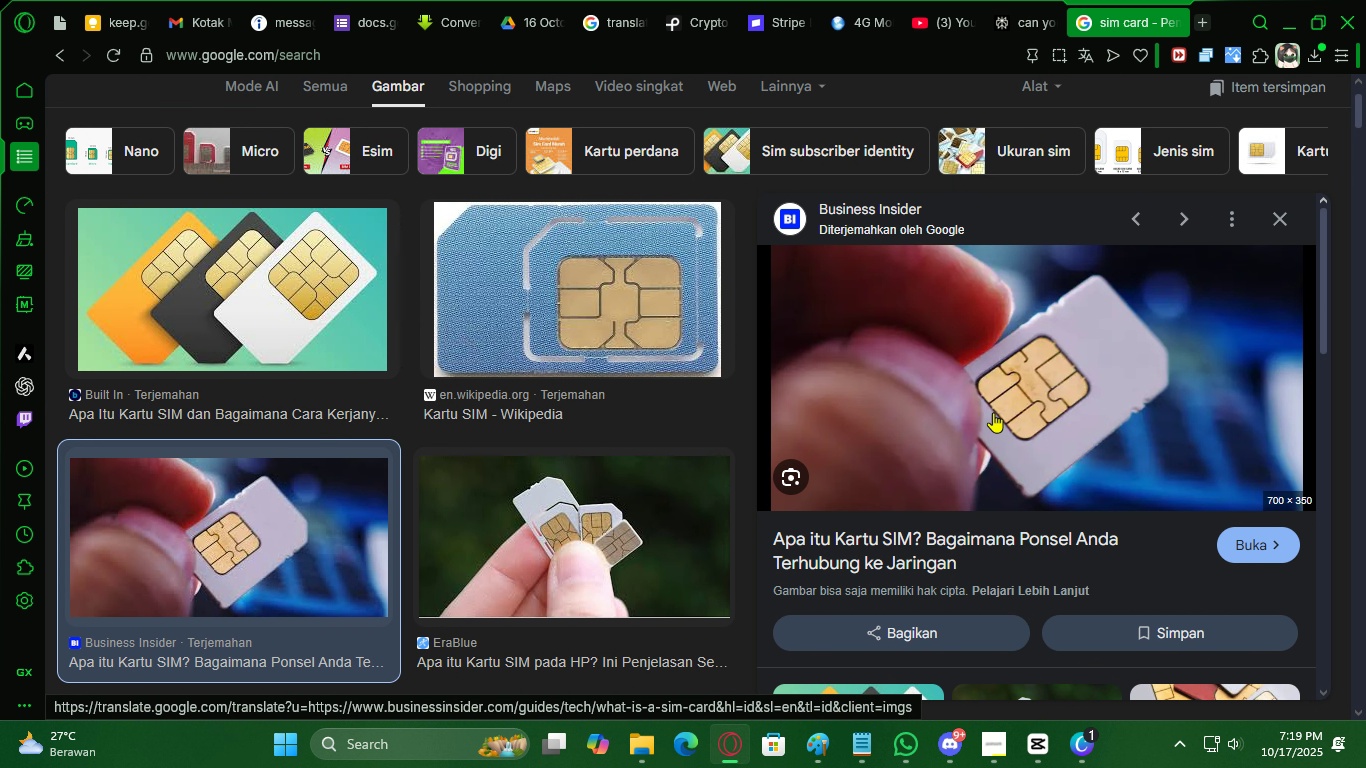 
left_click([299, 304])
 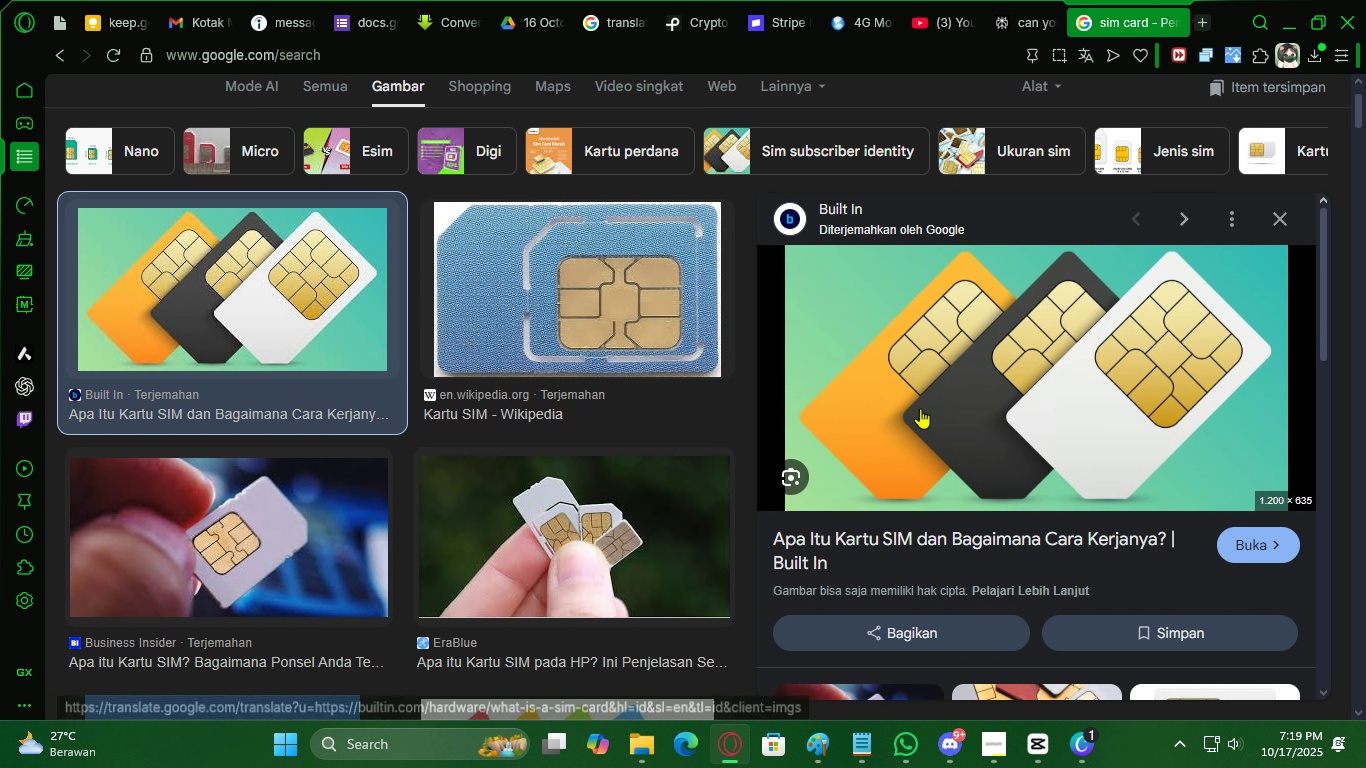 
mouse_move([965, 397])
 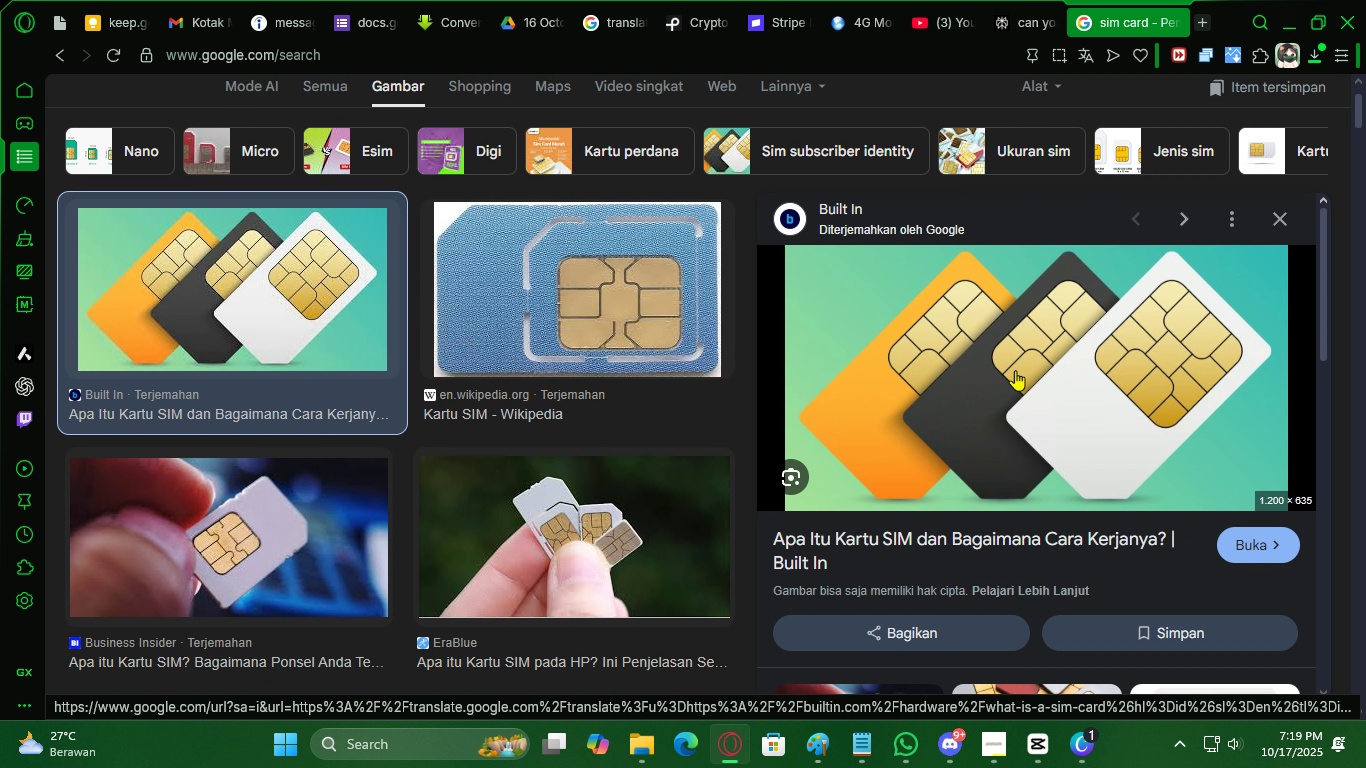 
left_click([1015, 370])
 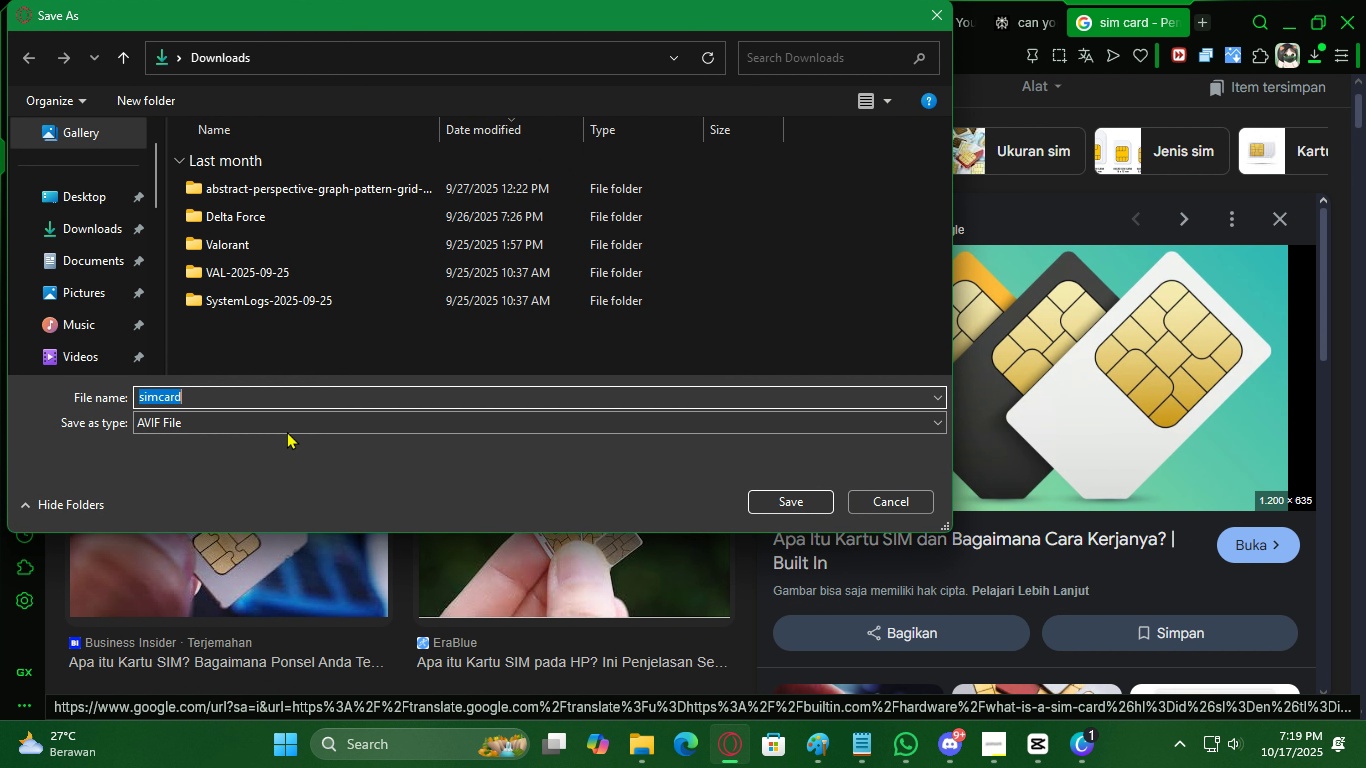 
left_click([275, 412])
 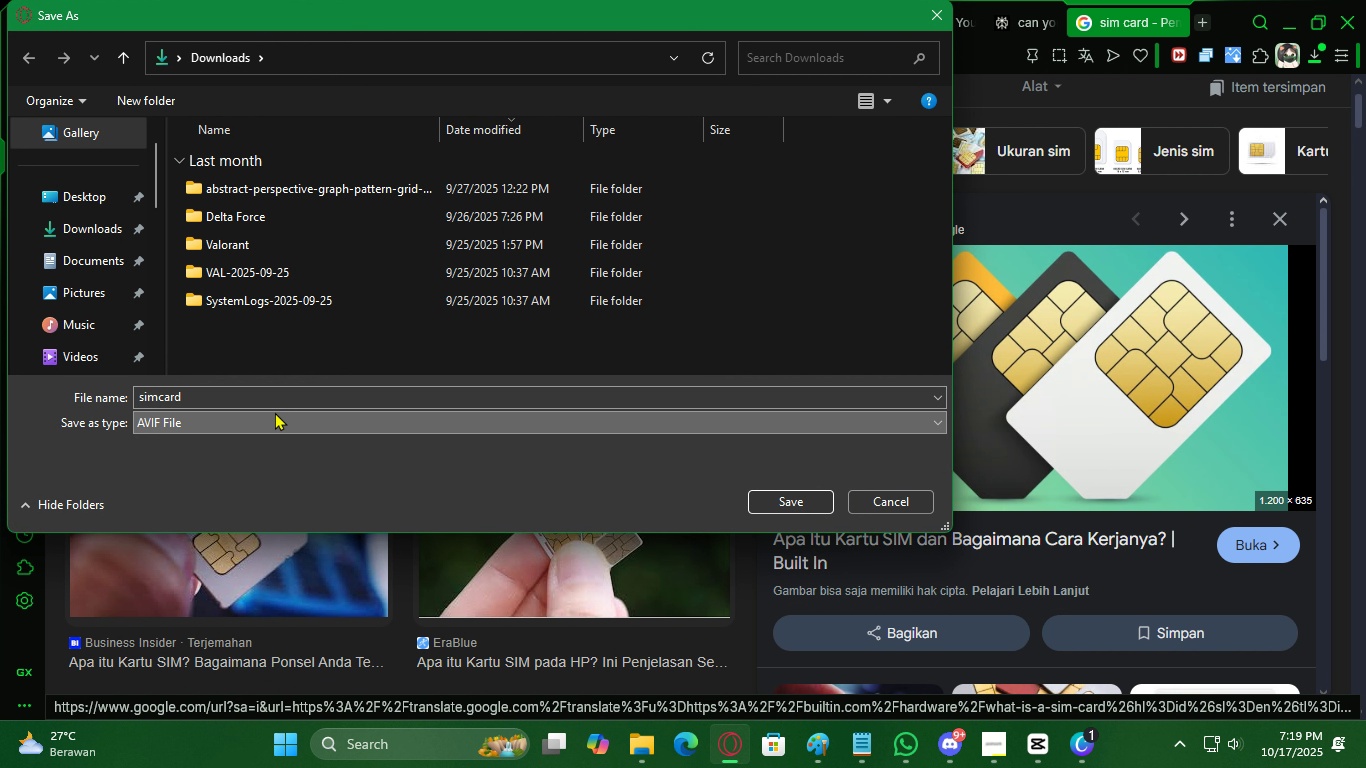 
left_click([275, 412])
 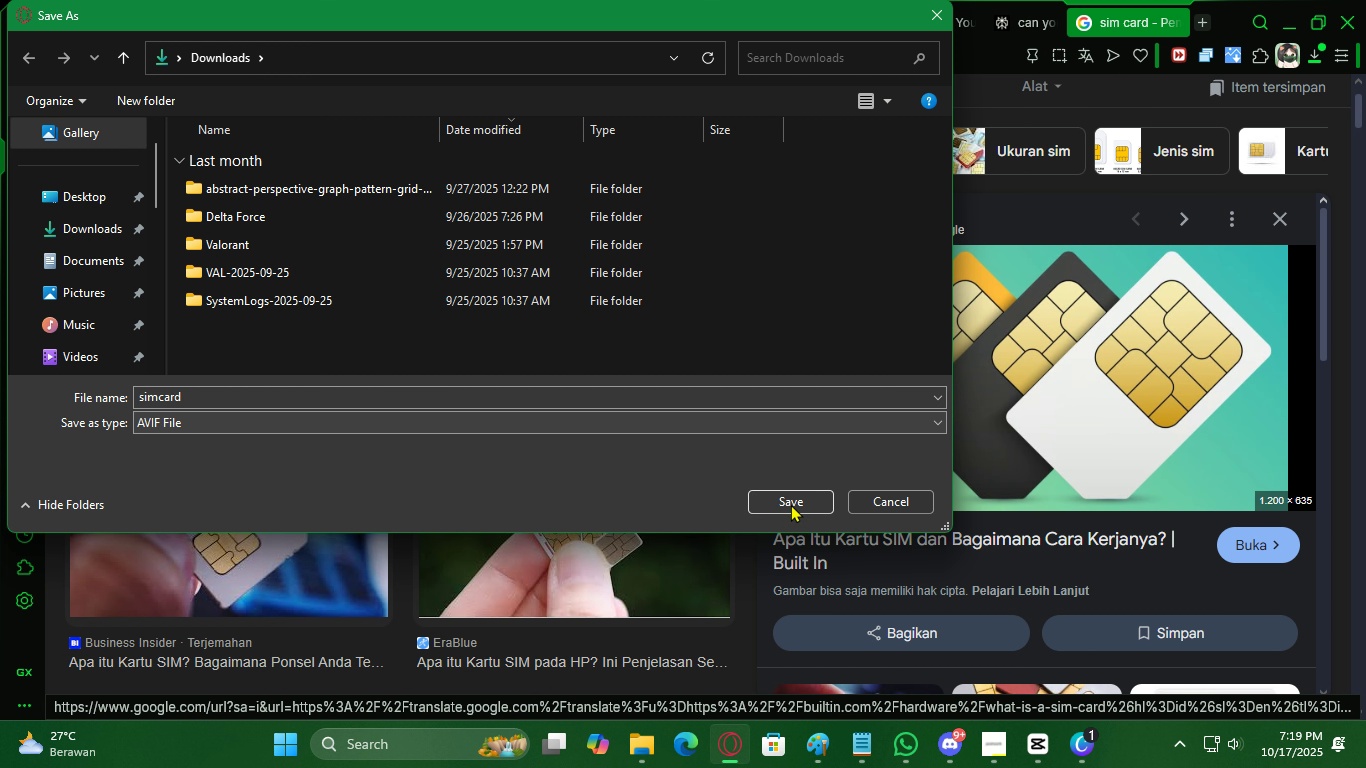 
left_click([798, 500])
 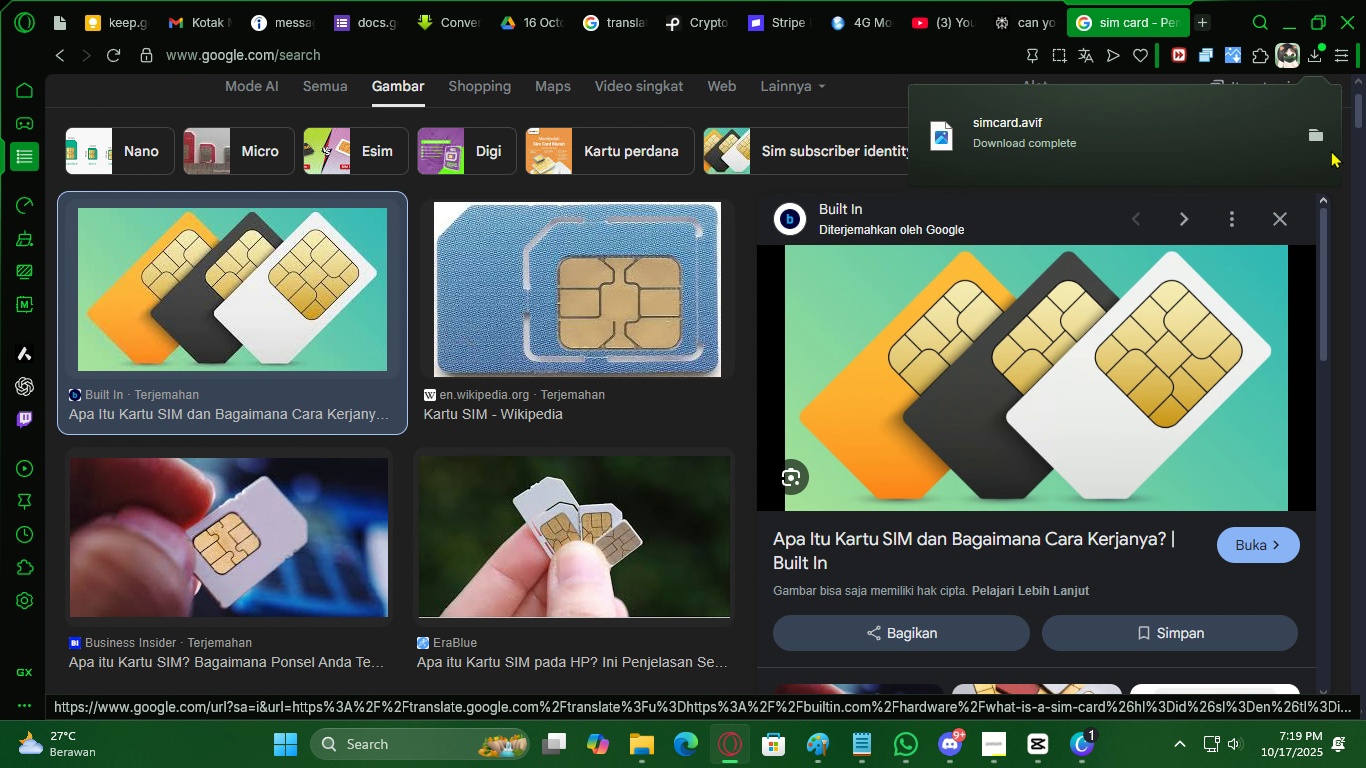 
left_click([1323, 138])
 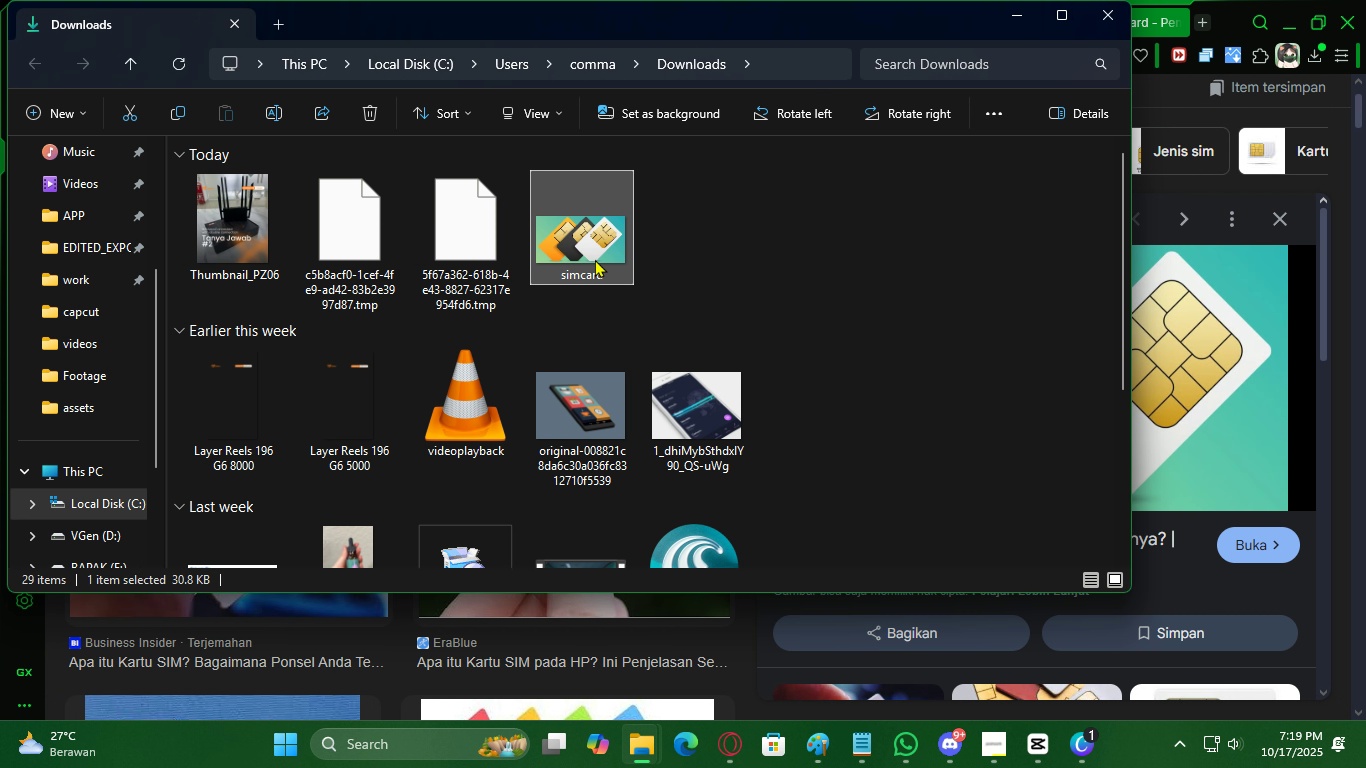 
left_click_drag(start_coordinate=[595, 259], to_coordinate=[541, 548])
 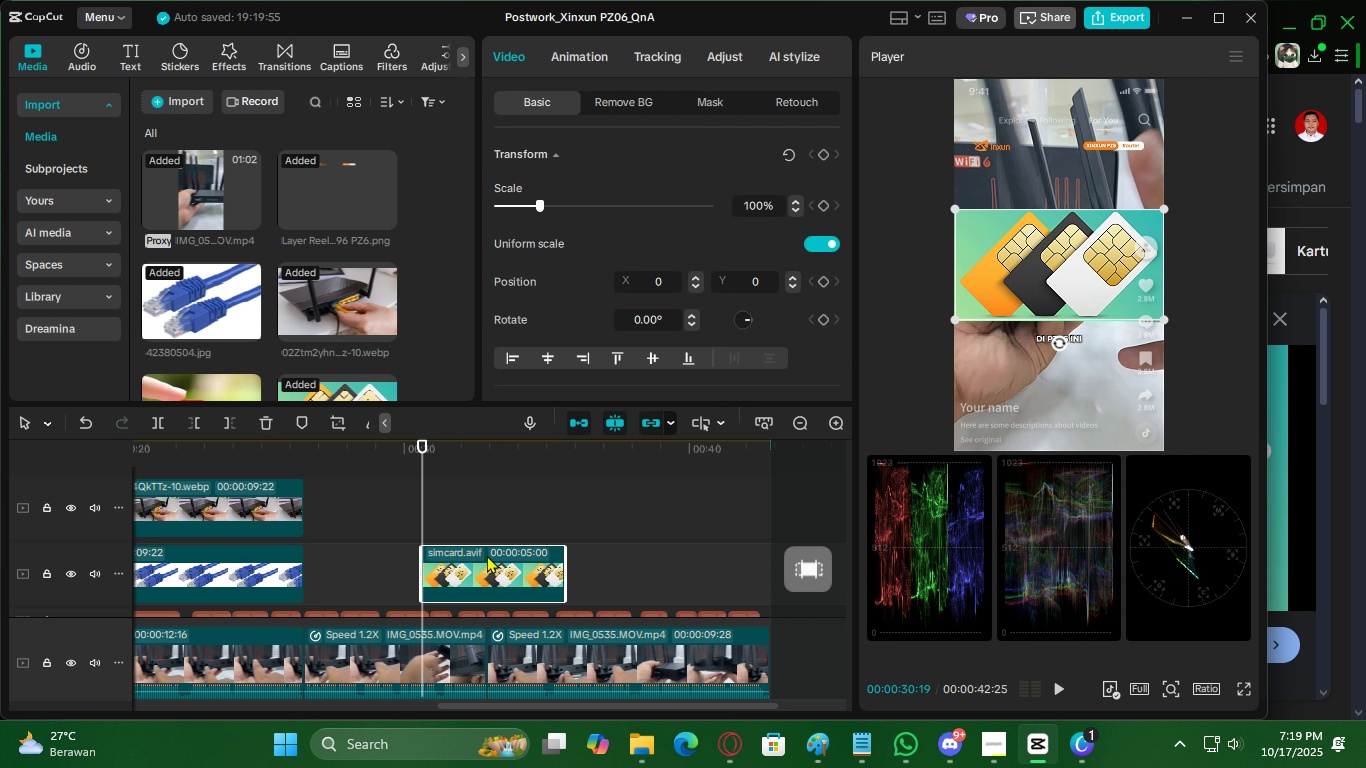 
key(X)
 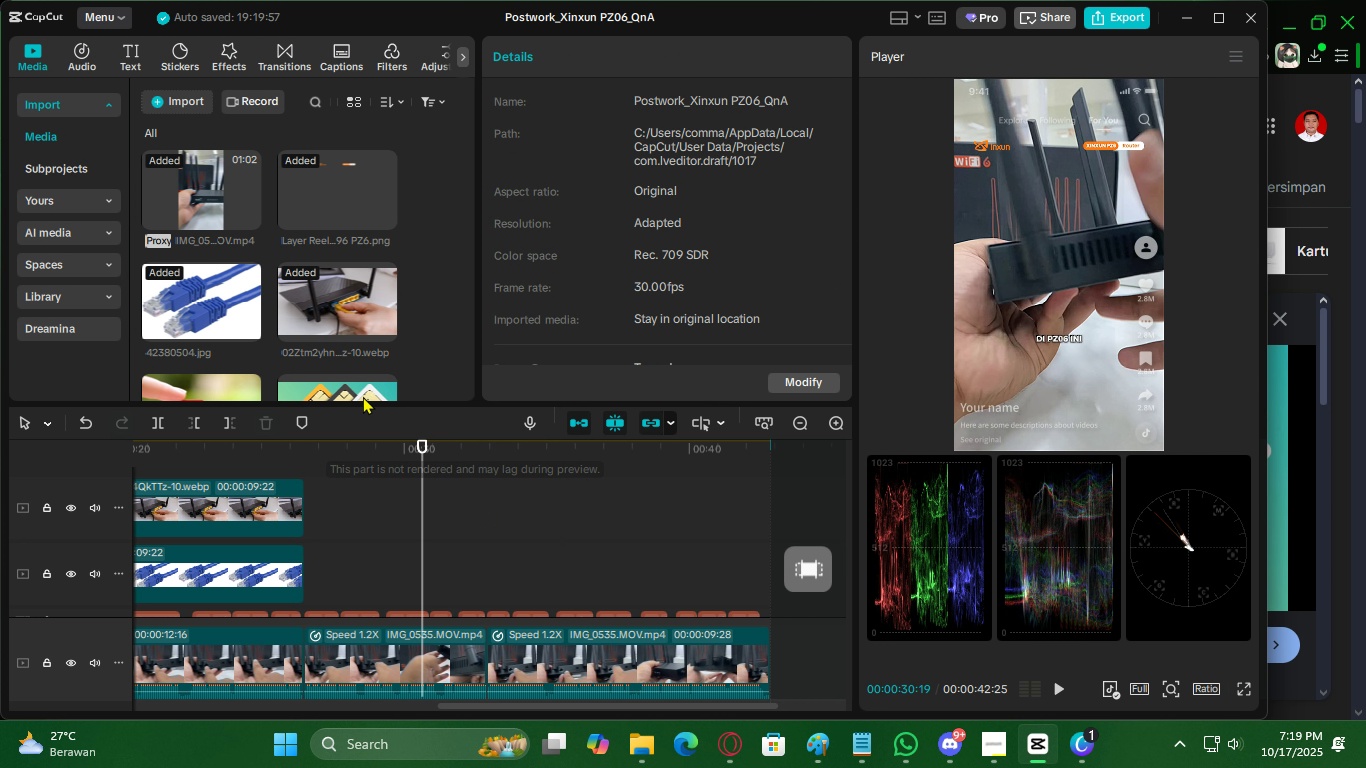 
left_click([348, 395])
 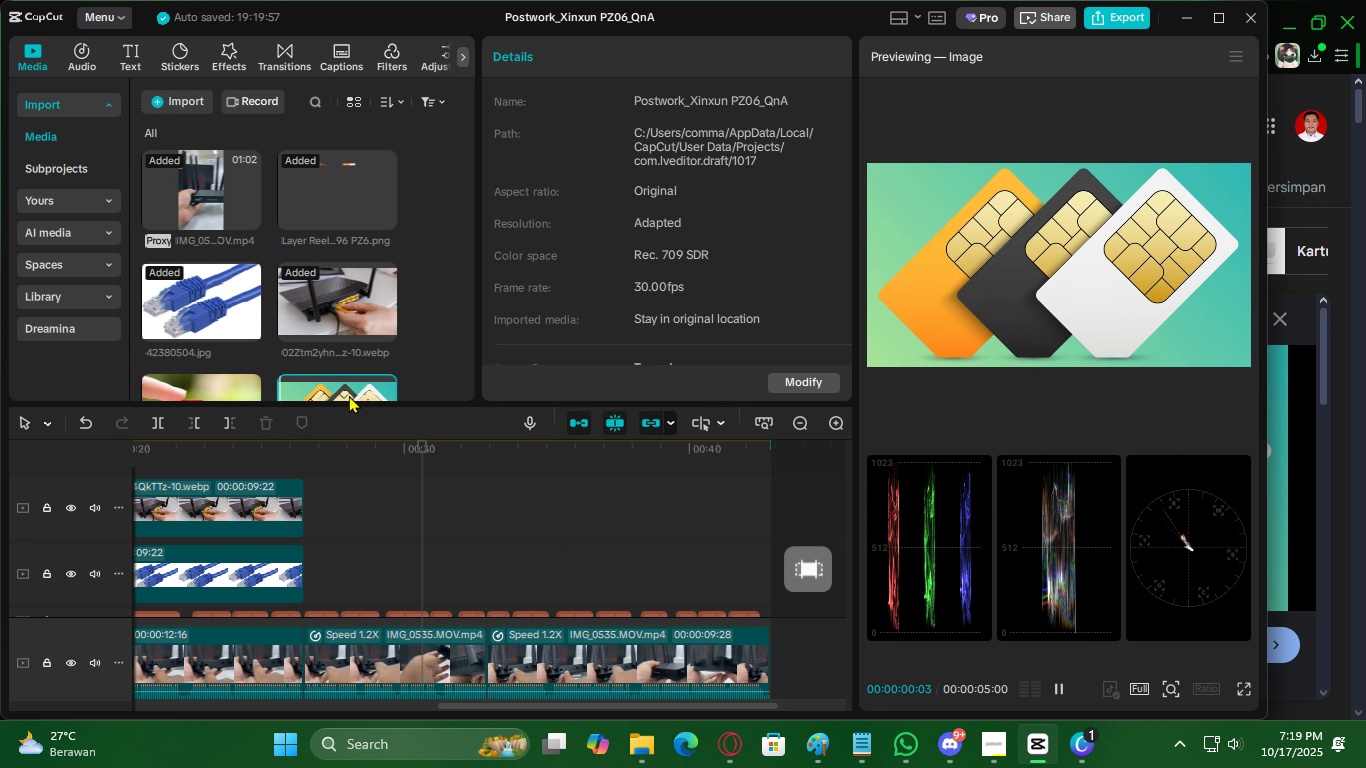 
key(X)
 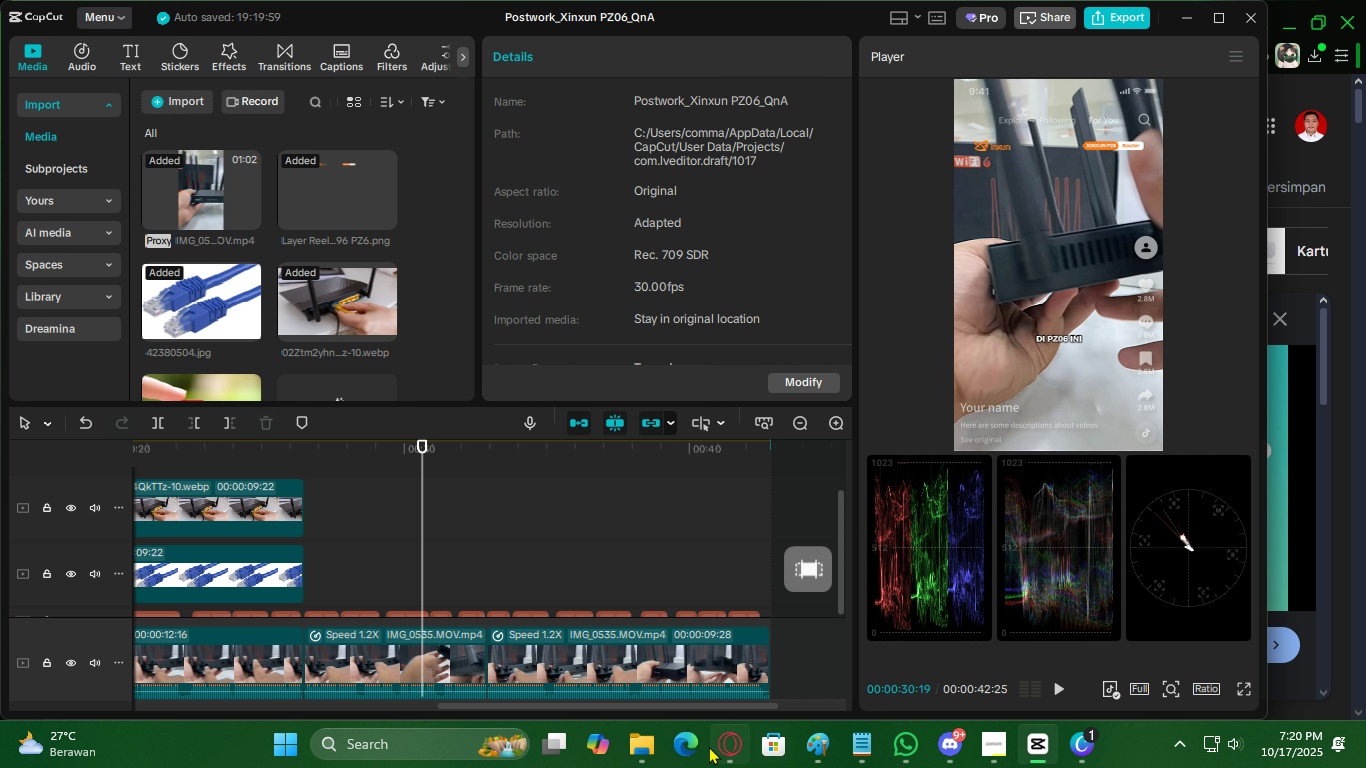 
left_click([643, 743])
 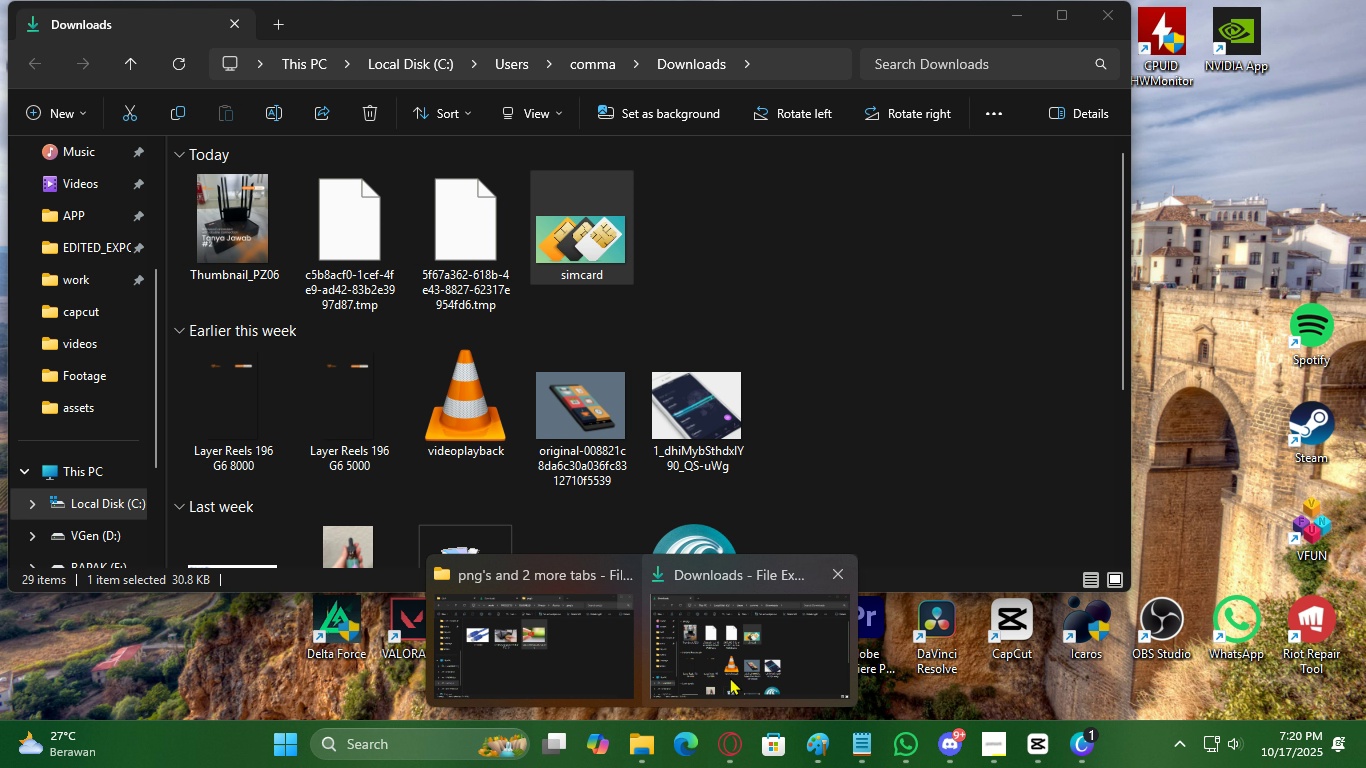 
left_click([730, 677])
 